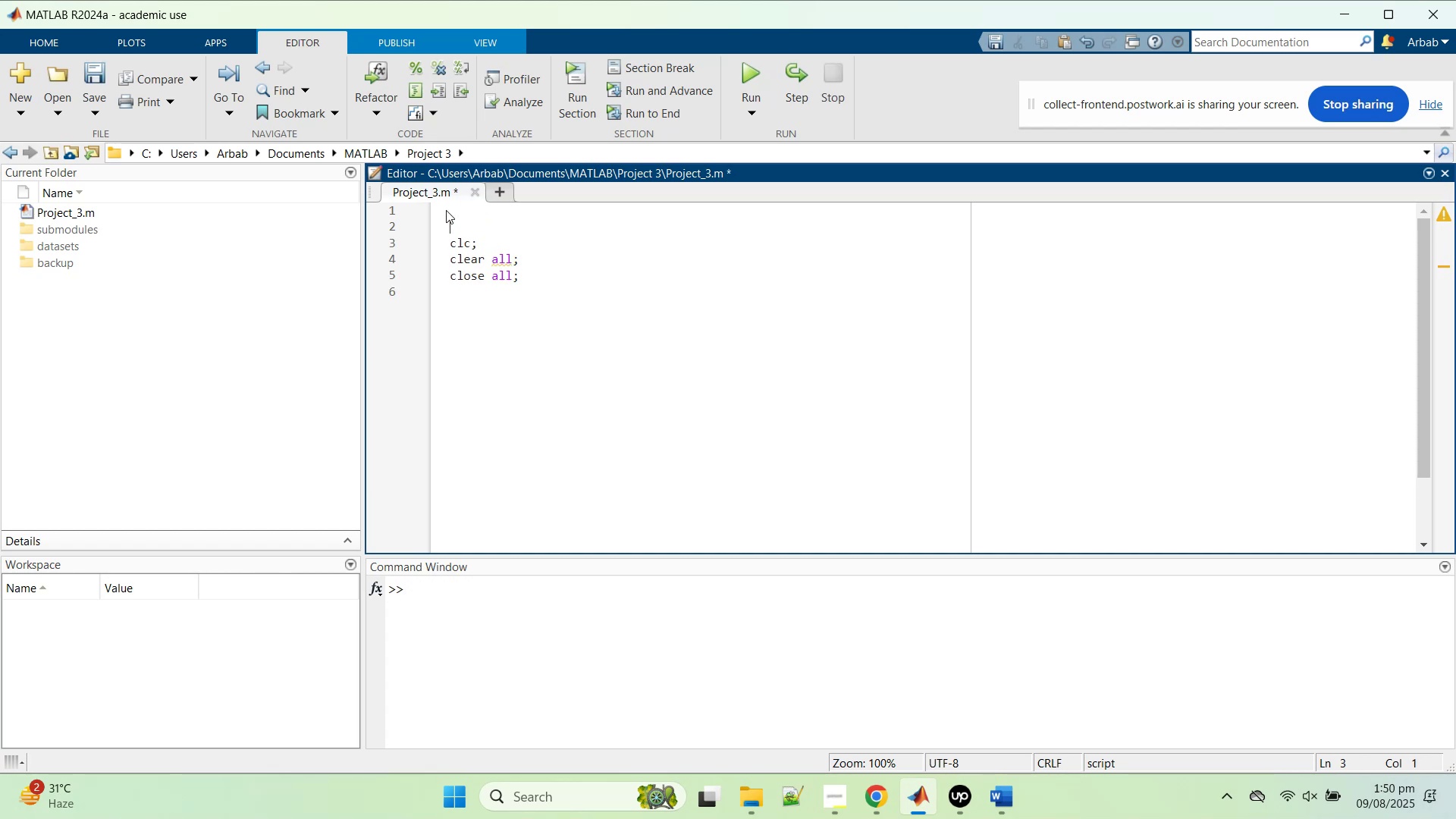 
key(ArrowUp)
 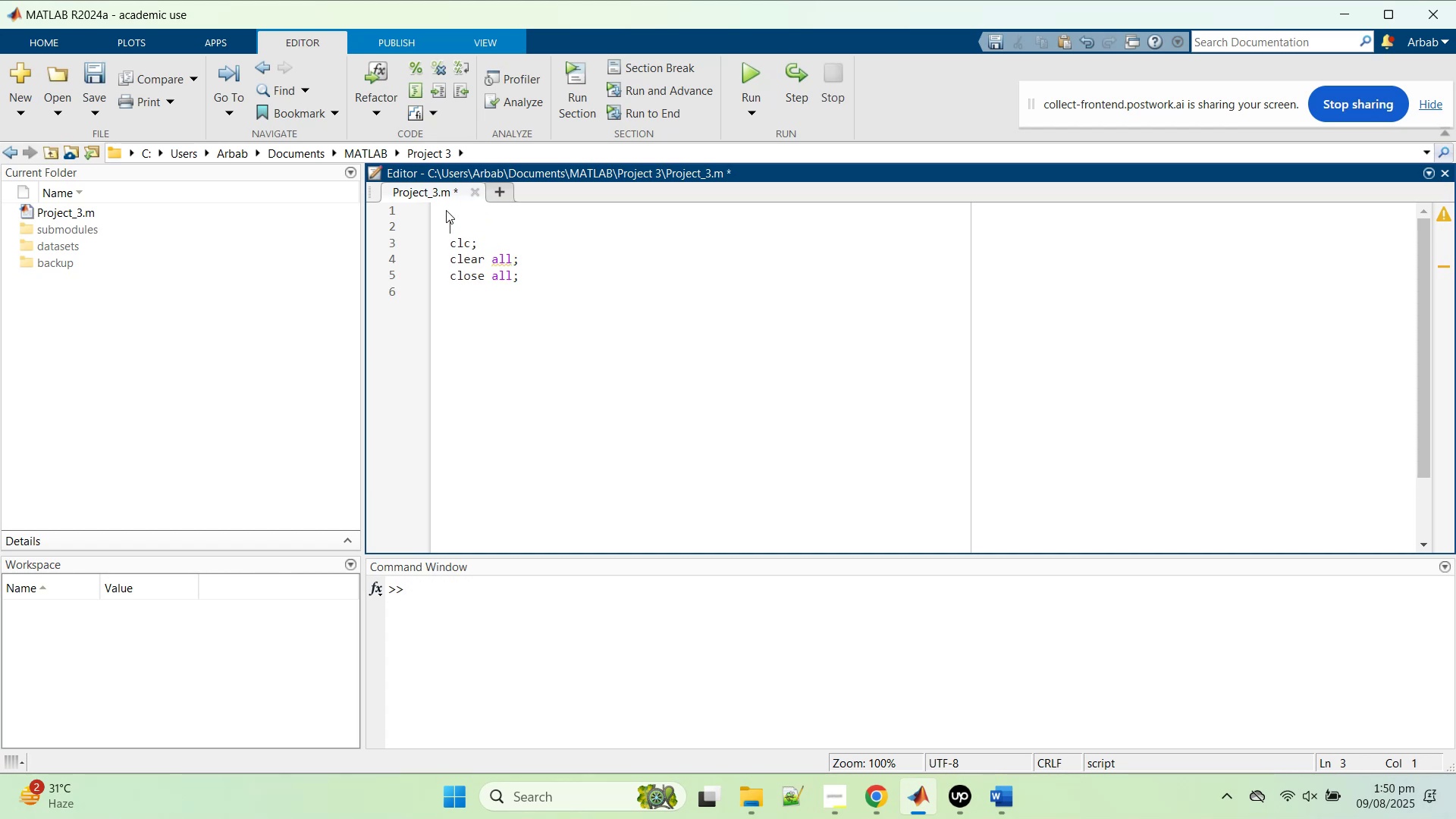 
key(ArrowUp)
 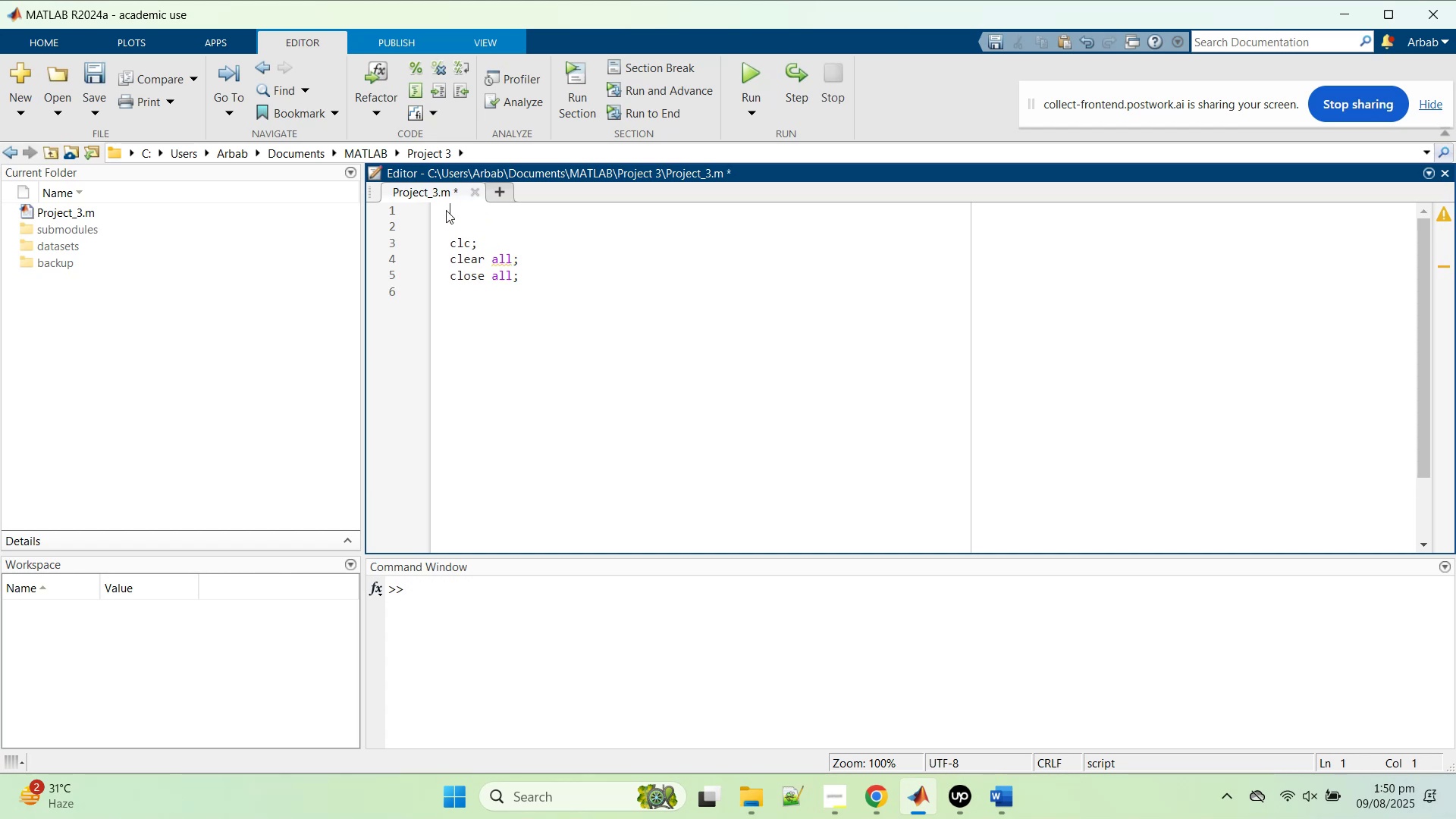 
type(%% PRojec)
key(Backspace)
key(Backspace)
key(Backspace)
key(Backspace)
key(Backspace)
type(roject 3)
key(Backspace)
key(Backspace)
type( : Smart Class System)
 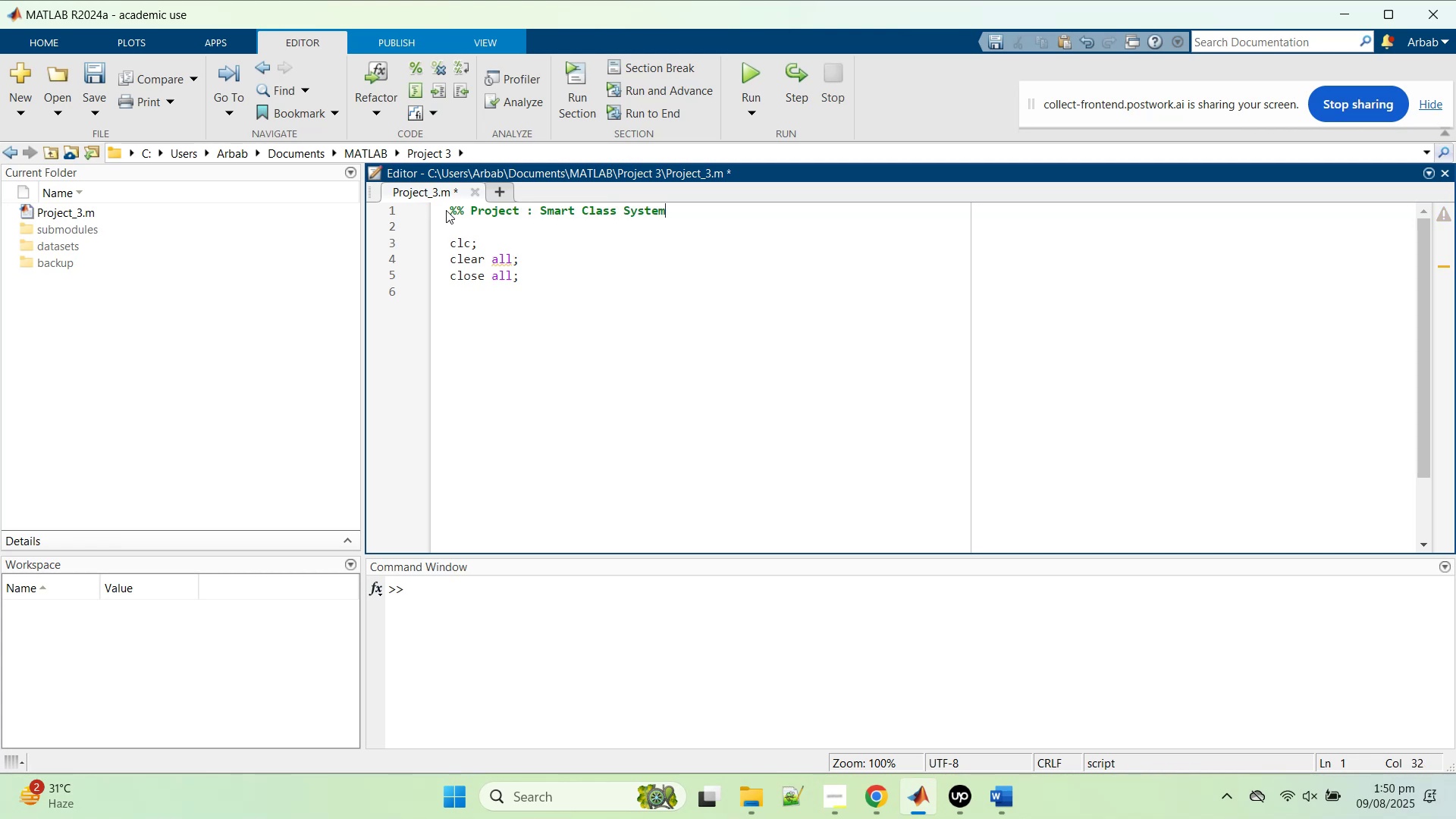 
left_click([479, 229])
 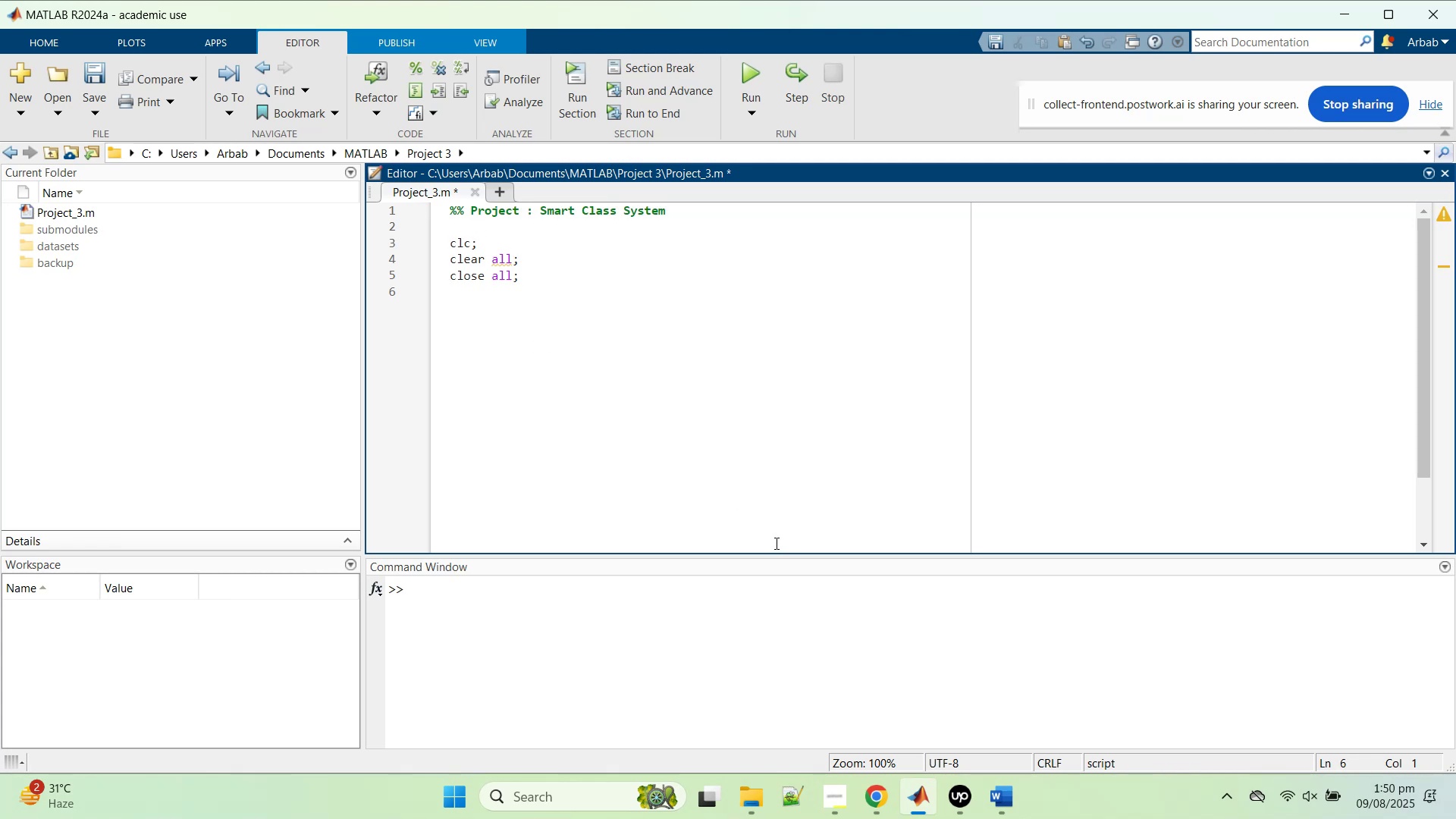 
key(Shift+Enter)
 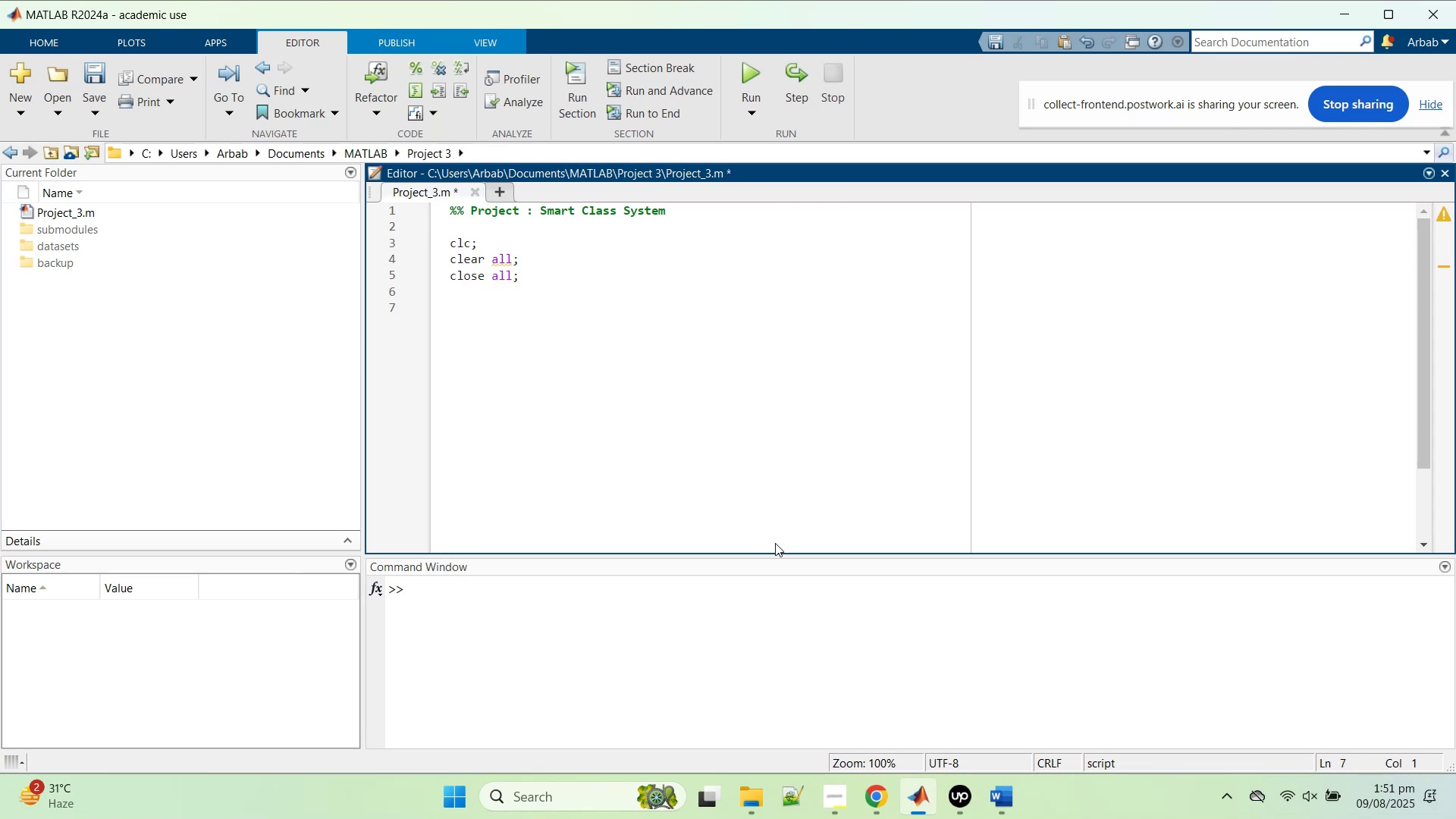 
hold_key(key=ShiftRight, duration=0.59)
 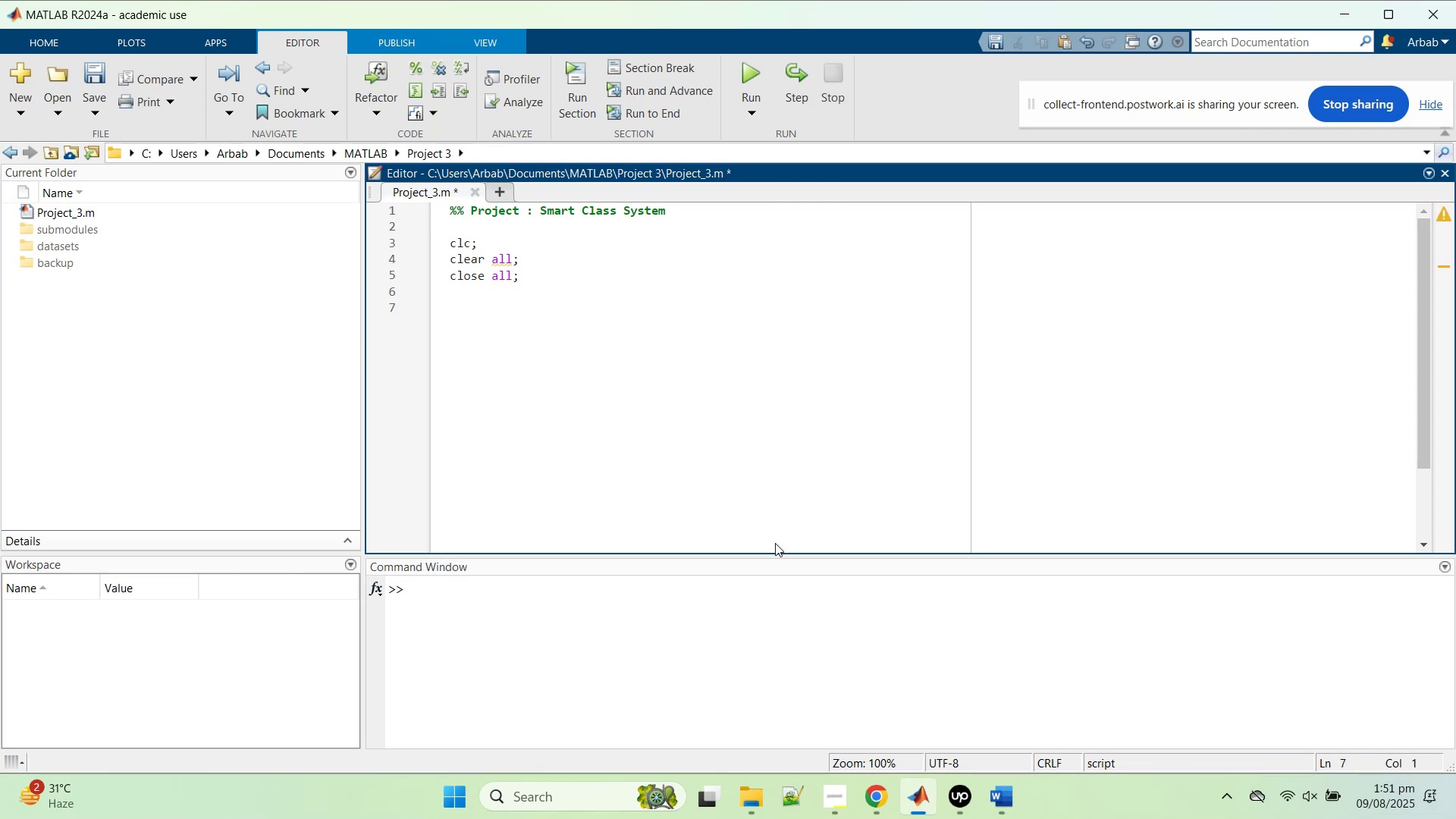 
type(%% module )
key(Backspace)
type(1)
key(Backspace)
type( 1)
 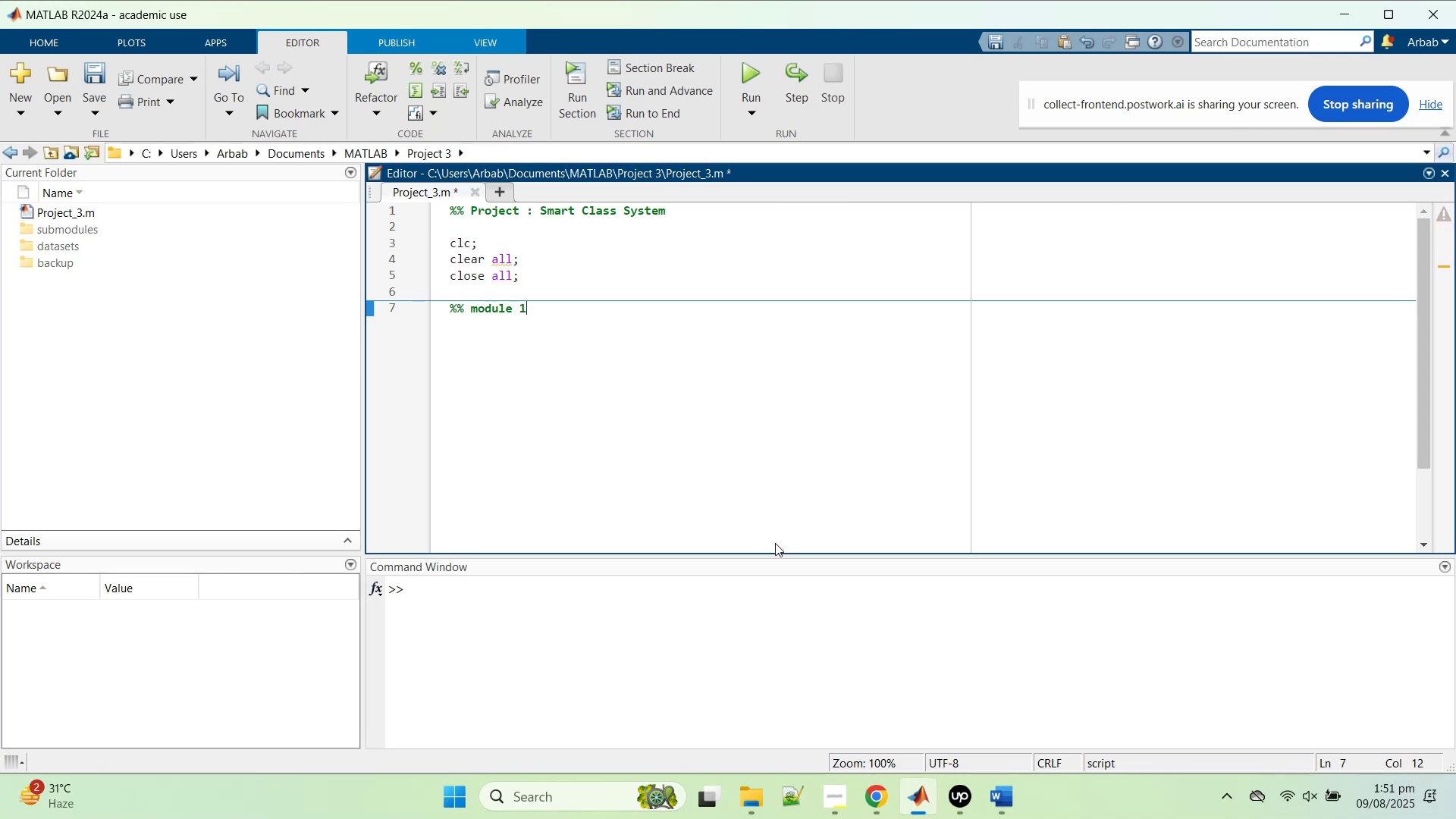 
left_click([995, 810])
 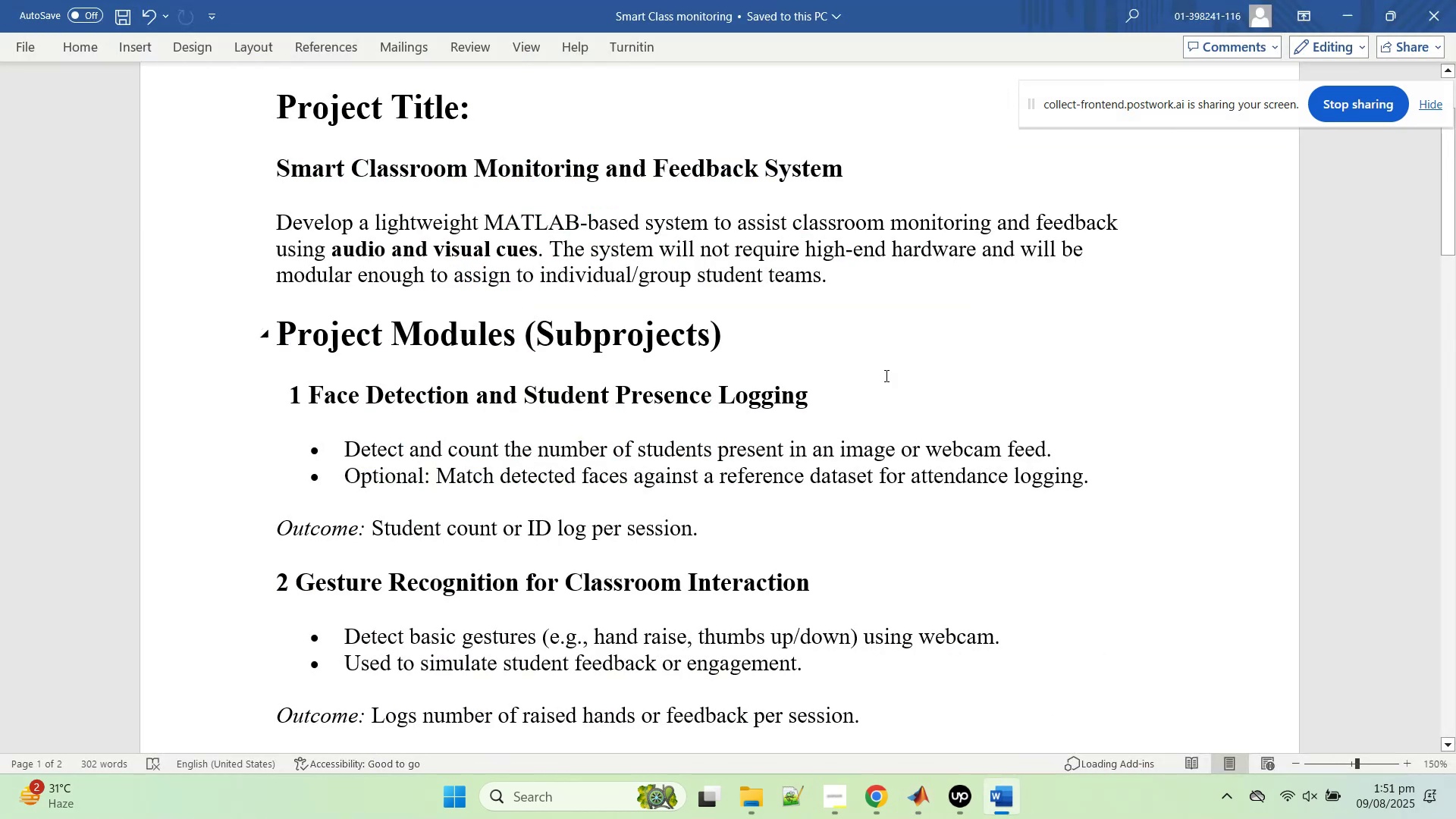 
left_click_drag(start_coordinate=[824, 388], to_coordinate=[331, 416])
 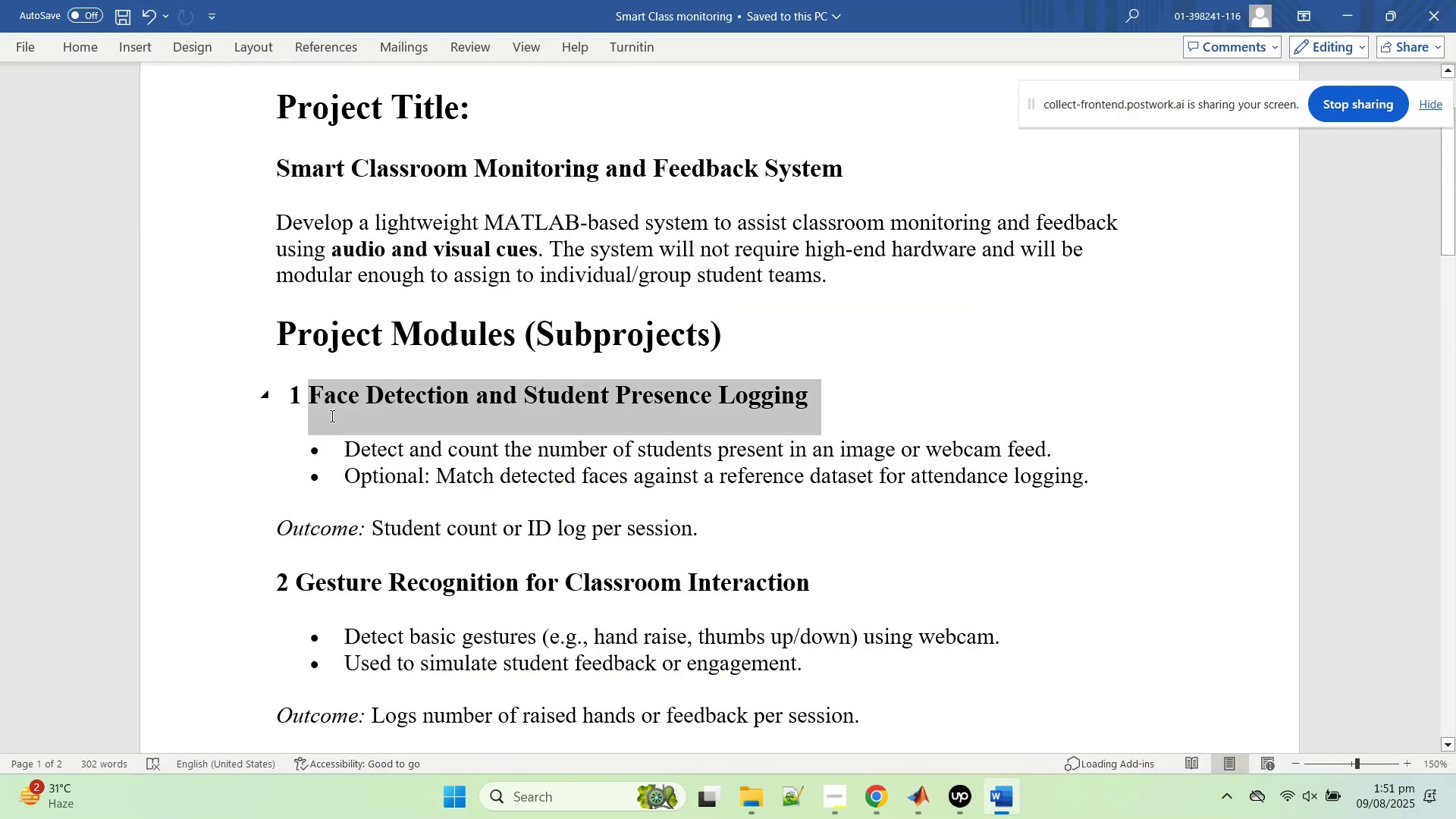 
key(Control+C)
 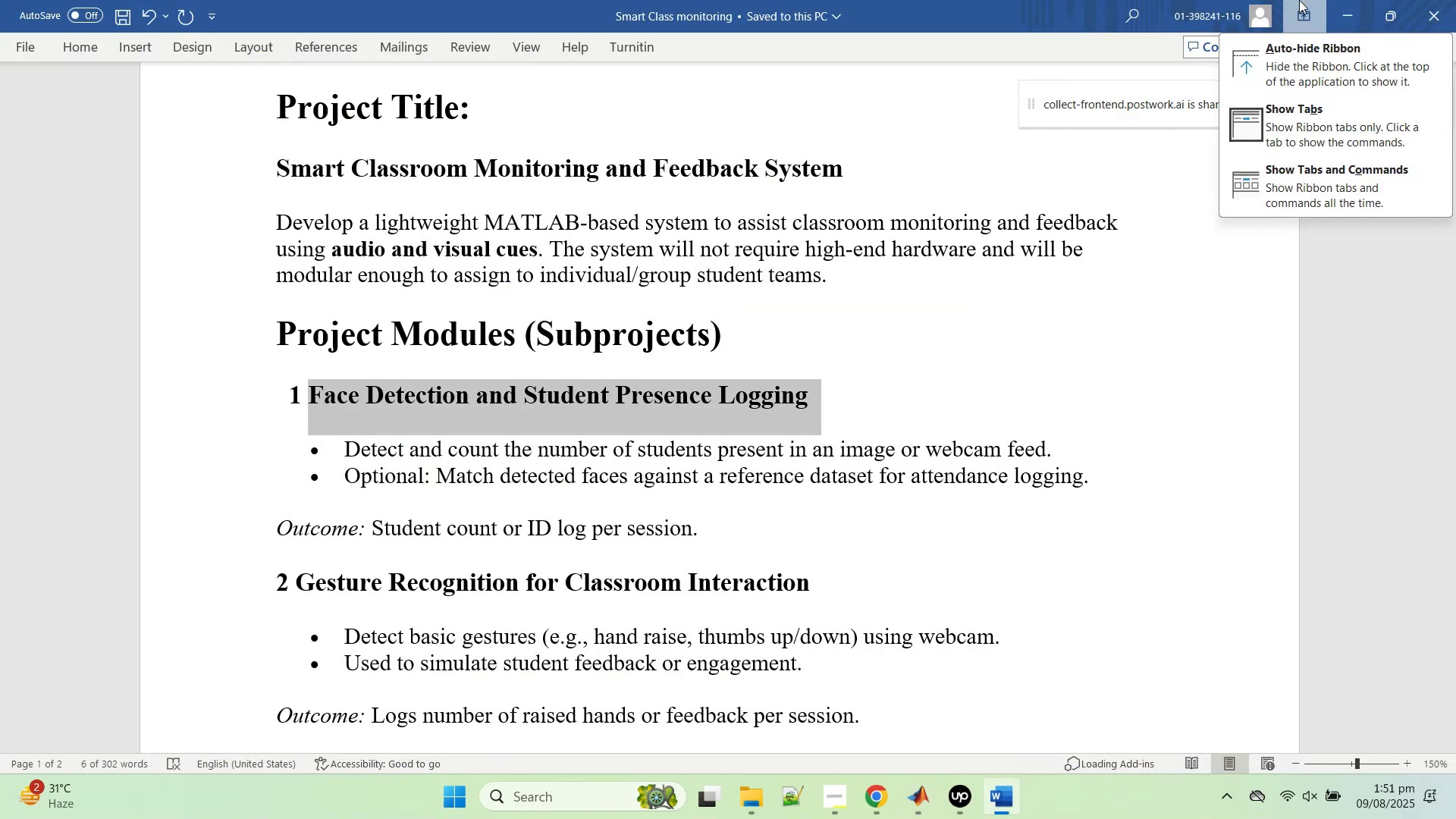 
left_click([1350, 12])
 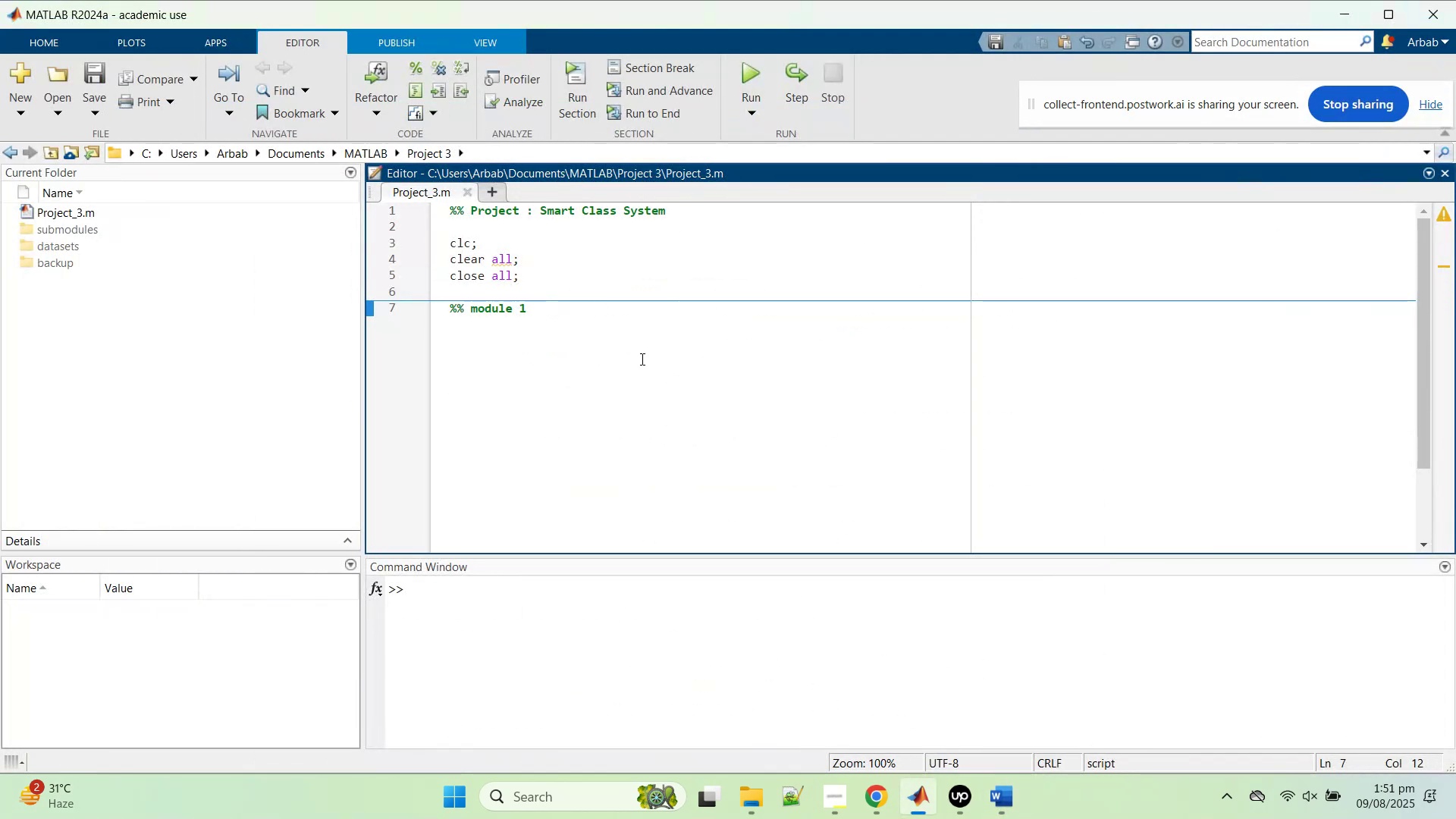 
left_click([594, 347])
 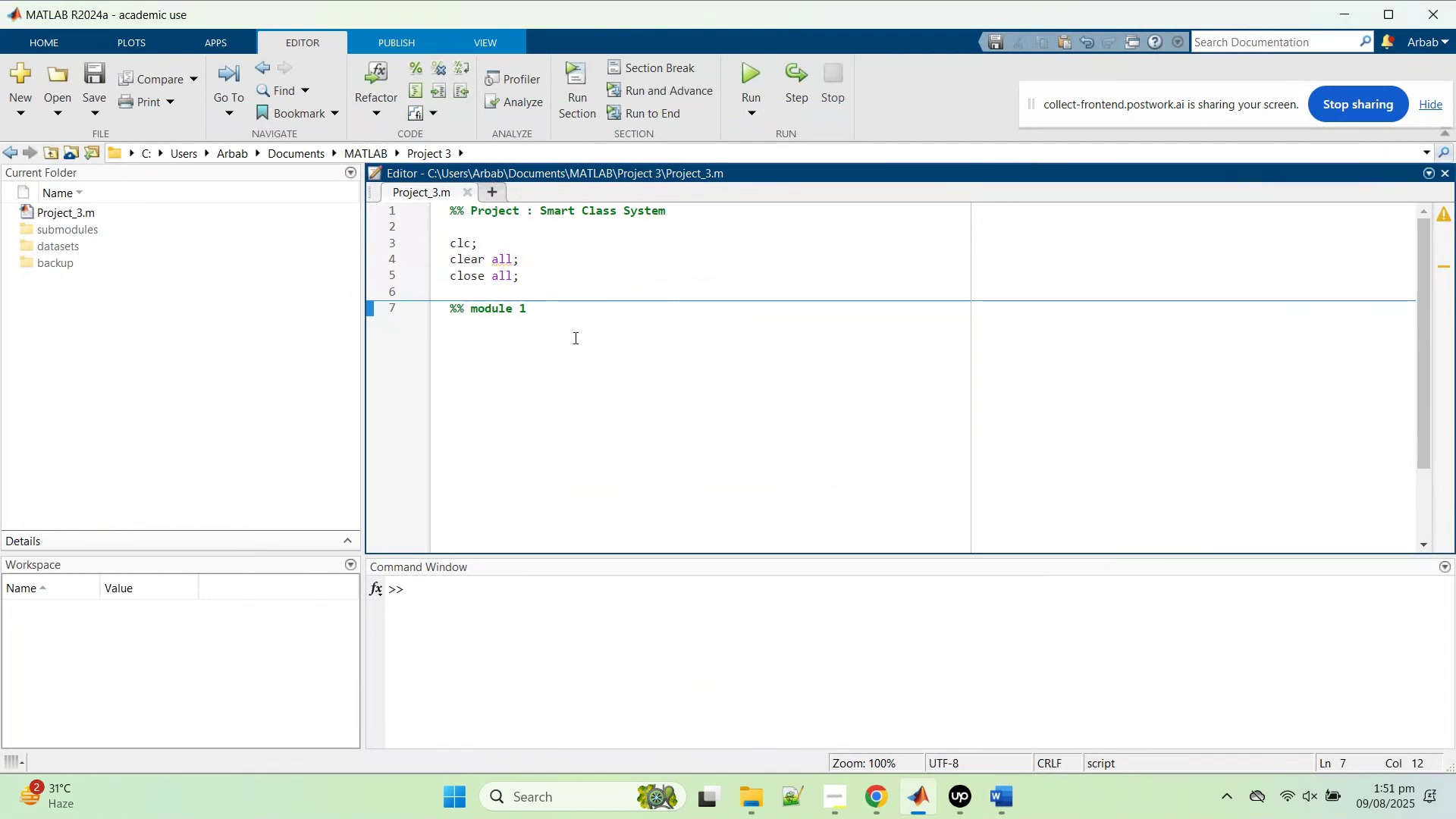 
key(Shift+Enter)
 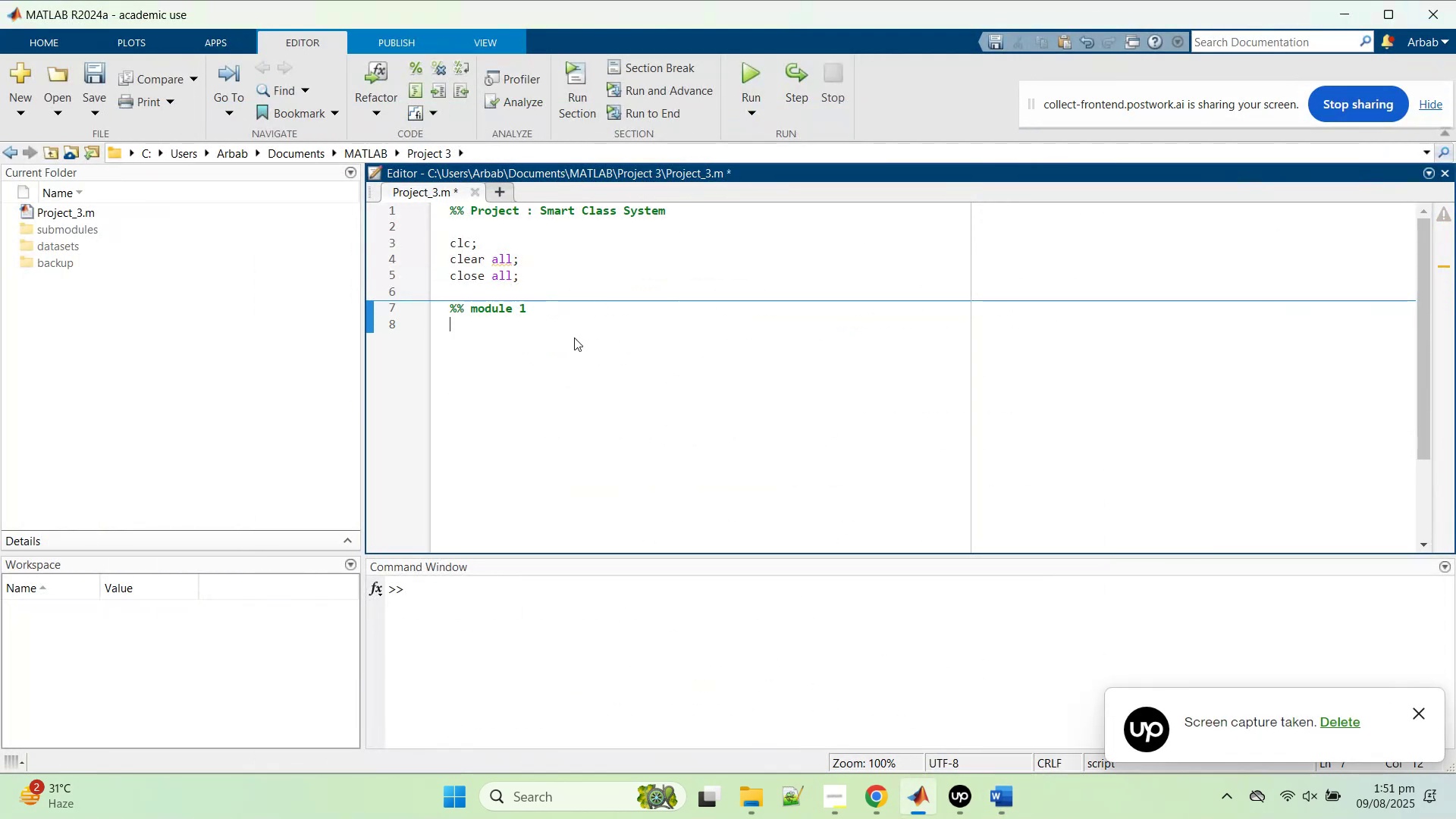 
key(Control+V)
 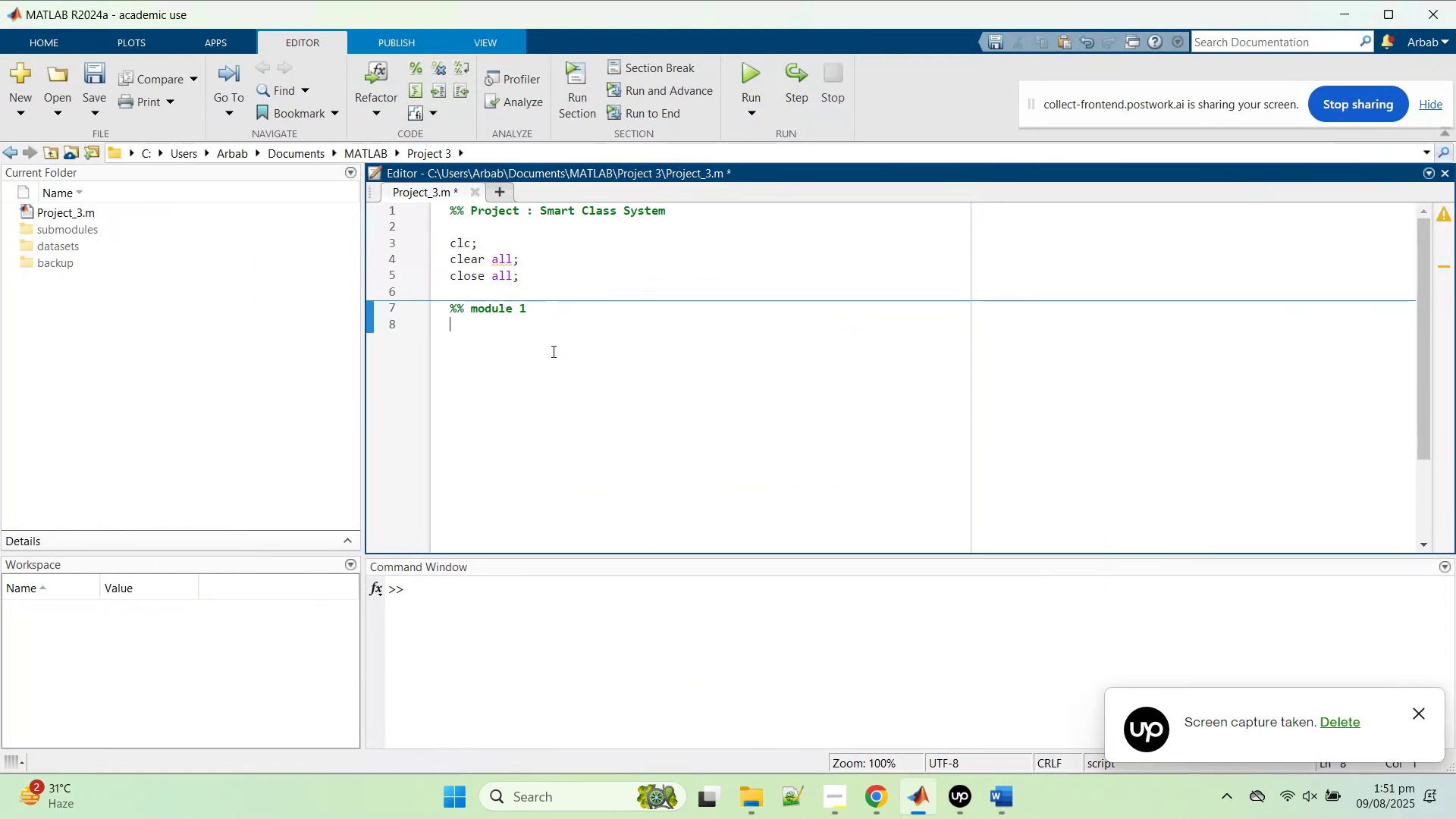 
key(Control+V)
 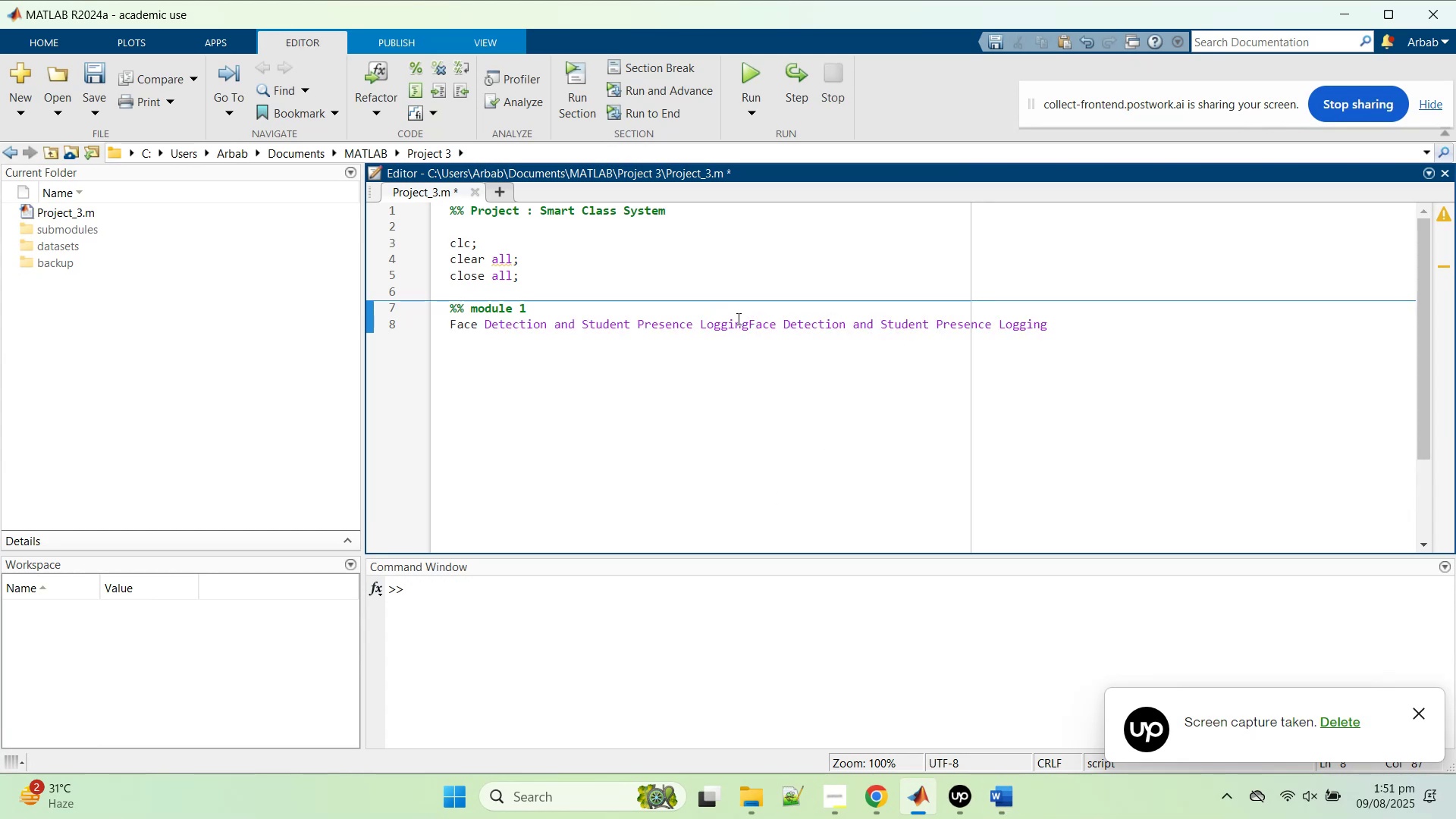 
left_click([761, 328])
 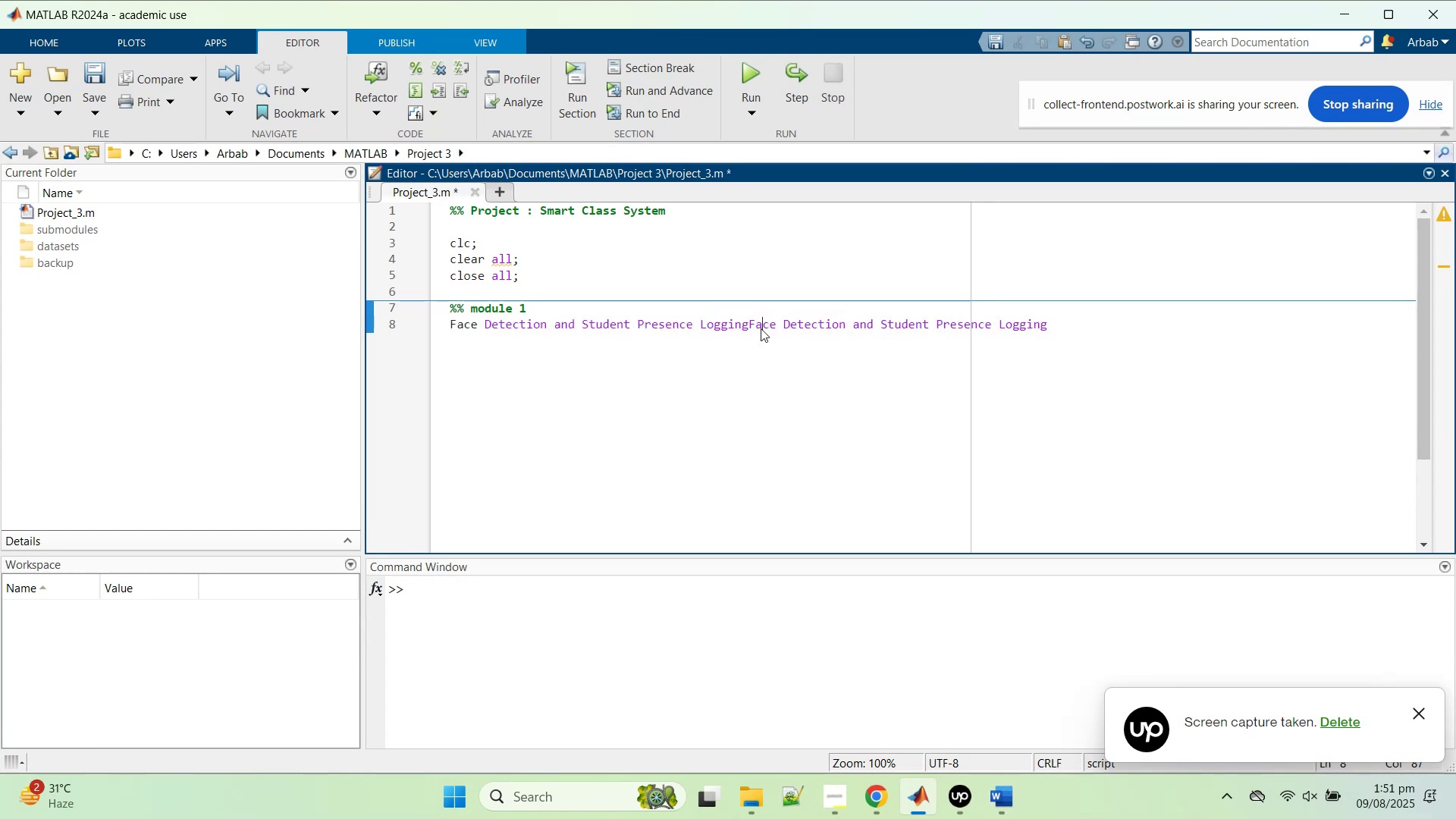 
key(Control+R)
 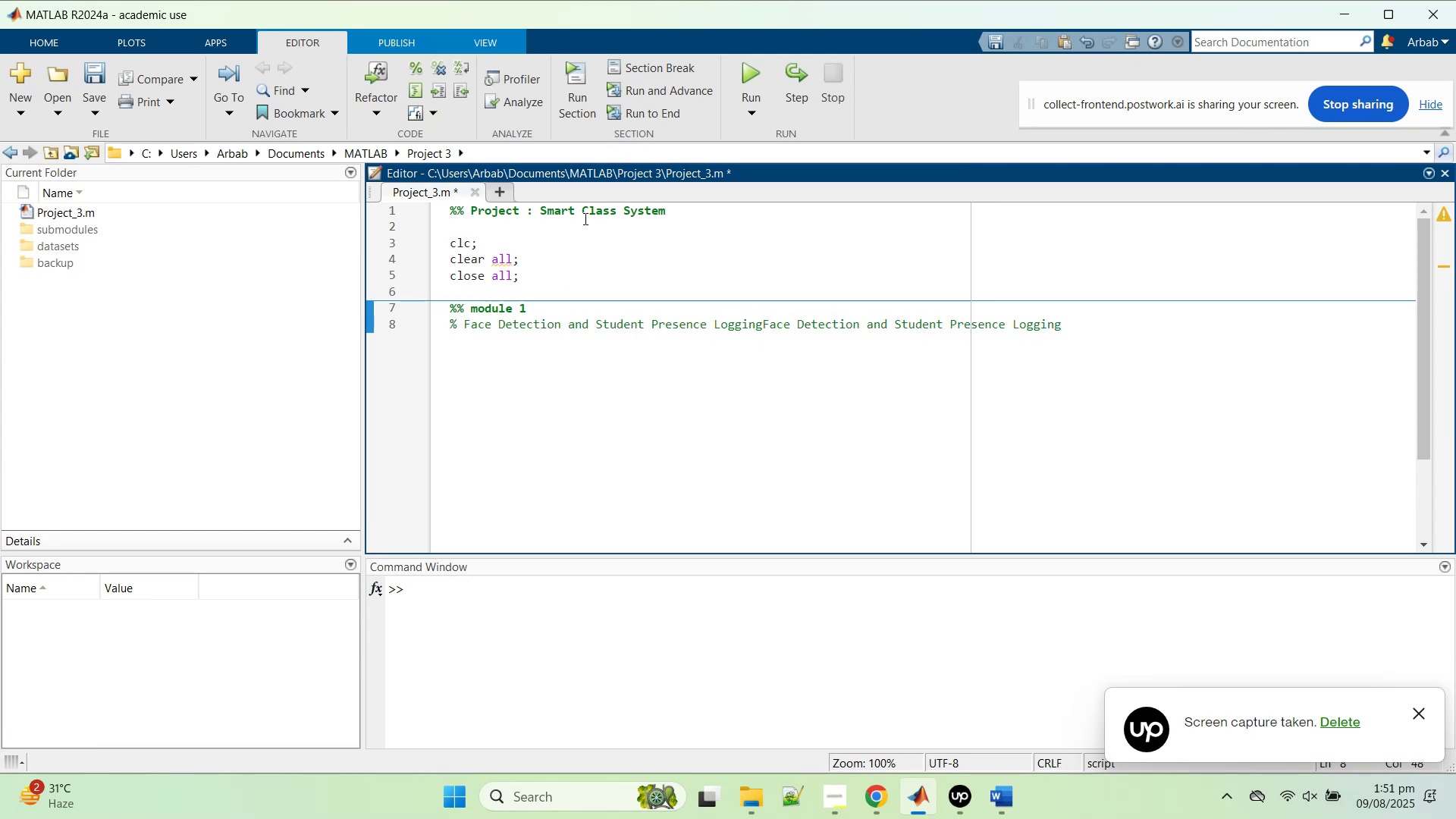 
key(Control+S)
 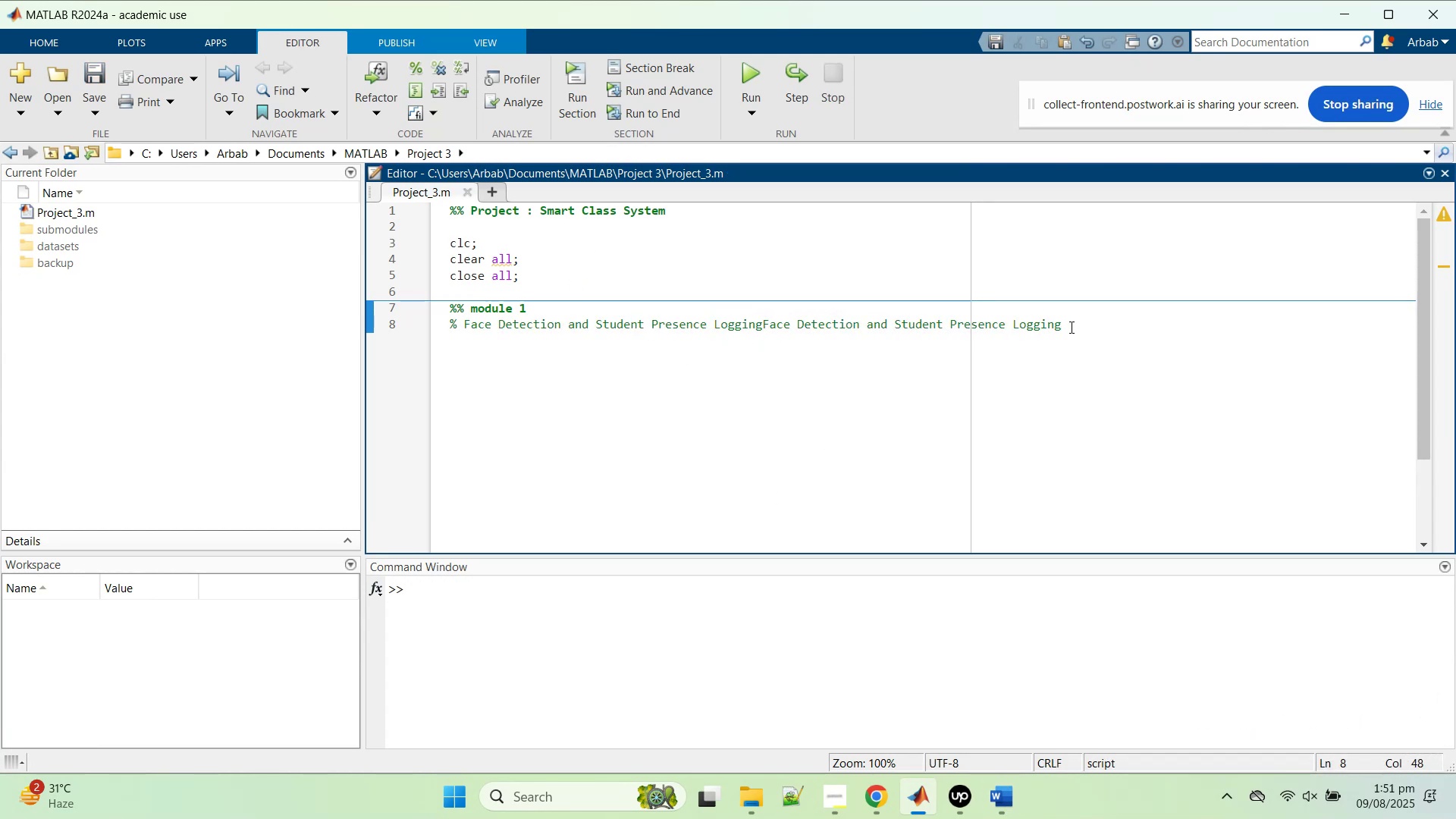 
left_click([1074, 326])
 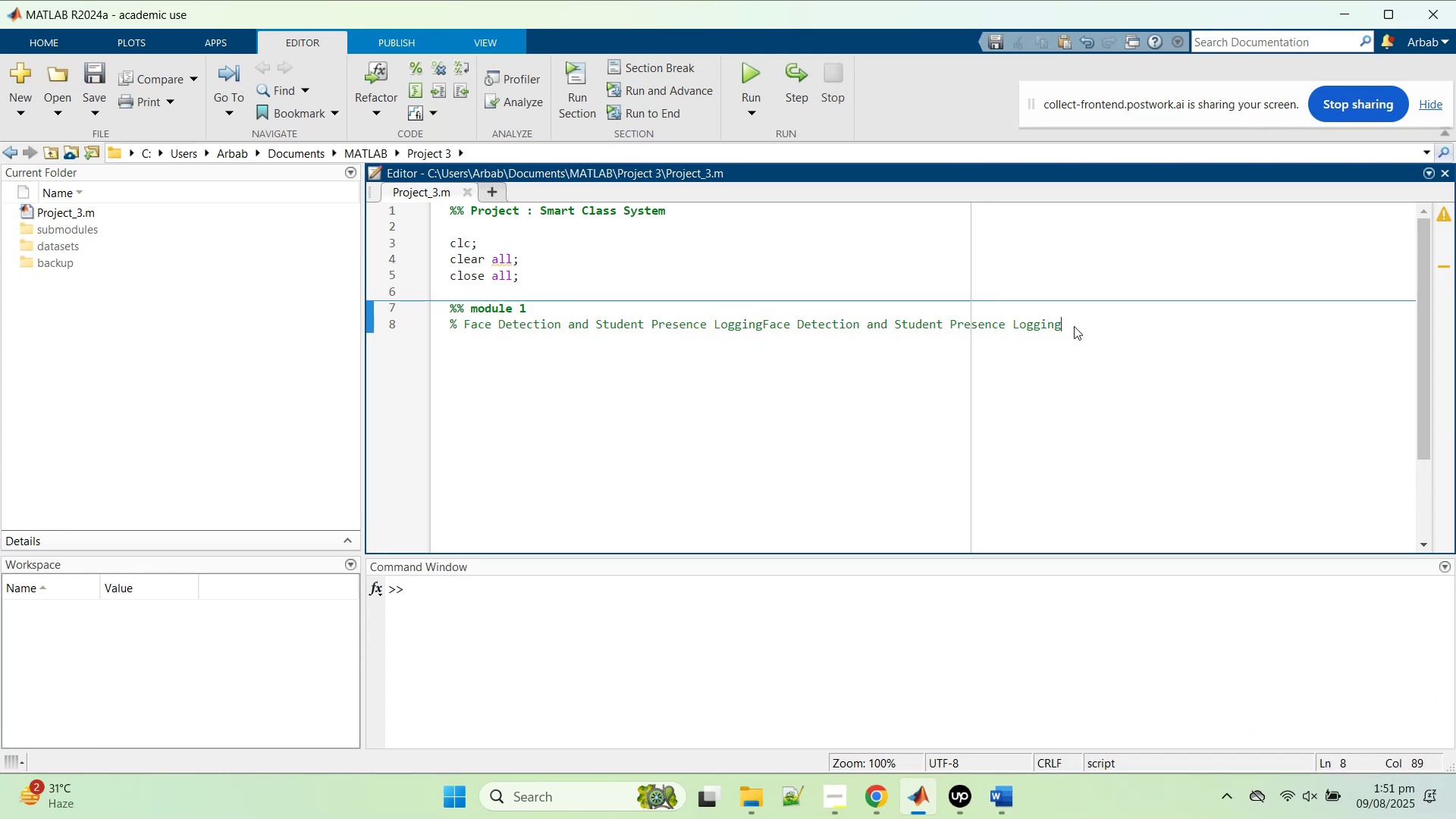 
key(Enter)
 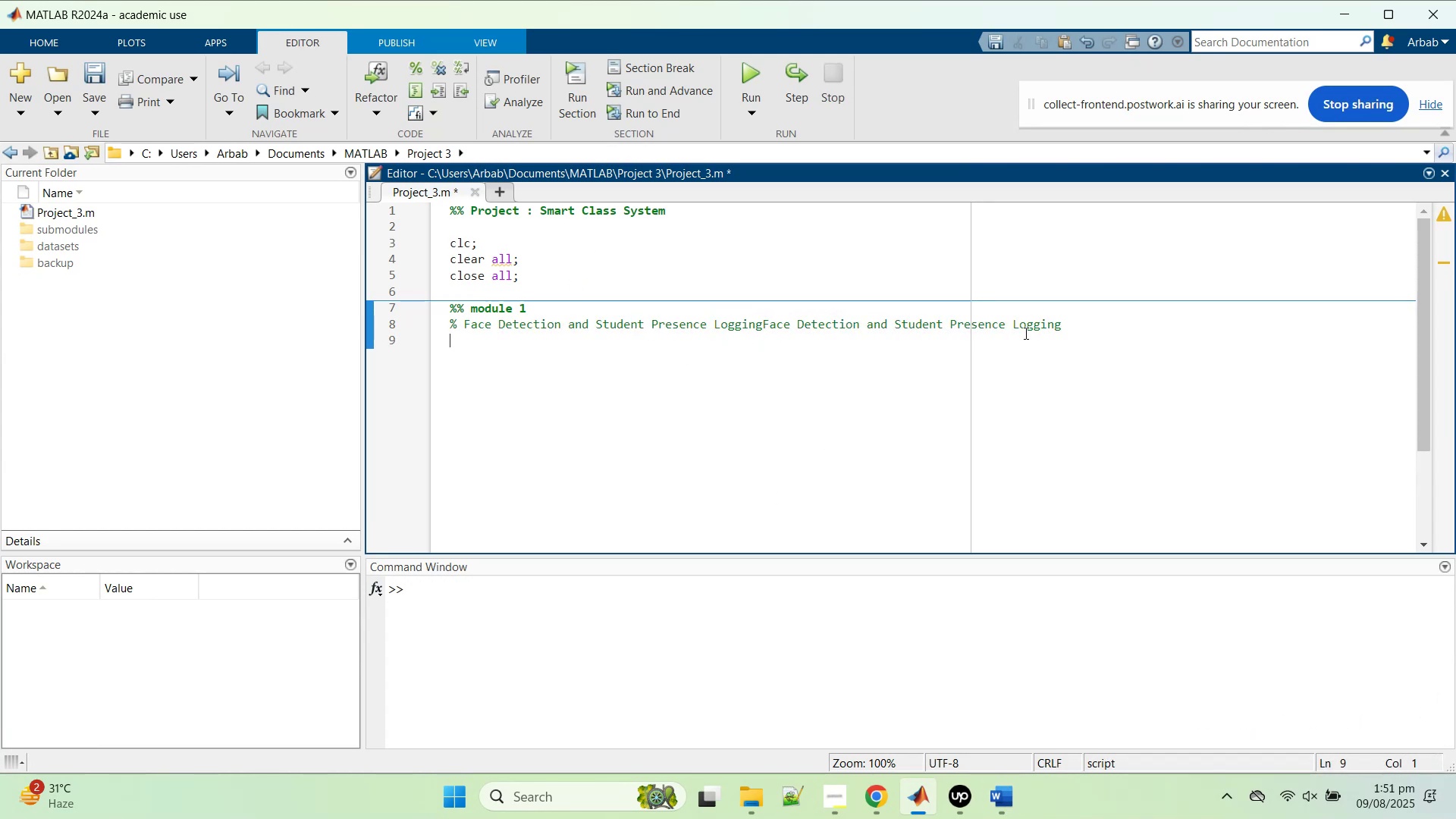 
key(Control+S)
 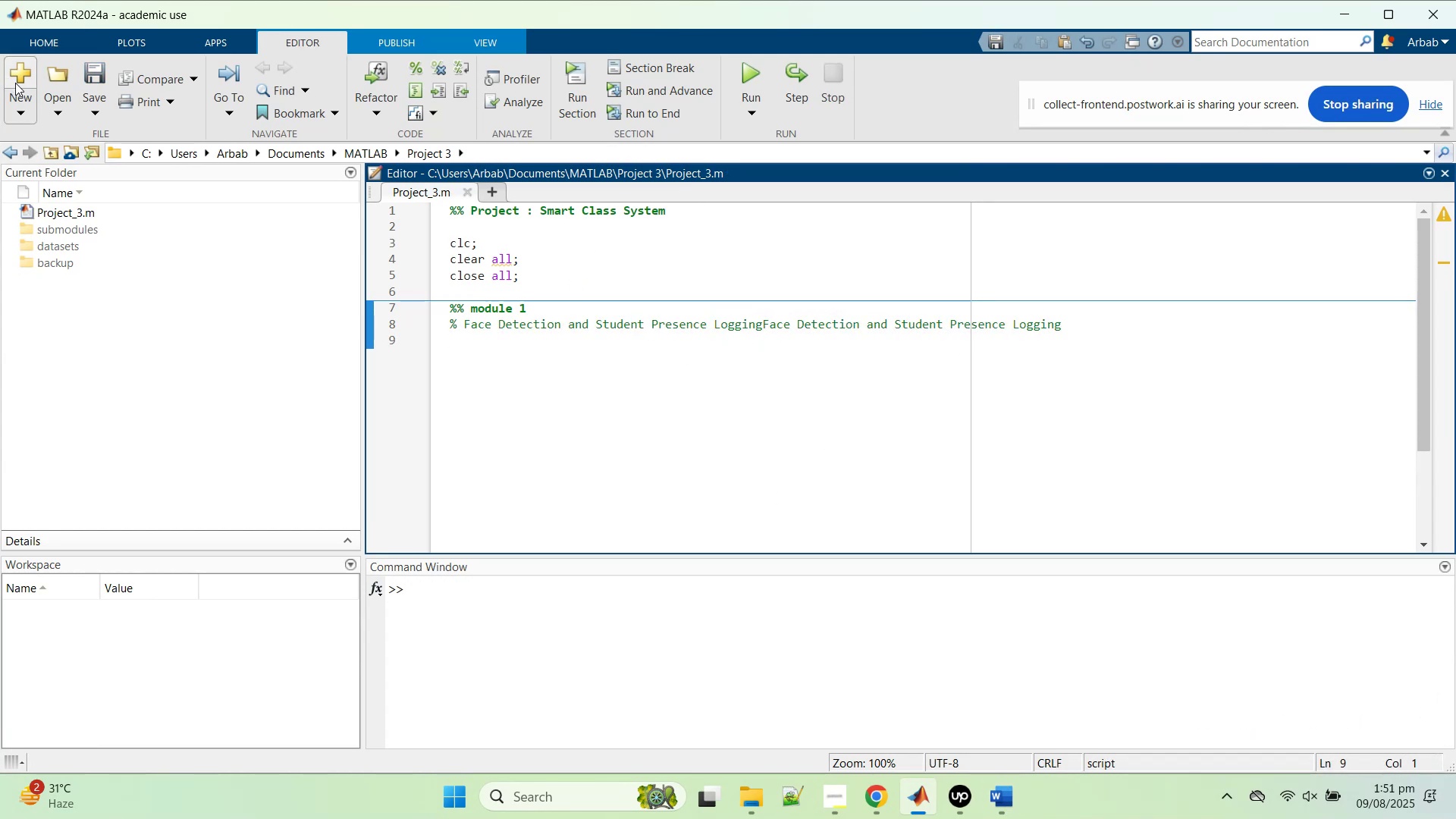 
left_click([15, 83])
 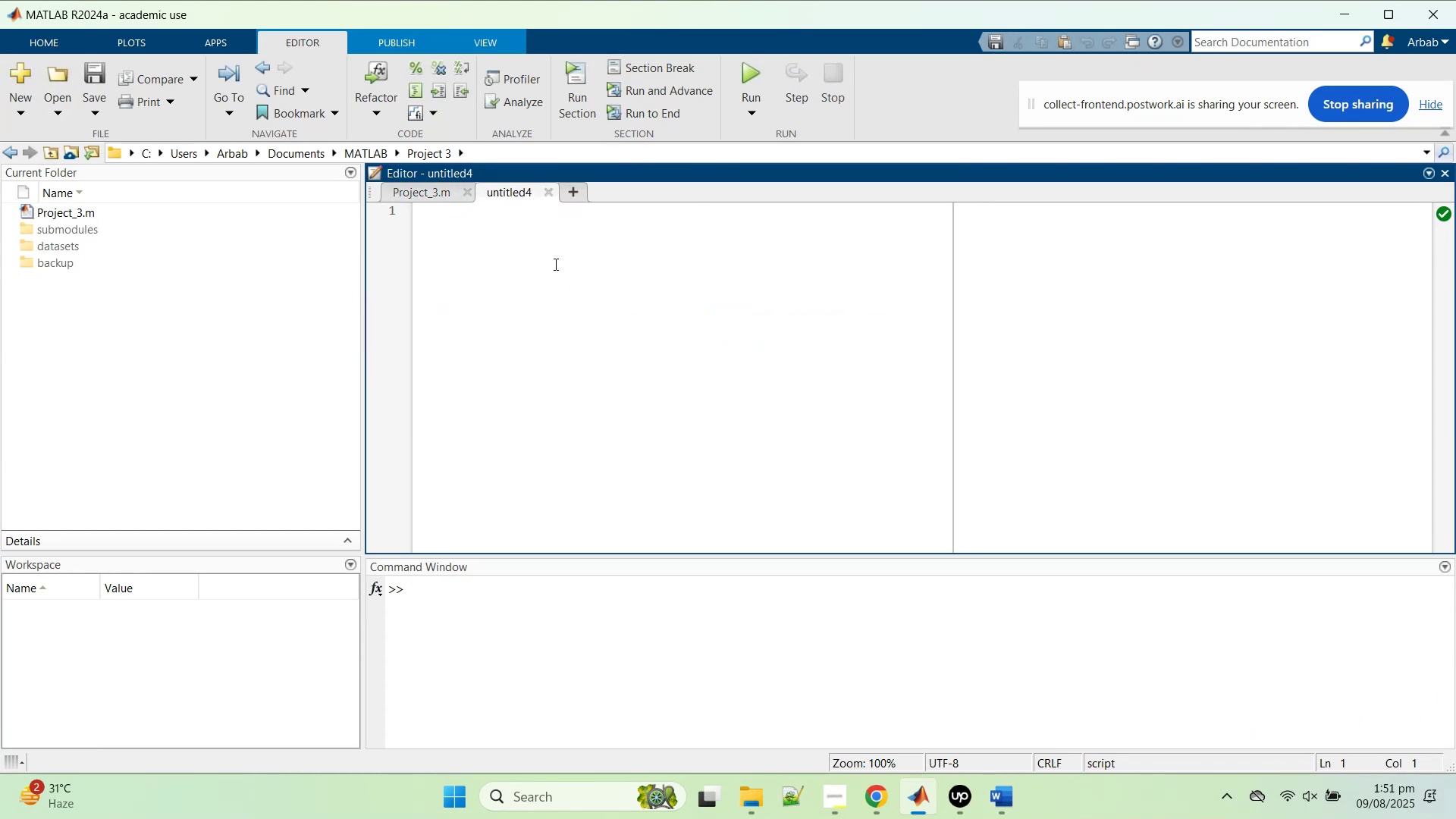 
key(Control+S)
 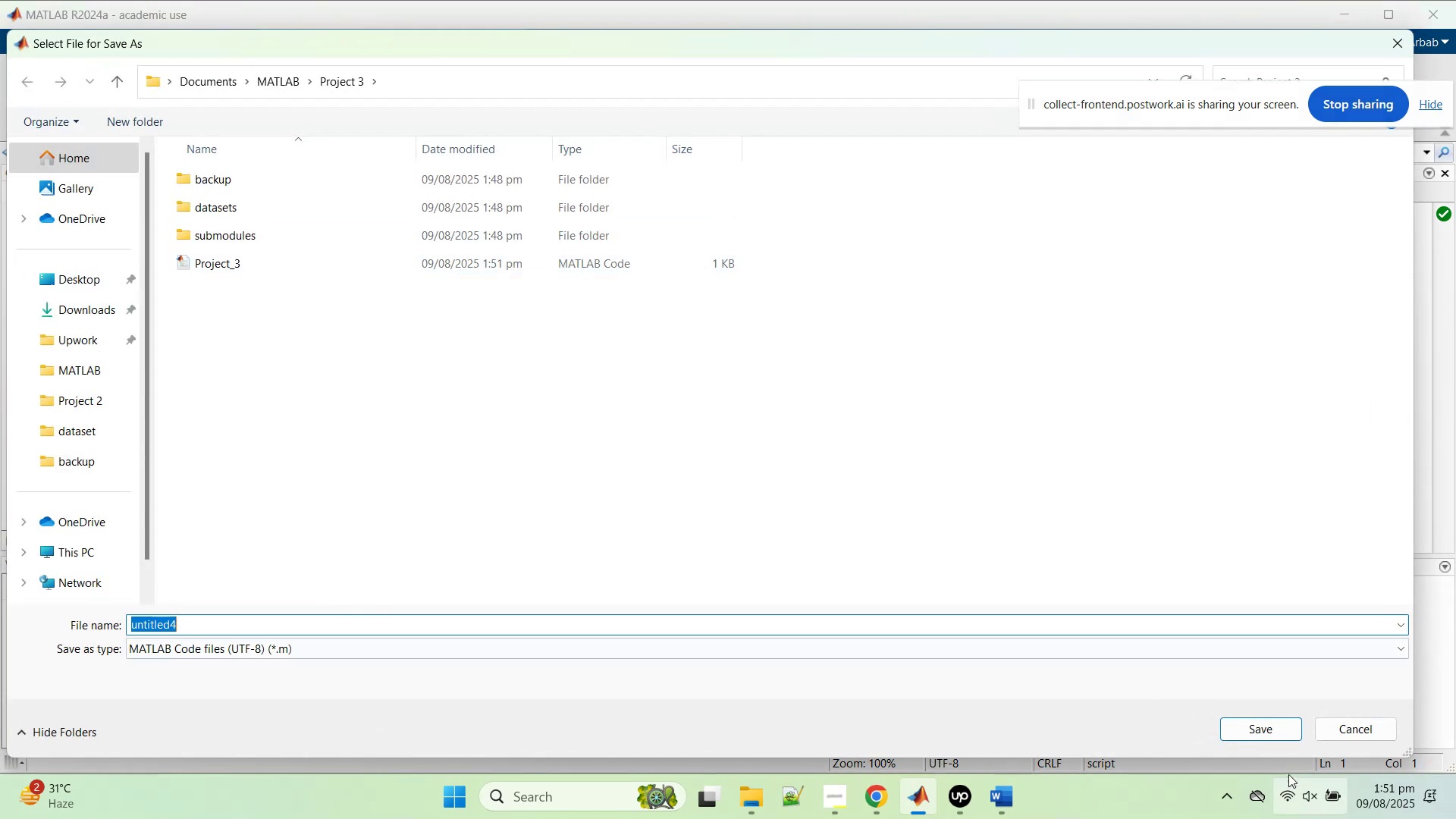 
key(Control+V)
 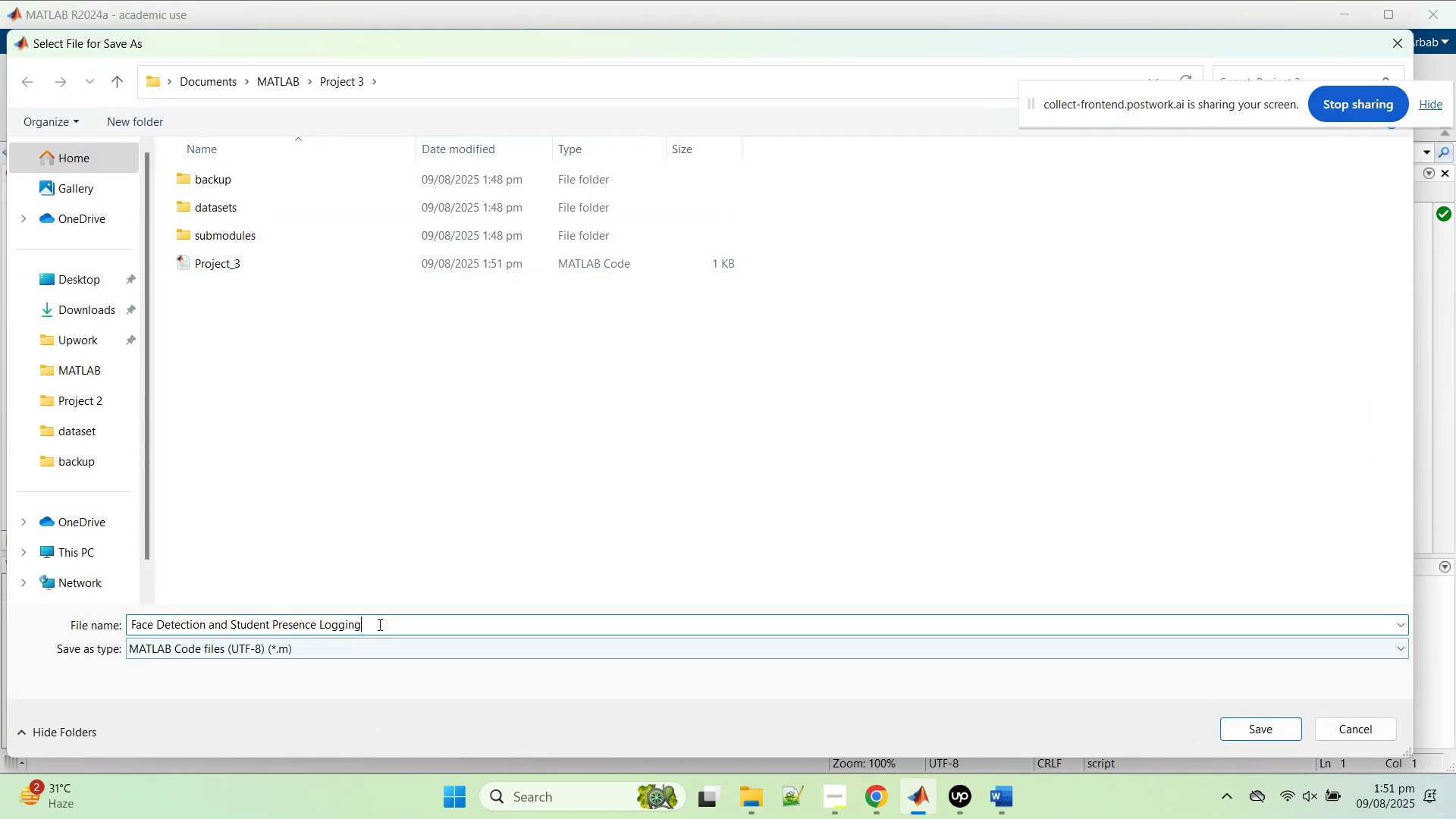 
left_click_drag(start_coordinate=[397, 629], to_coordinate=[116, 639])
 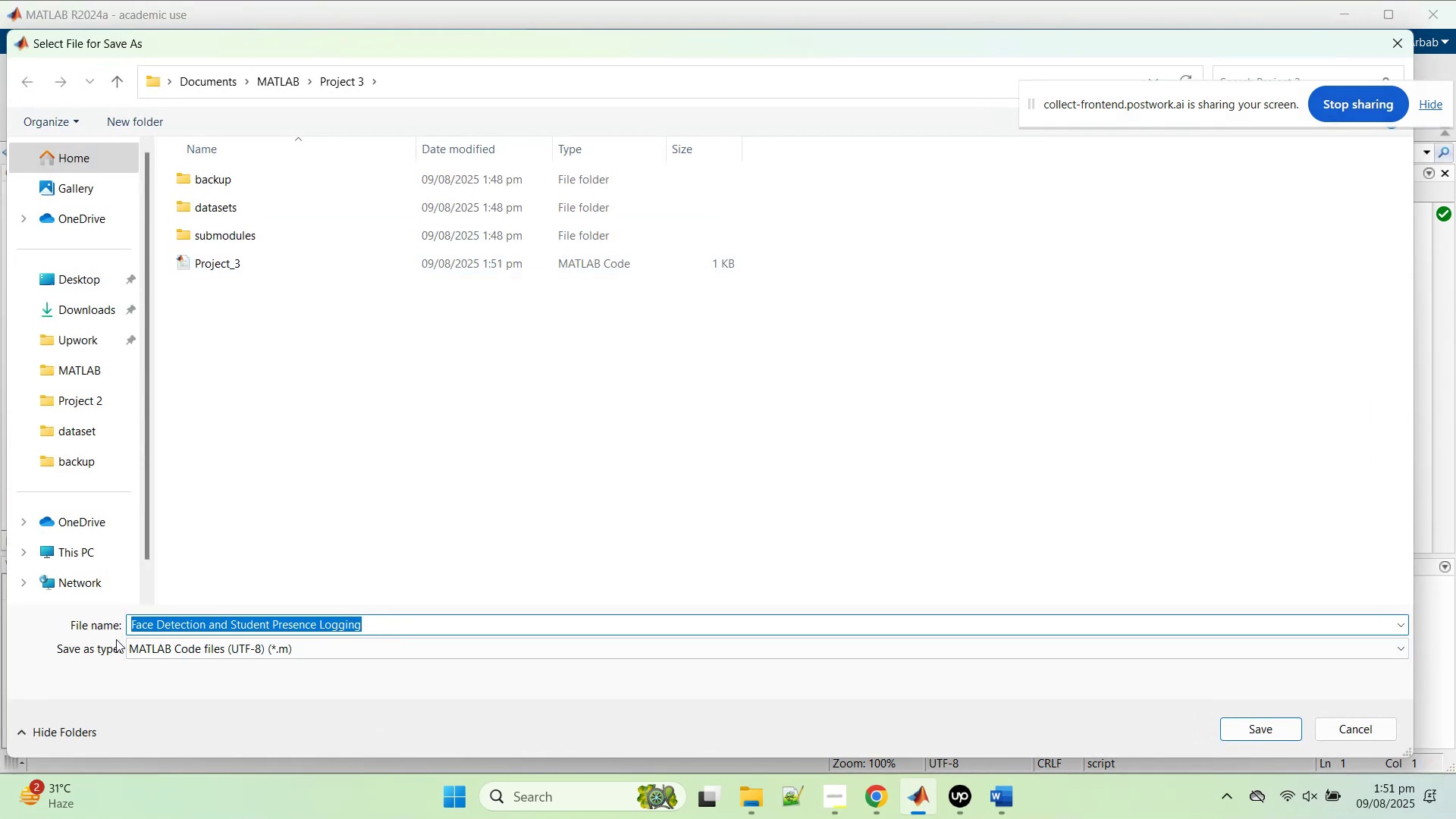 
type(face_detection)
 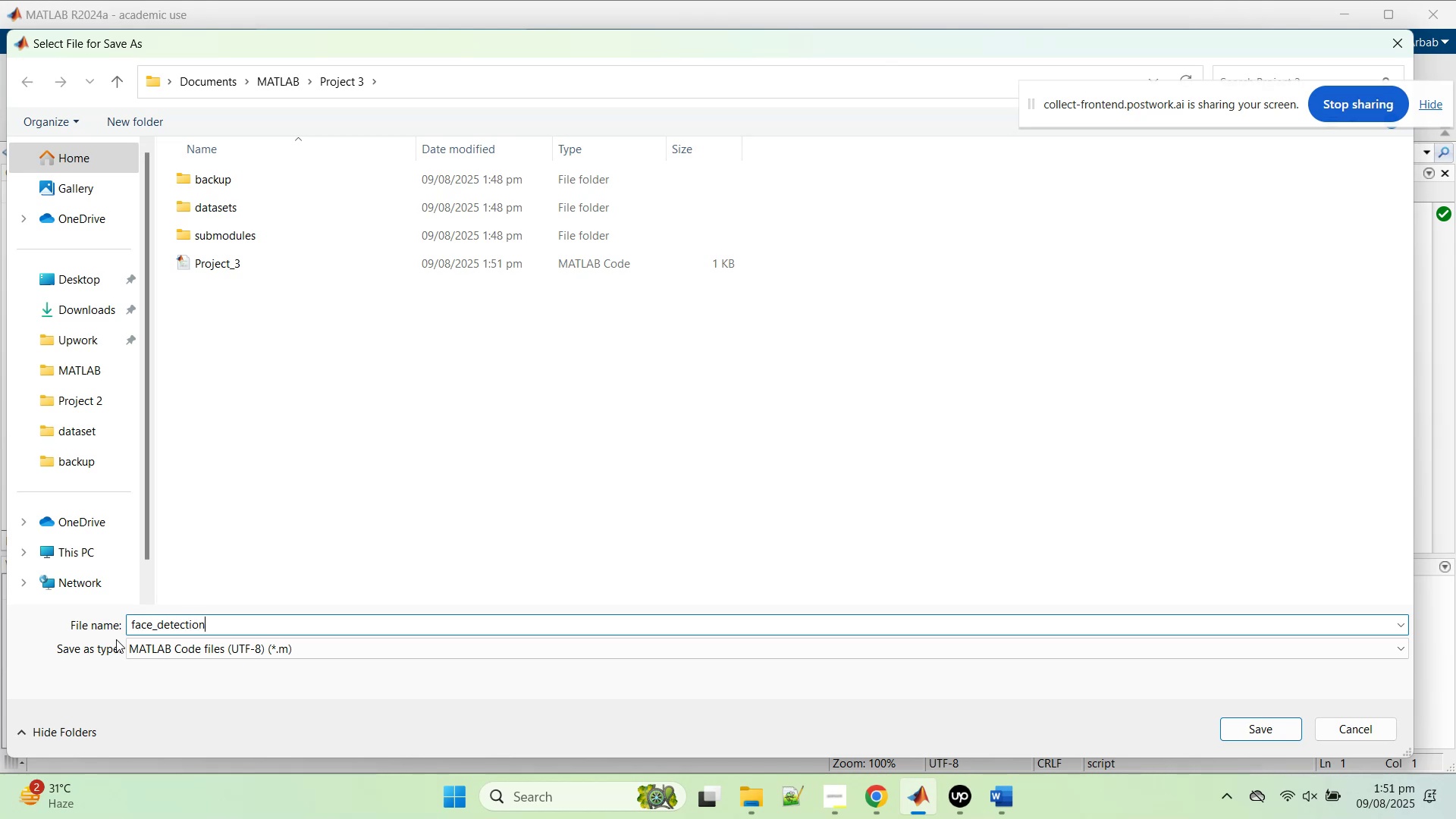 
 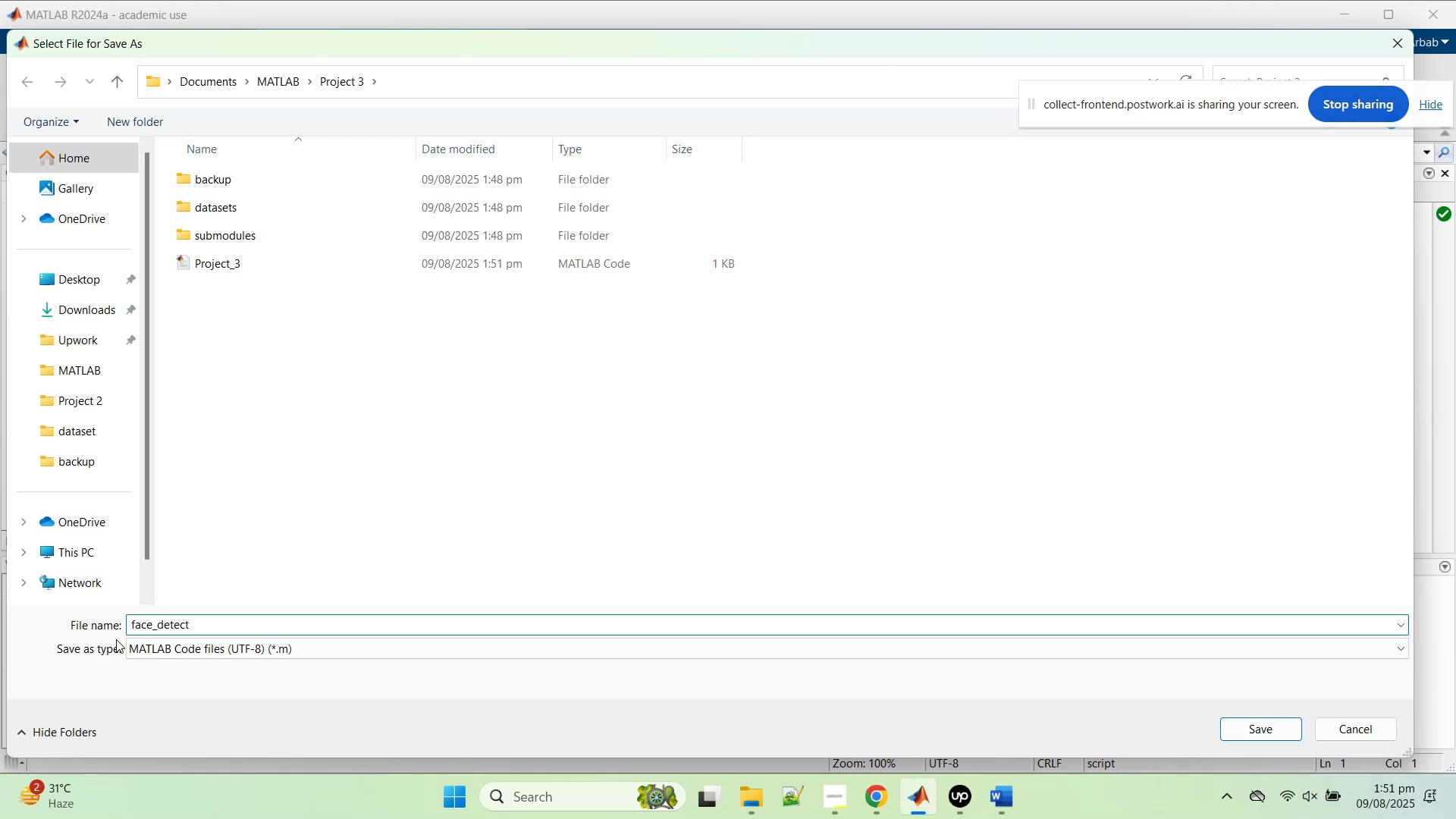 
key(Enter)
 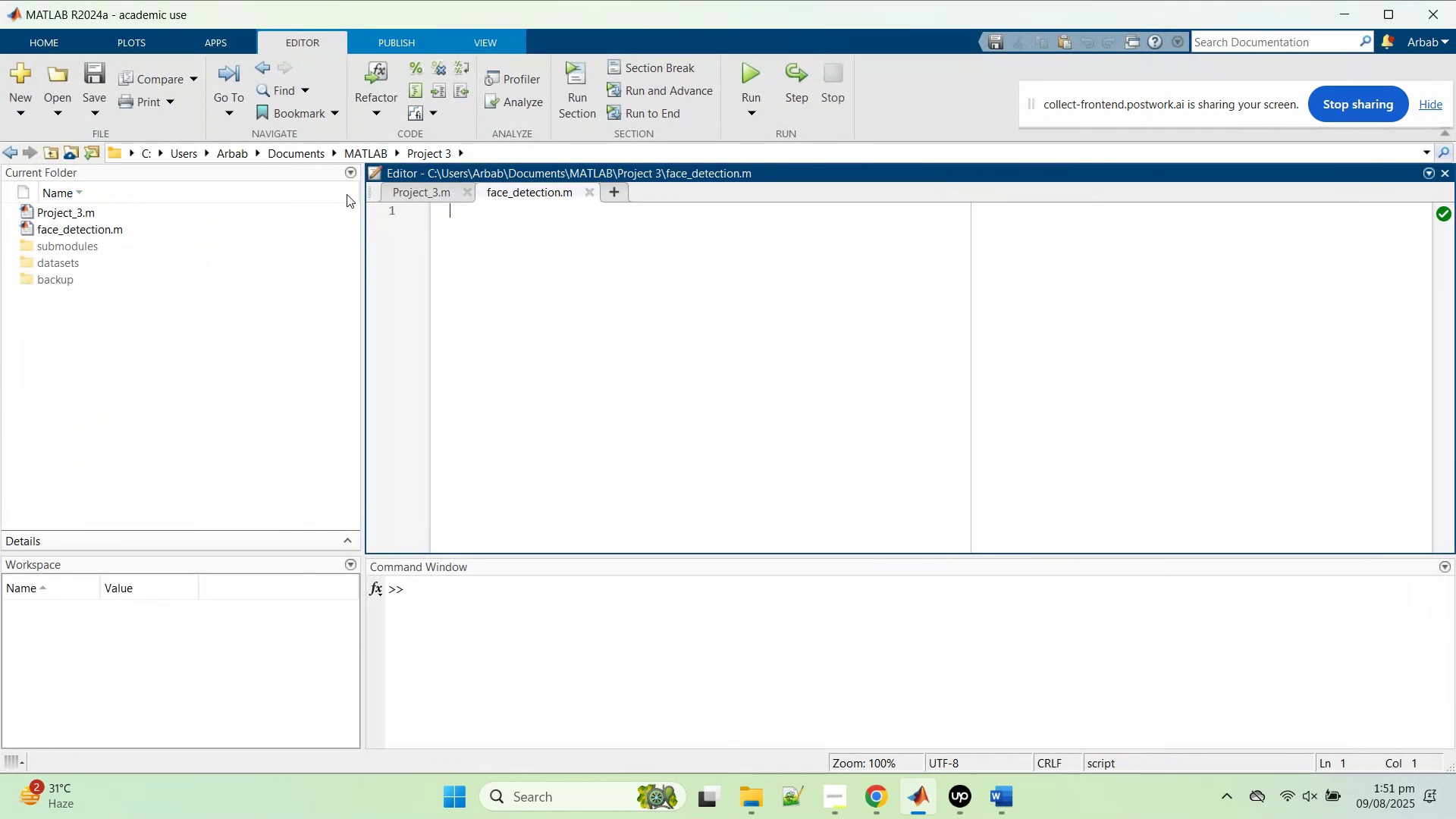 
left_click([413, 193])
 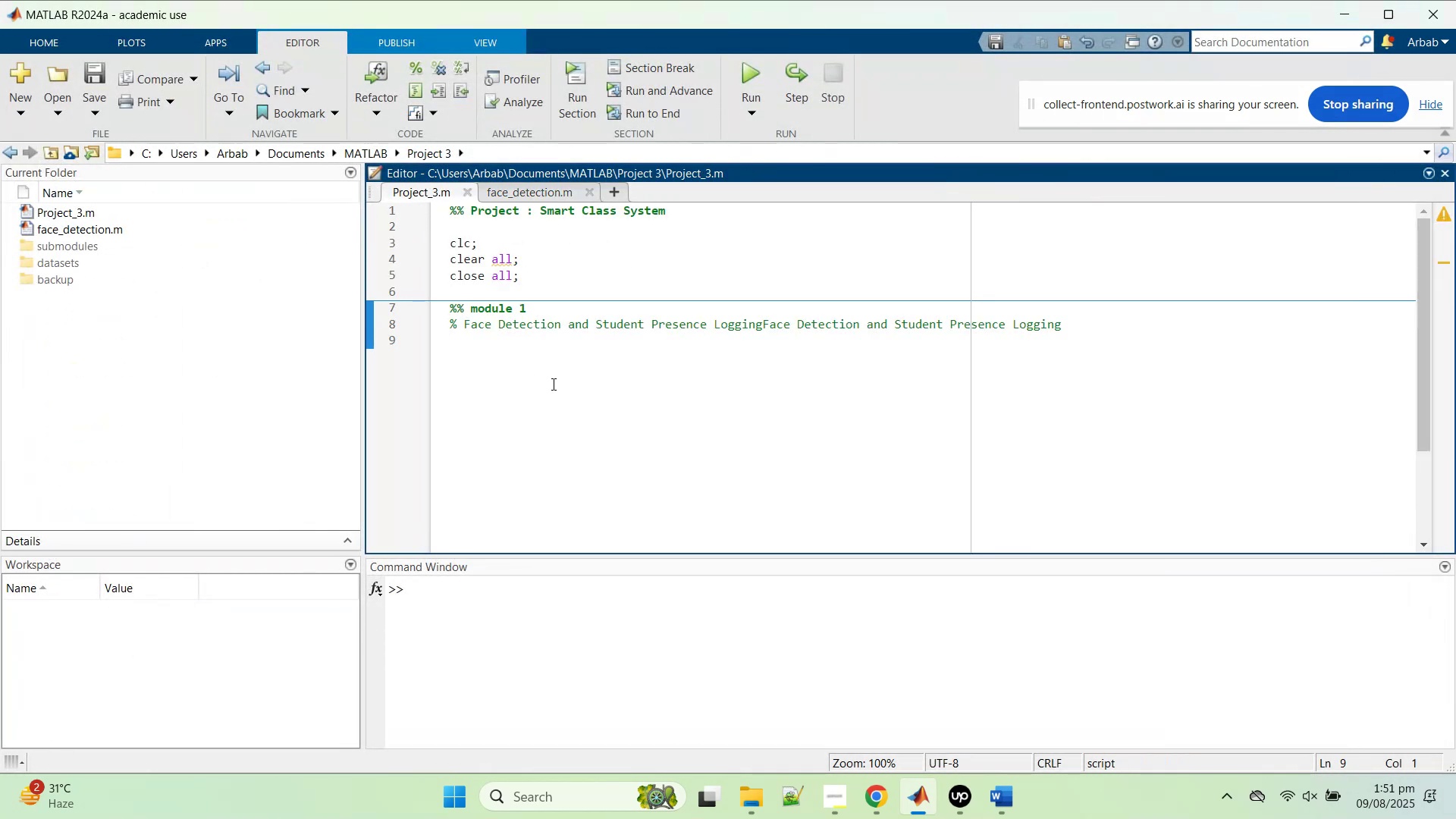 
key(Enter)
 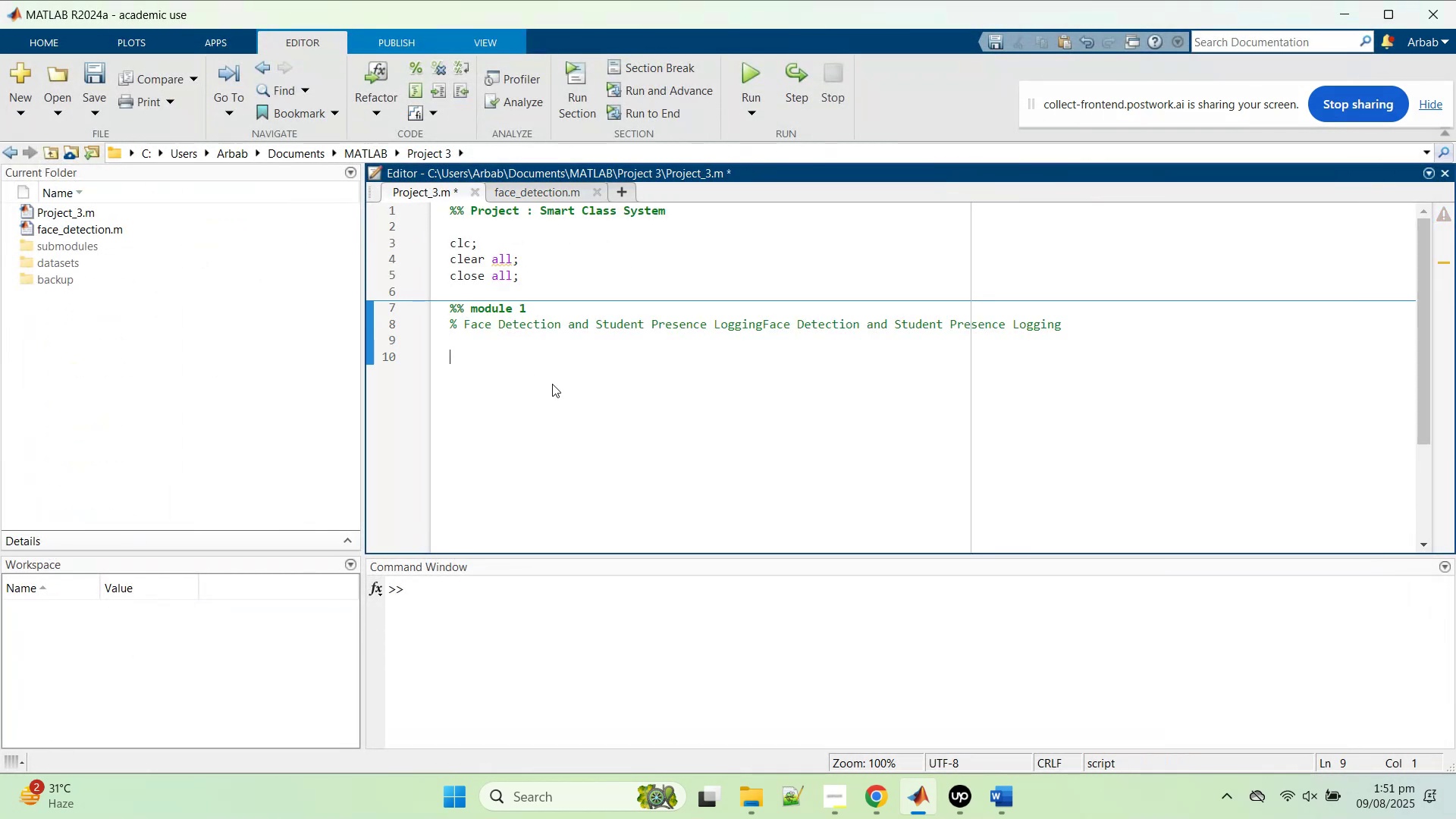 
type(run fa)
key(Tab)
 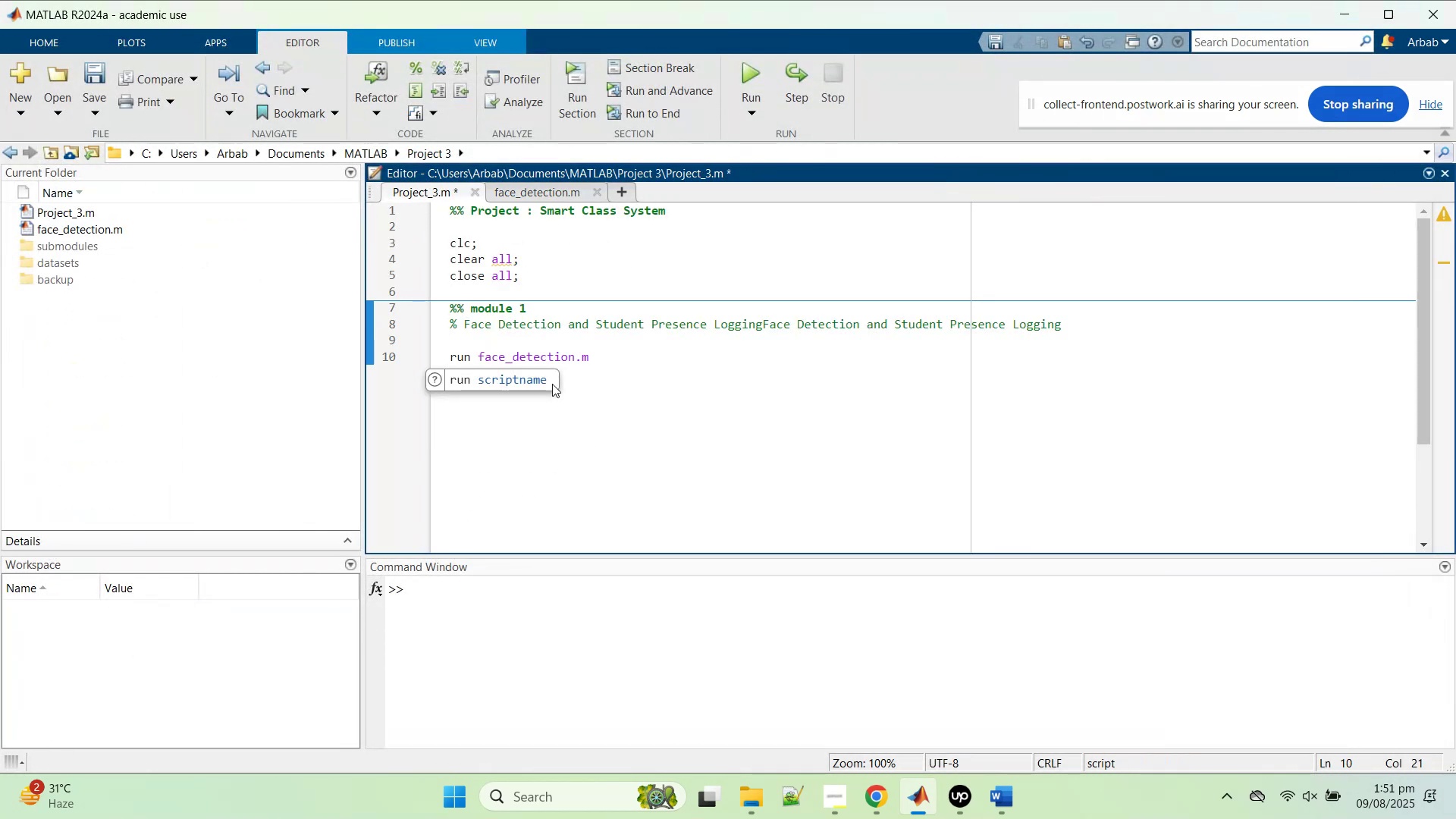 
key(Enter)
 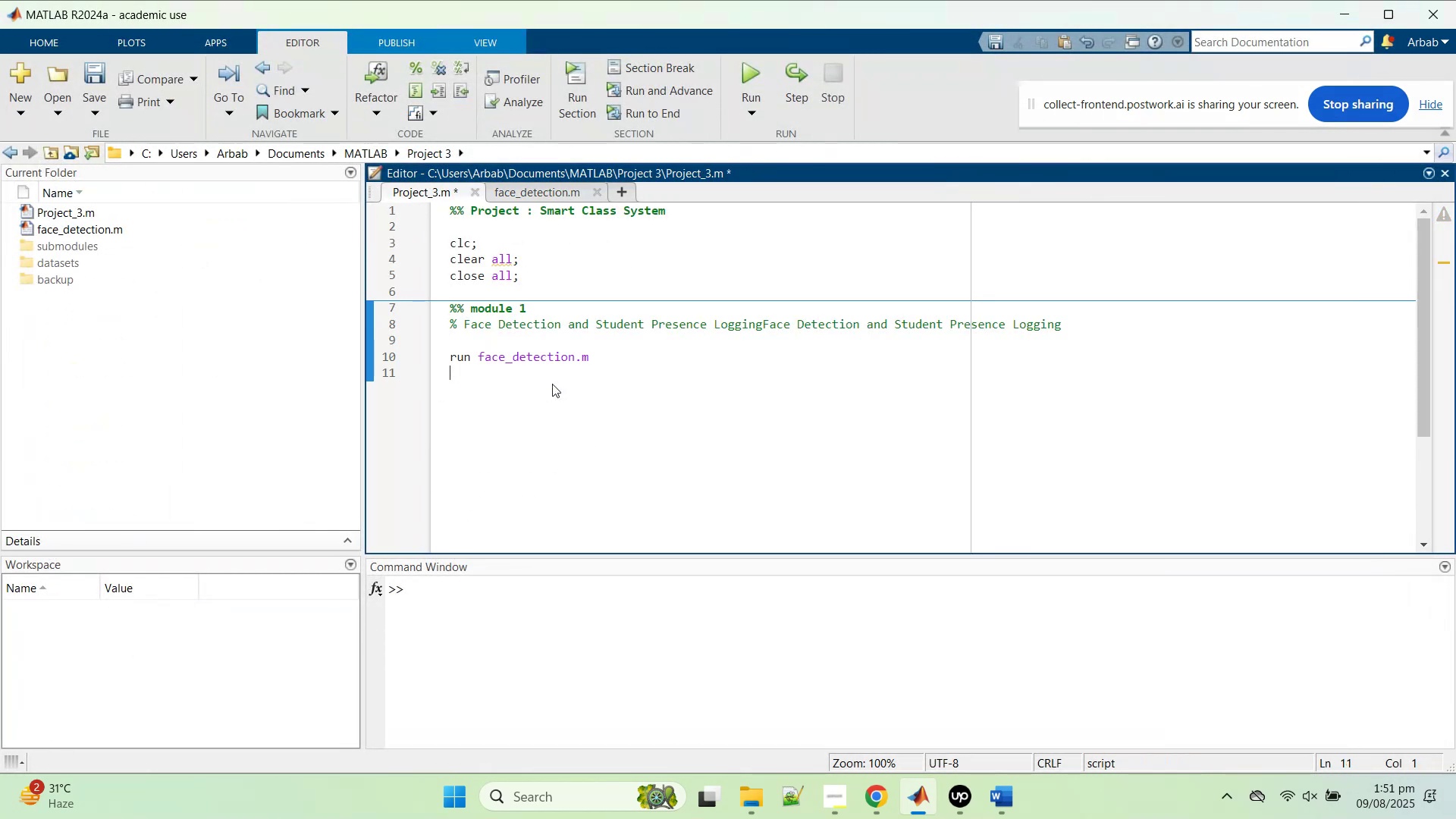 
hold_key(key=ControlLeft, duration=0.73)
 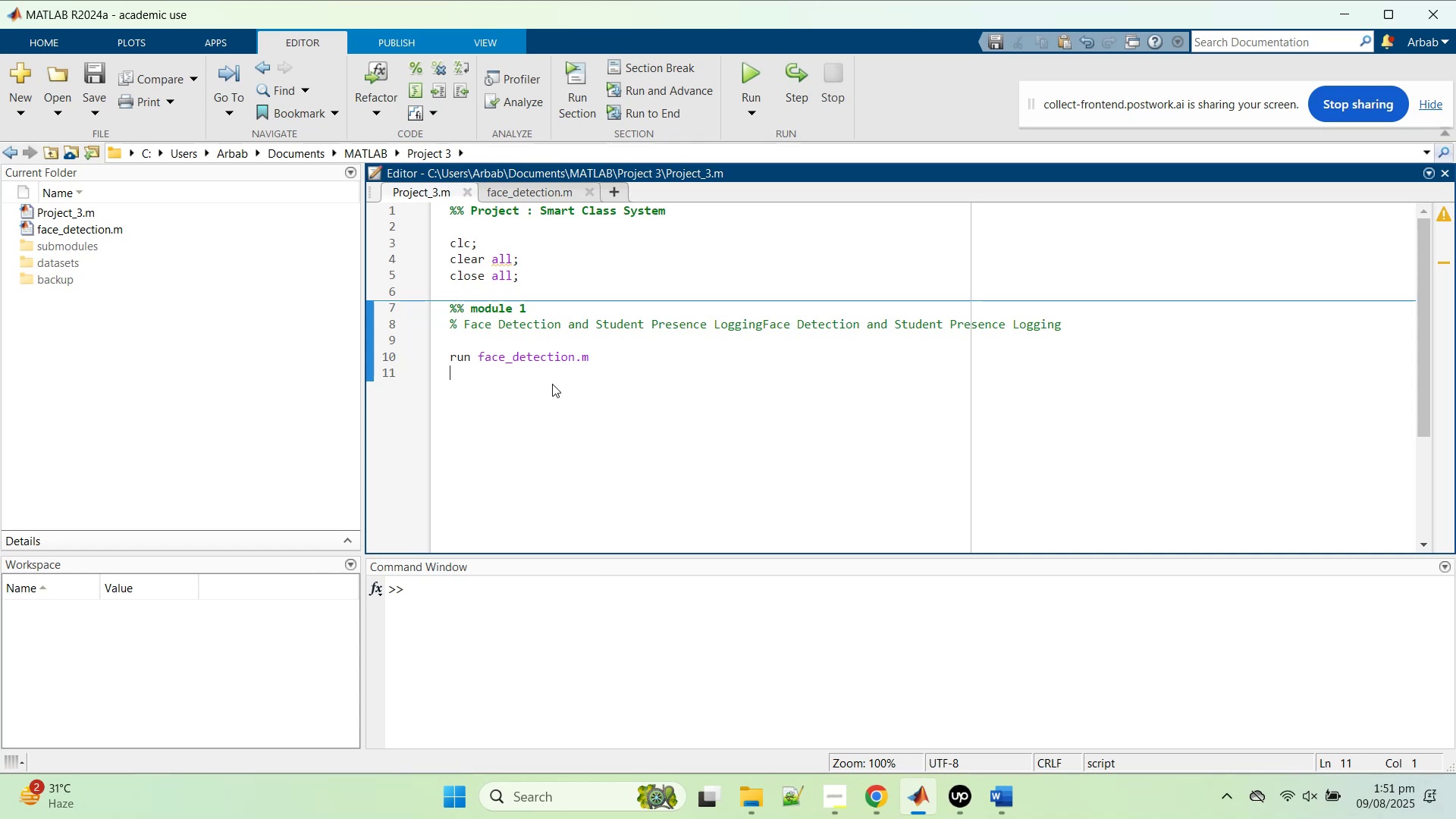 
hold_key(key=S, duration=0.31)
 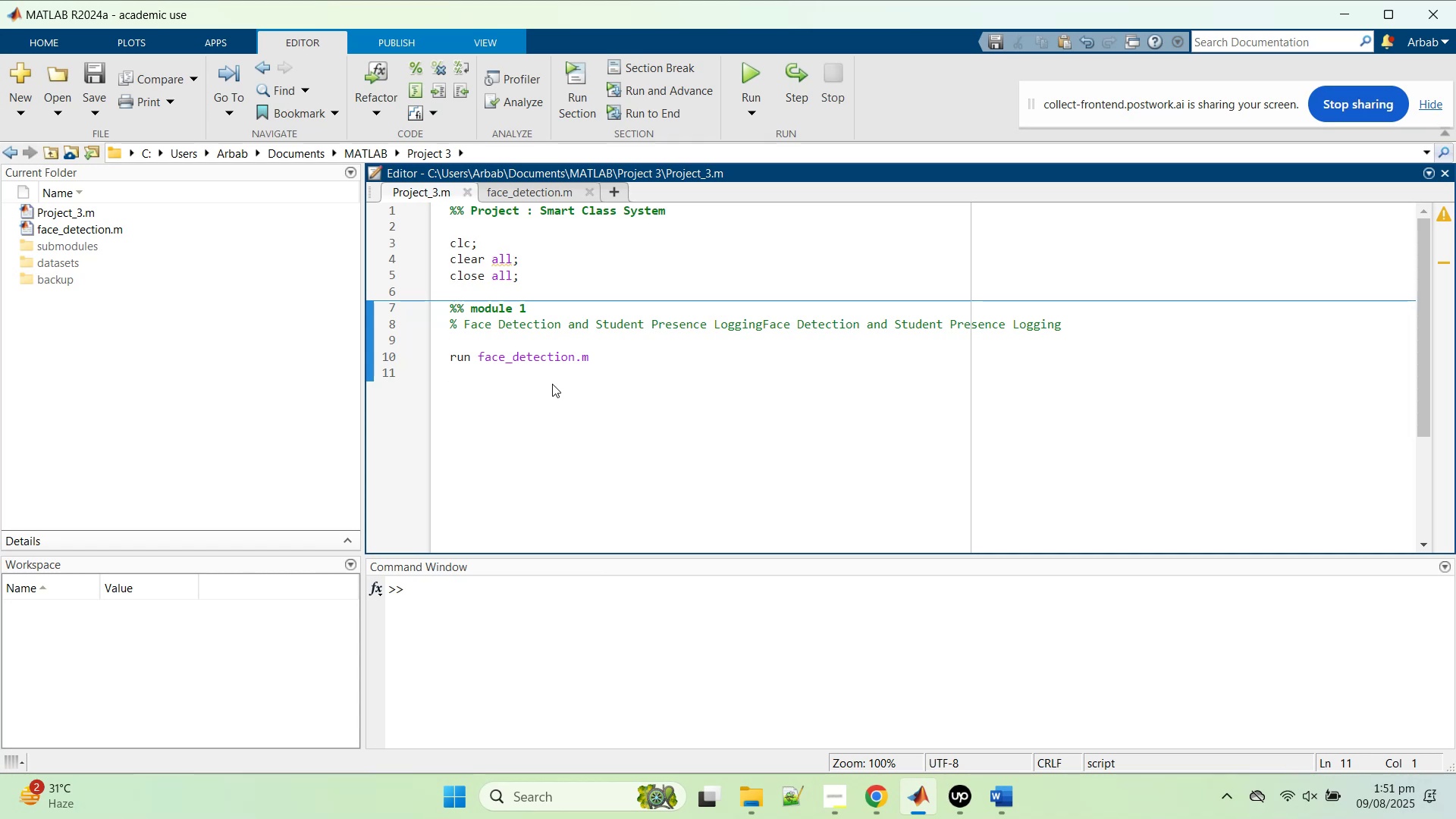 
wait(10.57)
 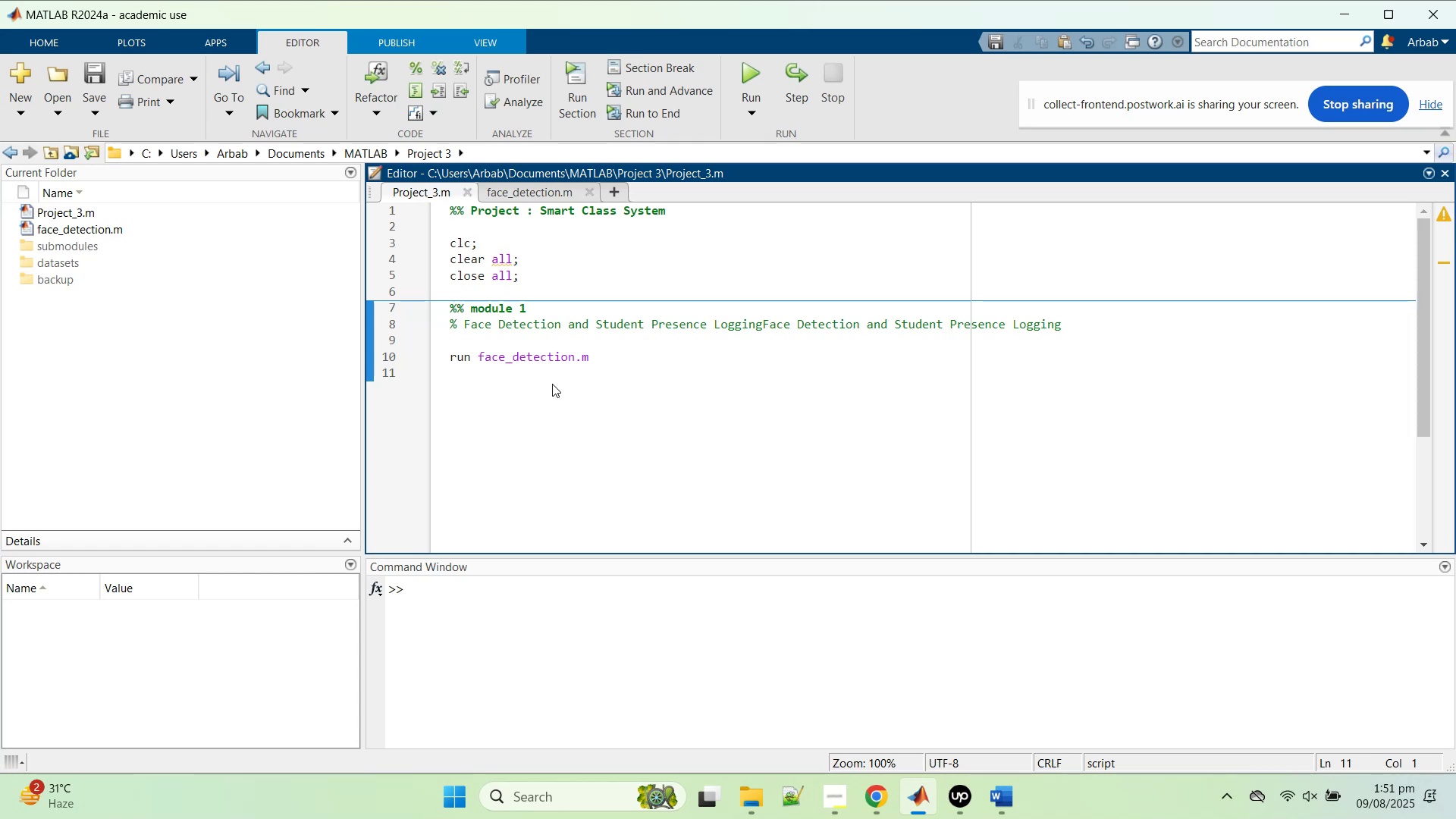 
left_click([544, 191])
 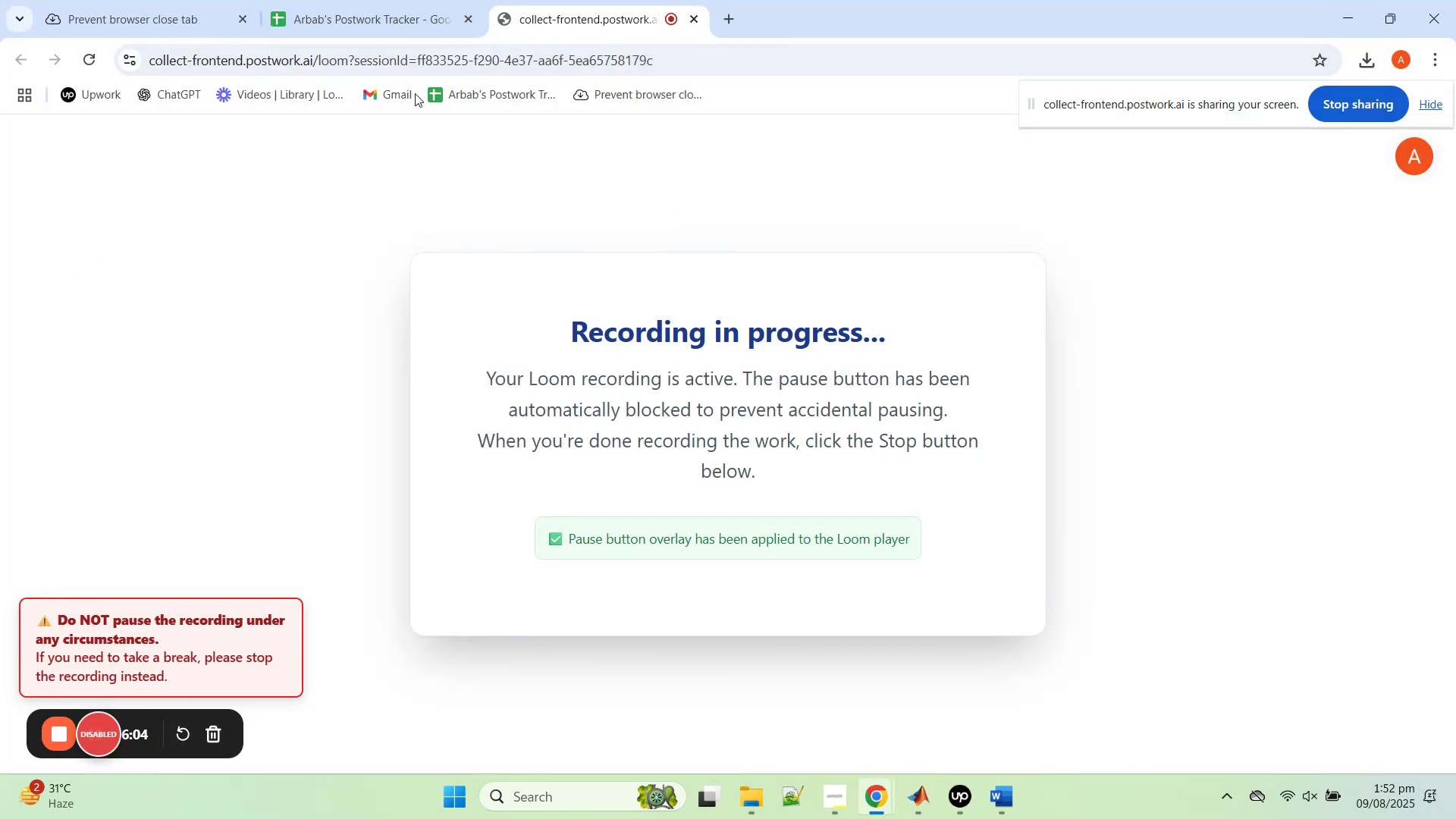 
wait(5.67)
 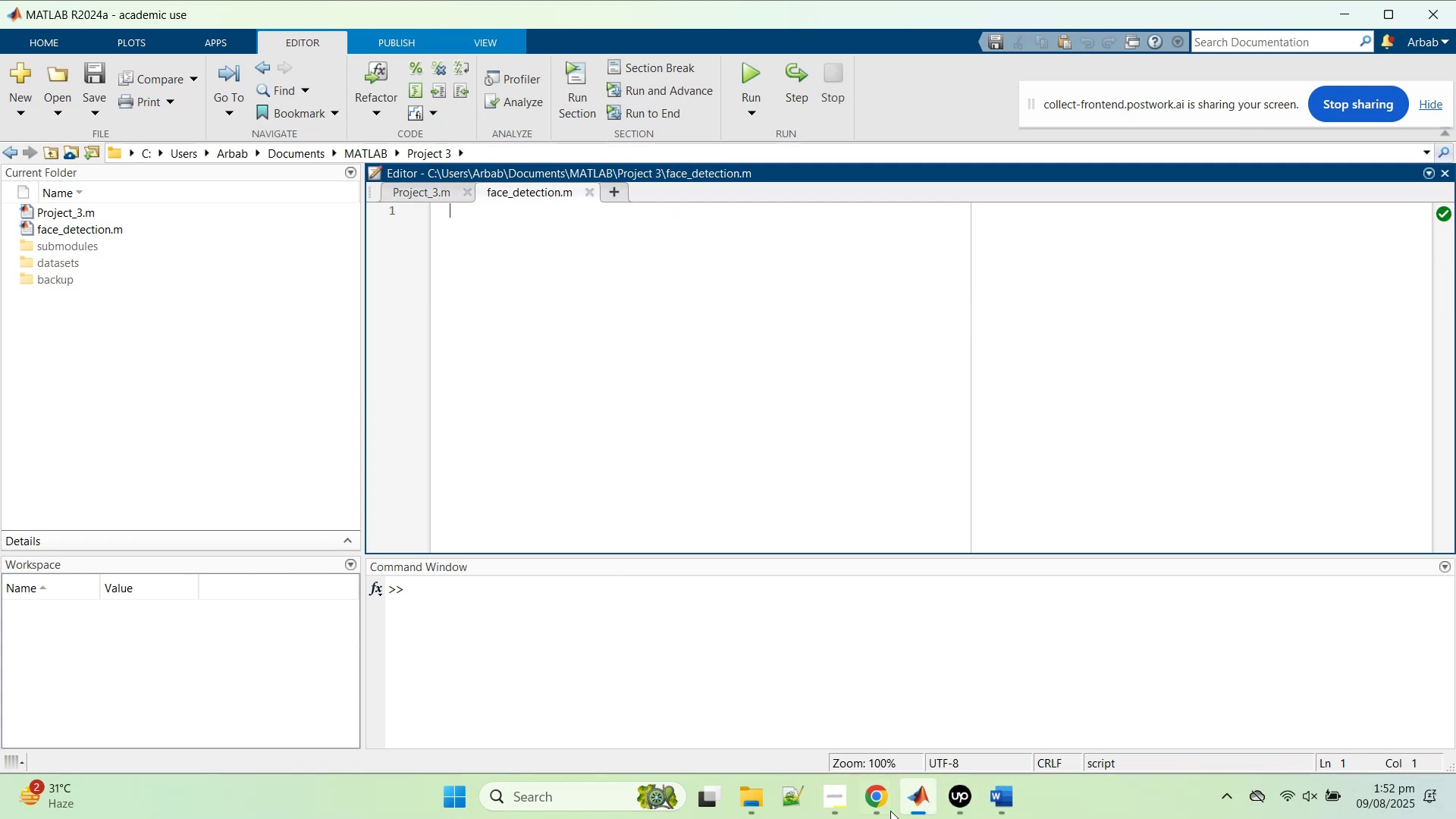 
middle_click([165, 96])
 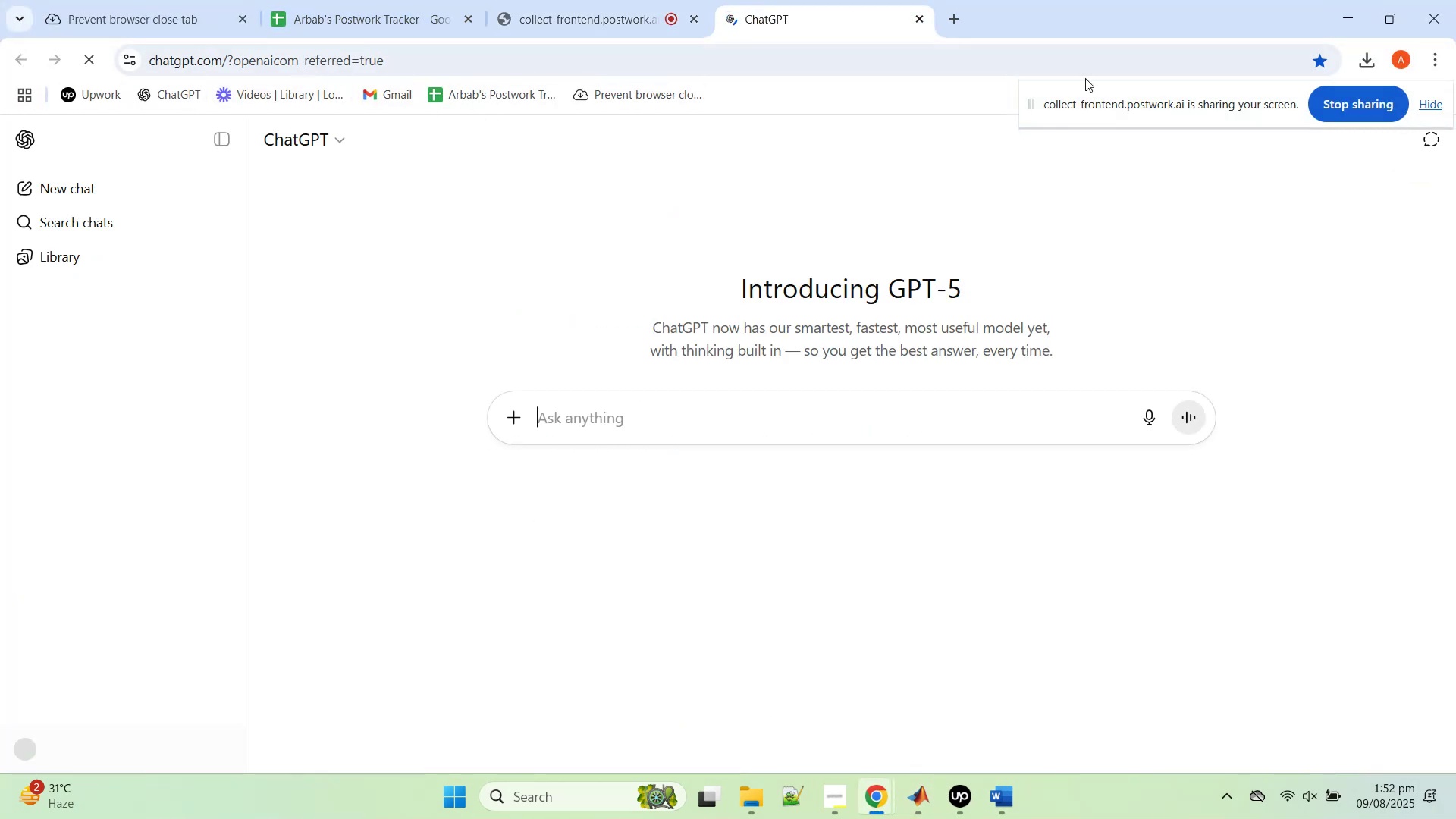 
left_click_drag(start_coordinate=[1104, 96], to_coordinate=[1109, 63])
 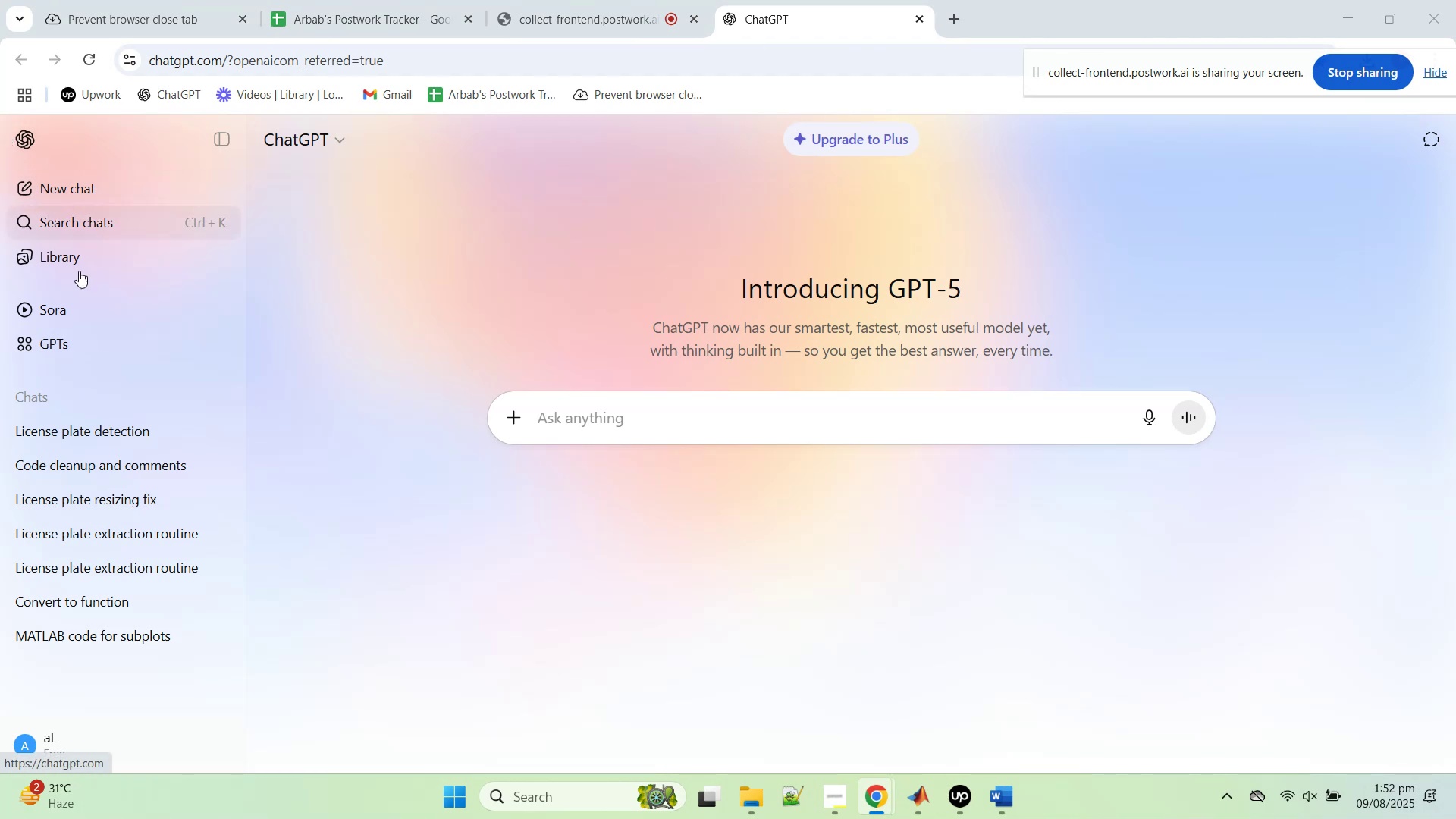 
wait(5.7)
 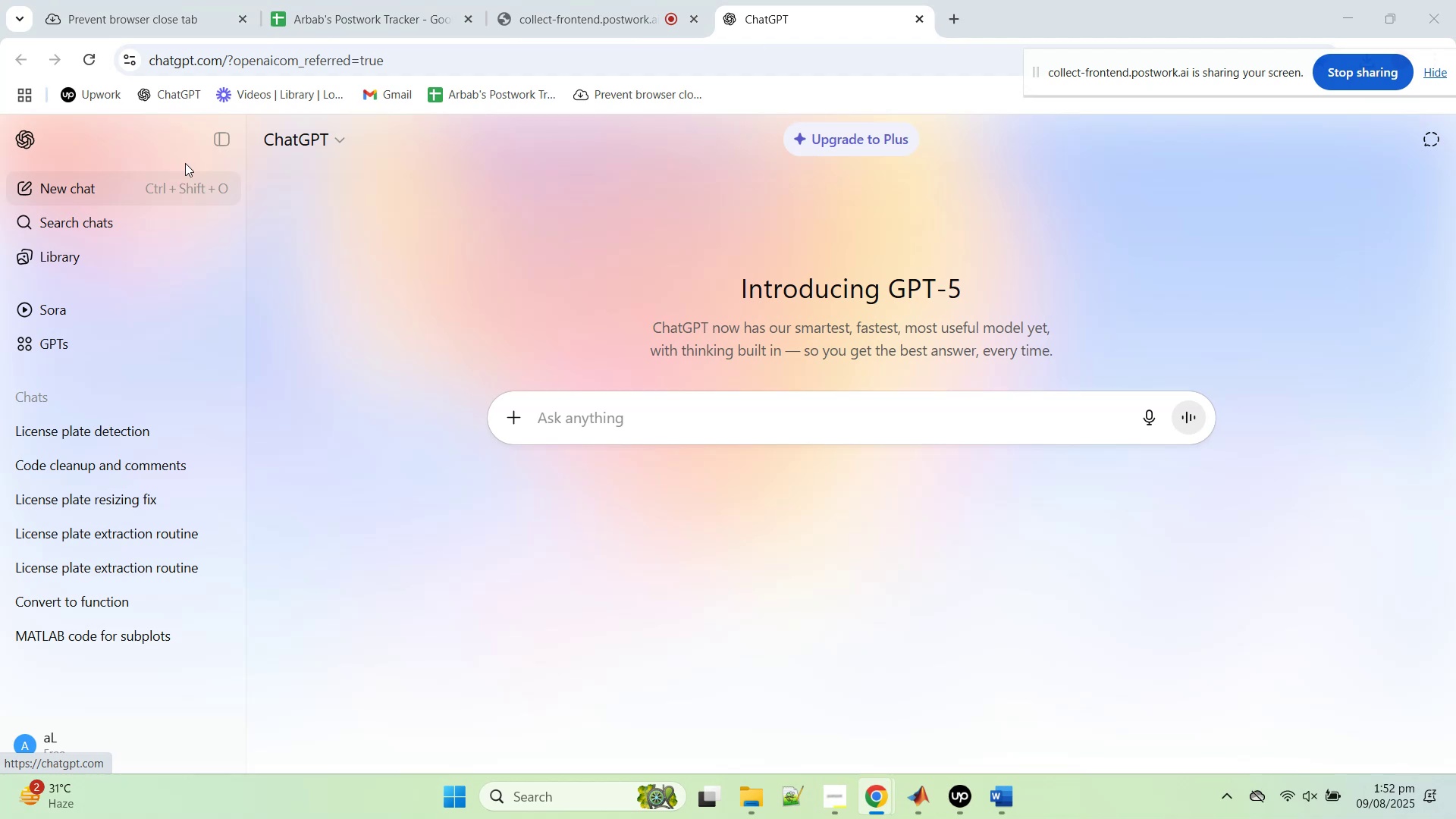 
left_click([213, 431])
 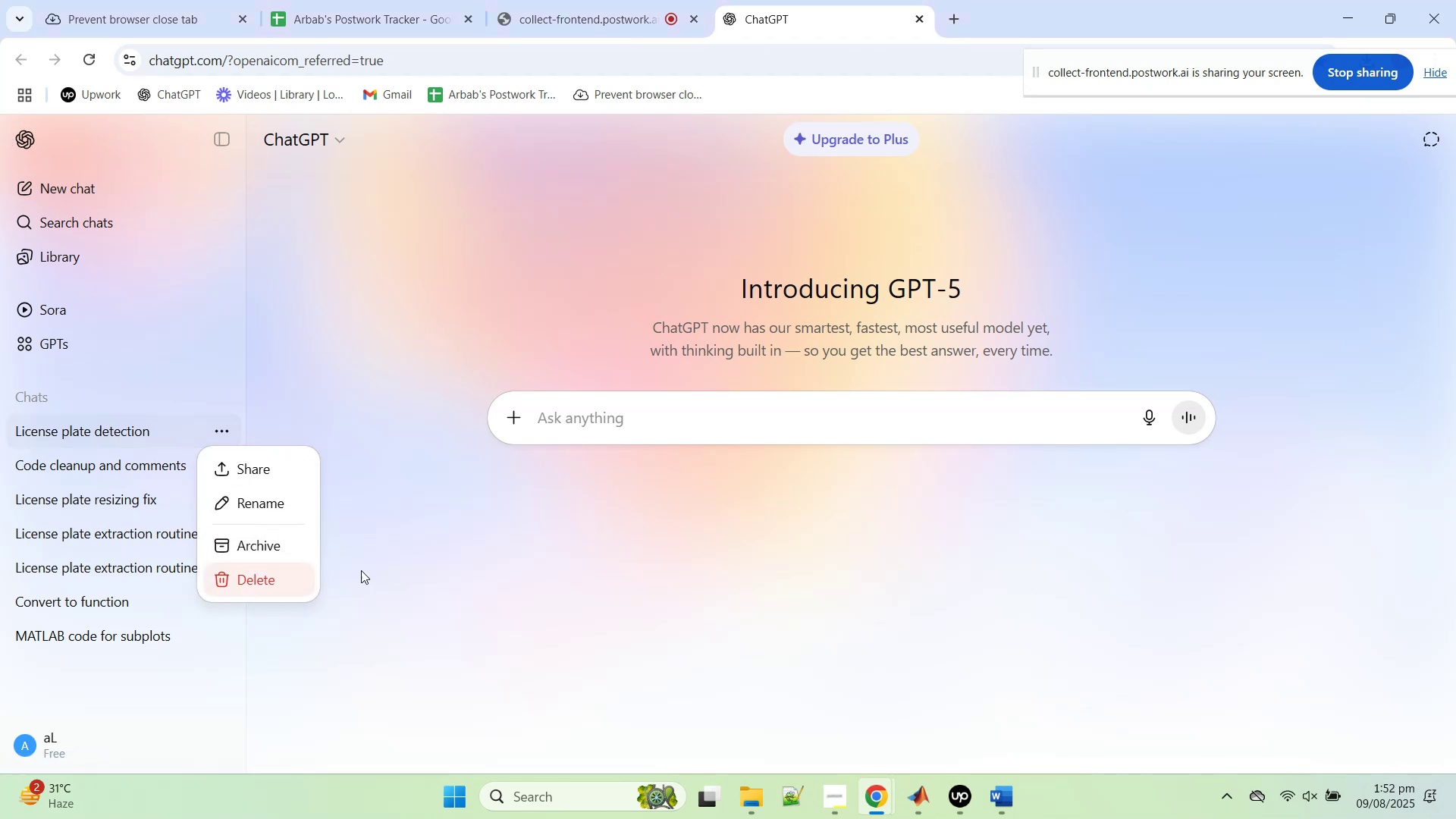 
left_click([418, 569])
 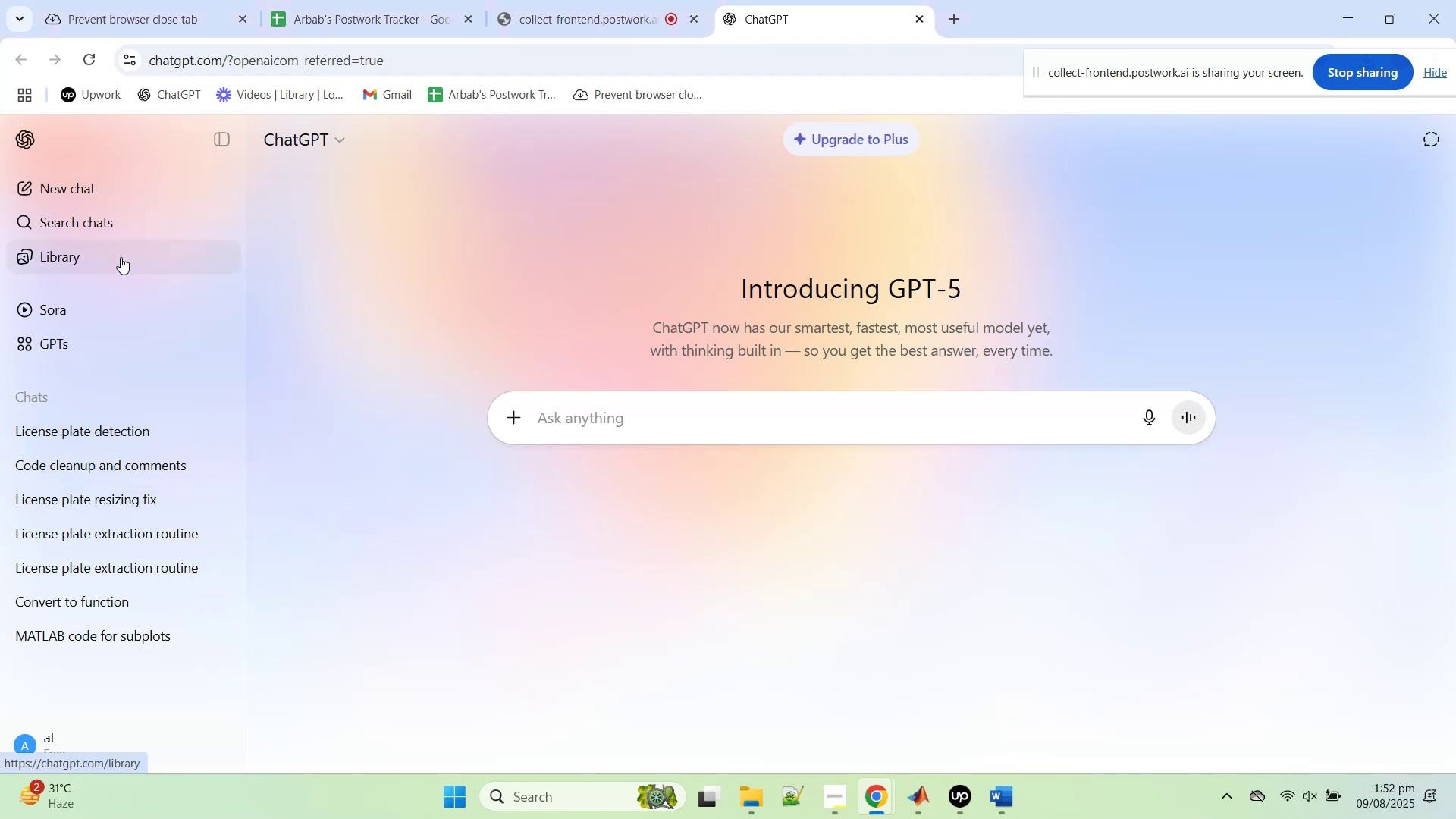 
left_click([701, 427])
 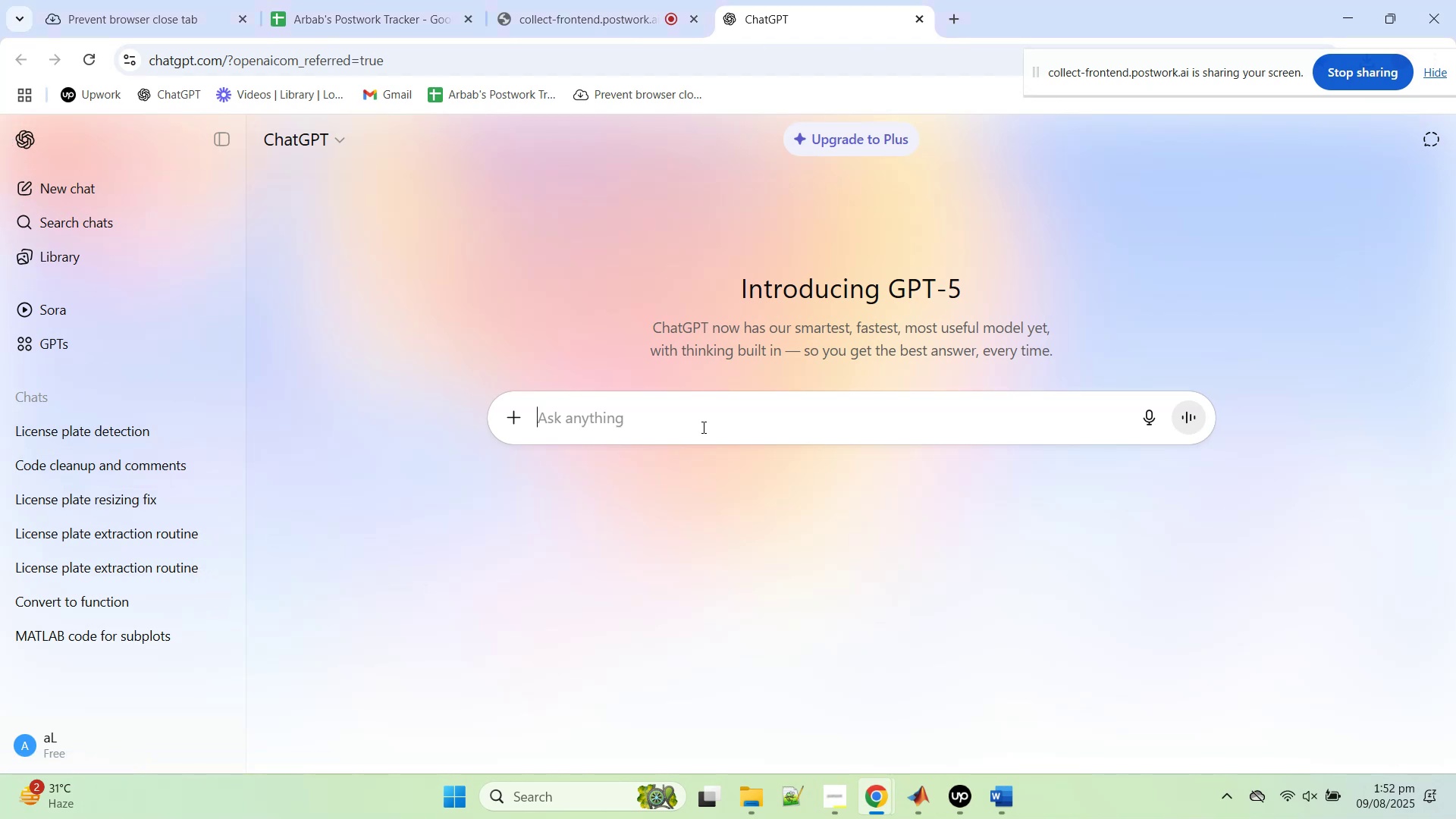 
type(i am working on a matlab project consisiting of a)
key(Backspace)
type(seeveral small projects. I want t)
key(Backspace)
type(you to be my assistant and provide codes for the t)
key(Backspace)
type(relevant sections in detail. Mae)
key(Backspace)
type(ke sue)
key(Backspace)
type(re to )
 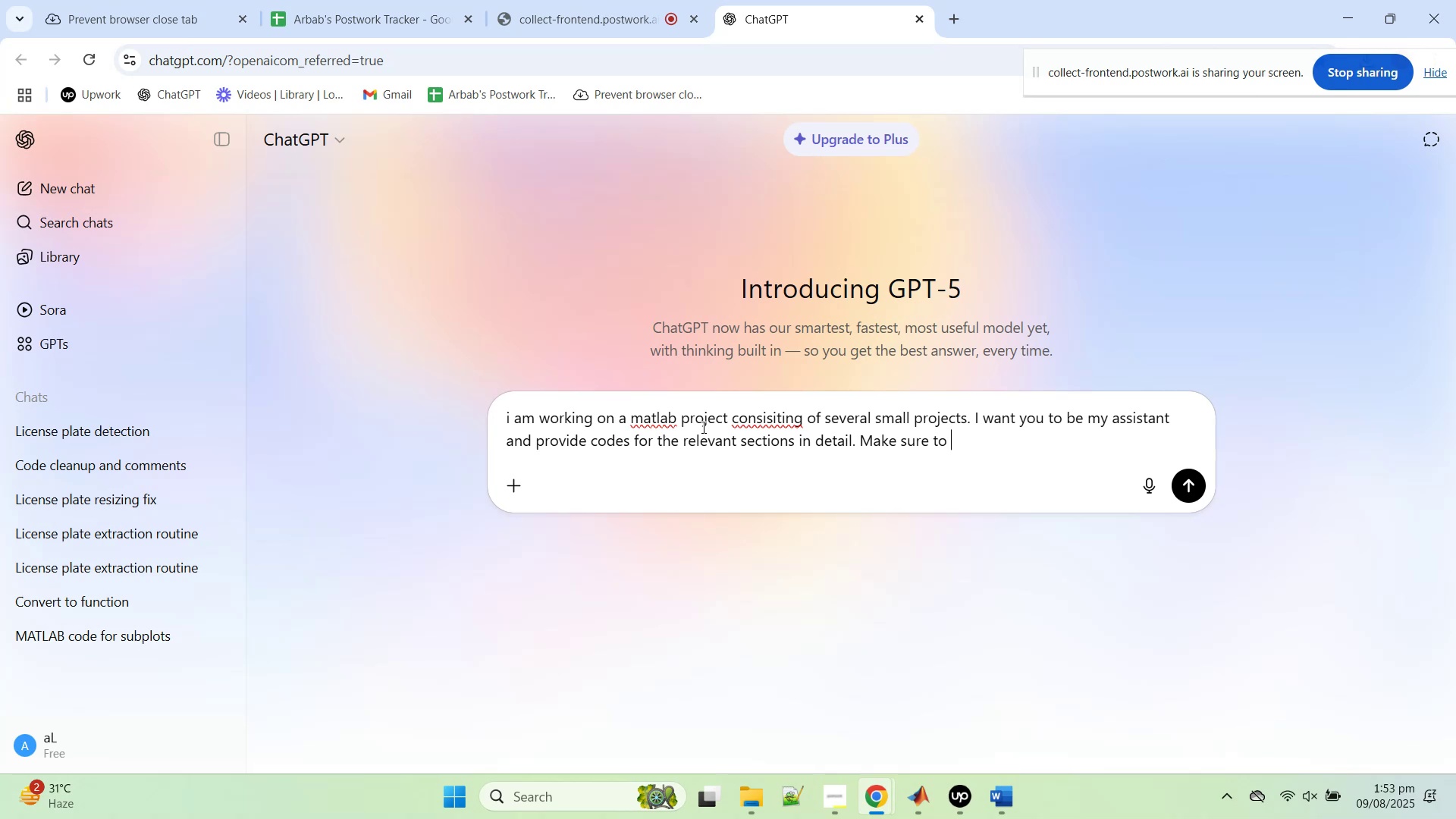 
type(consit)
key(Backspace)
type(der all corner cases a)
key(Backspace)
key(Backspace)
type(. Can you do that for me?)
 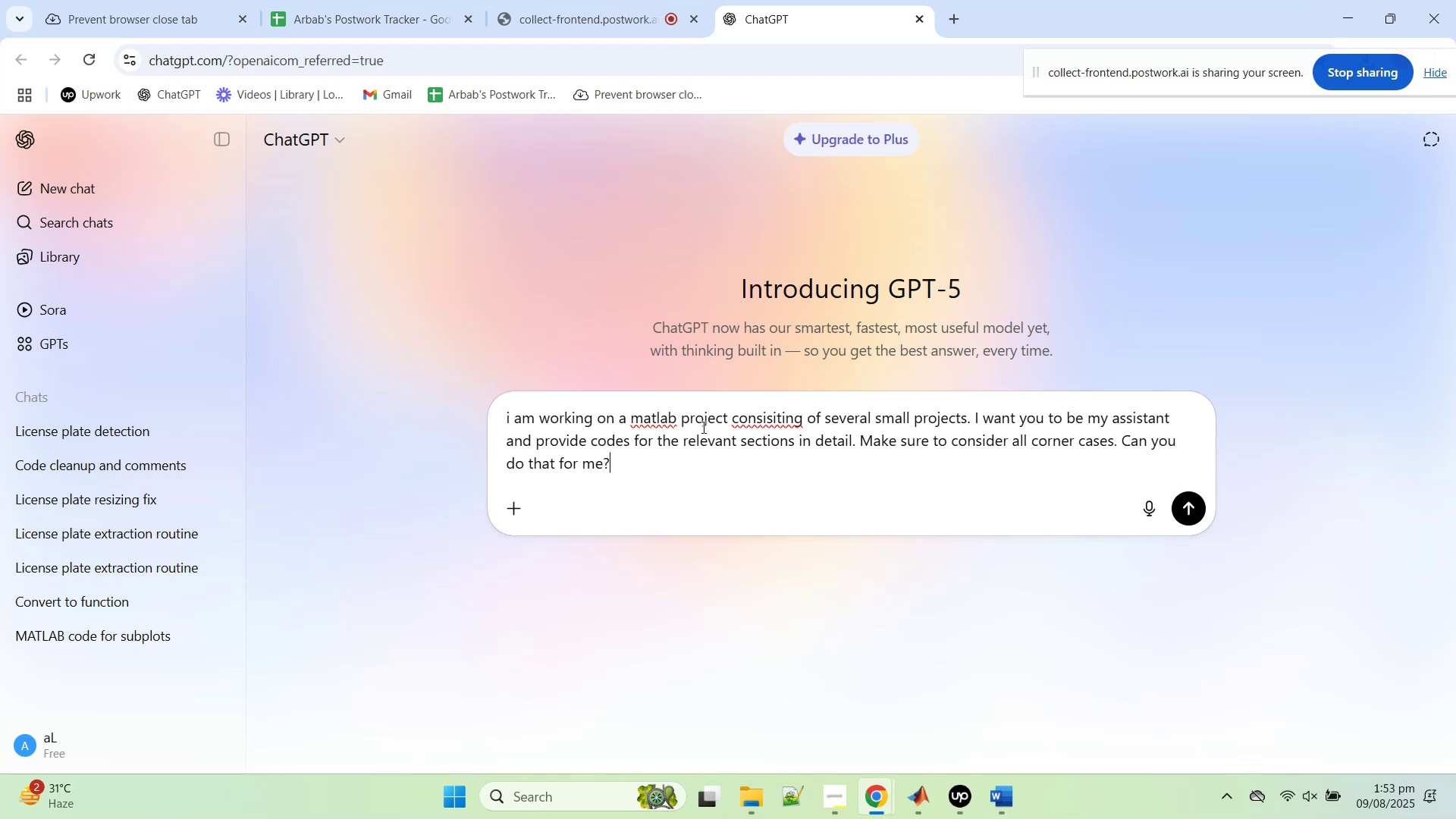 
 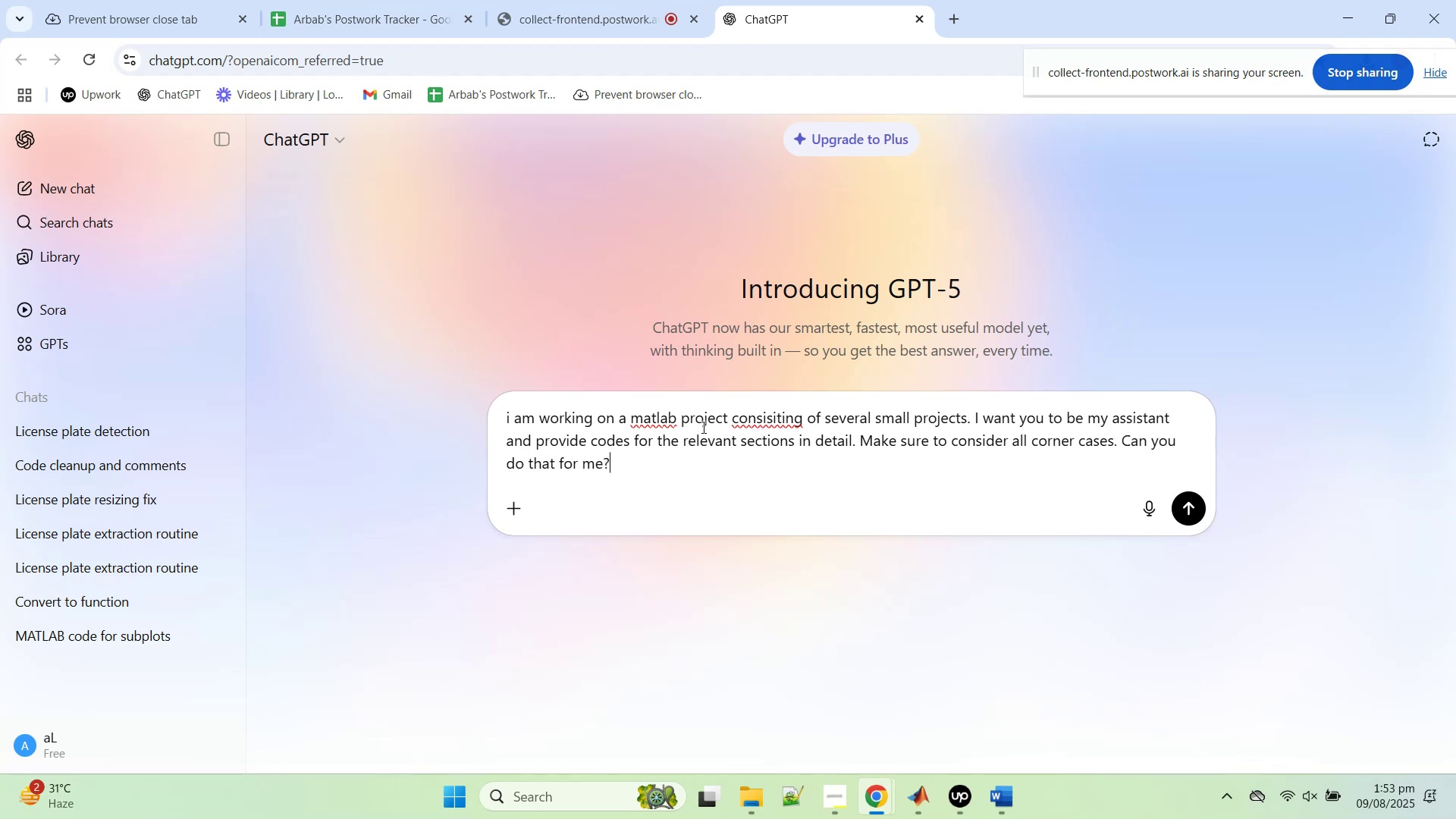 
key(Enter)
 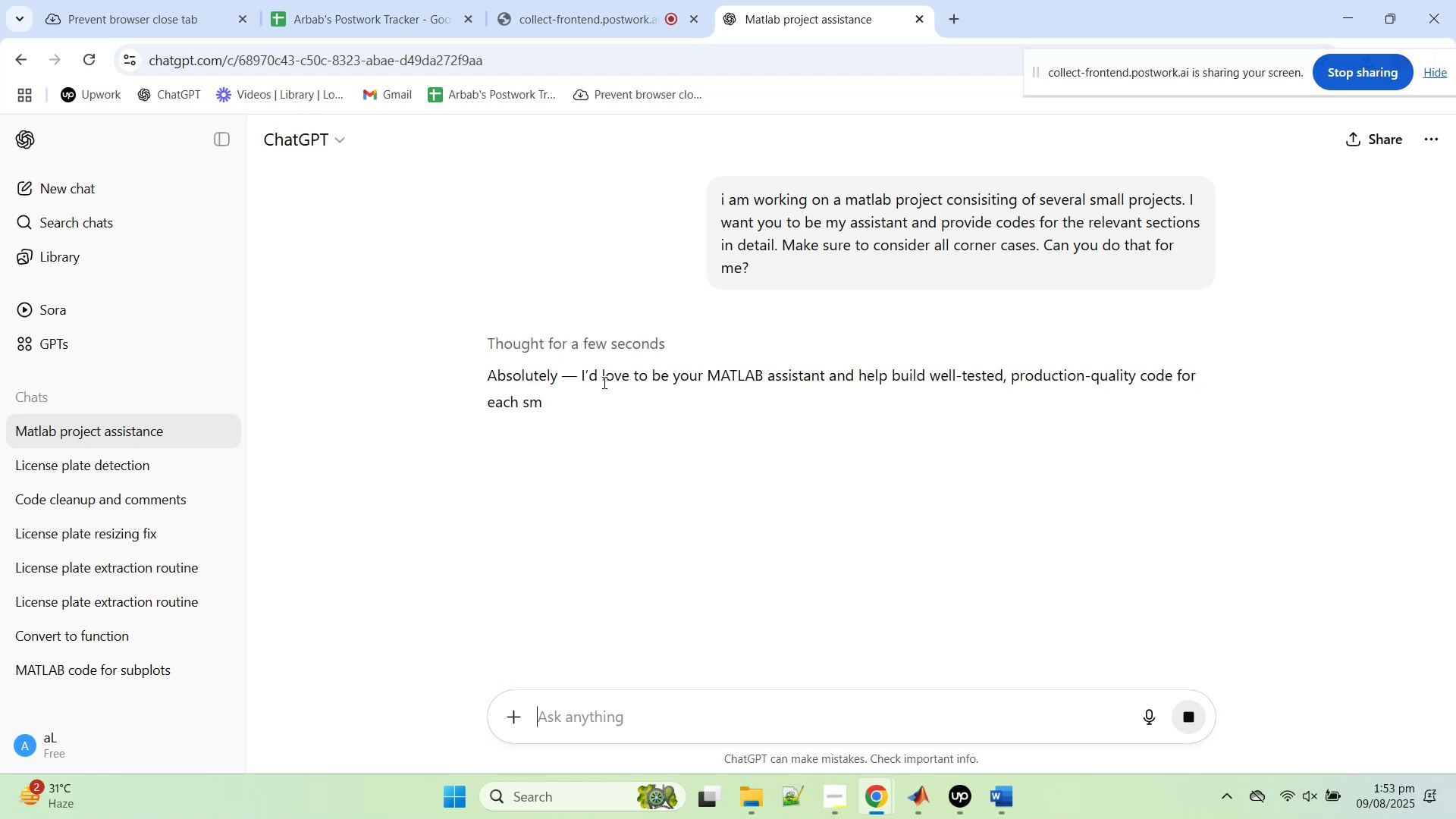 
wait(6.58)
 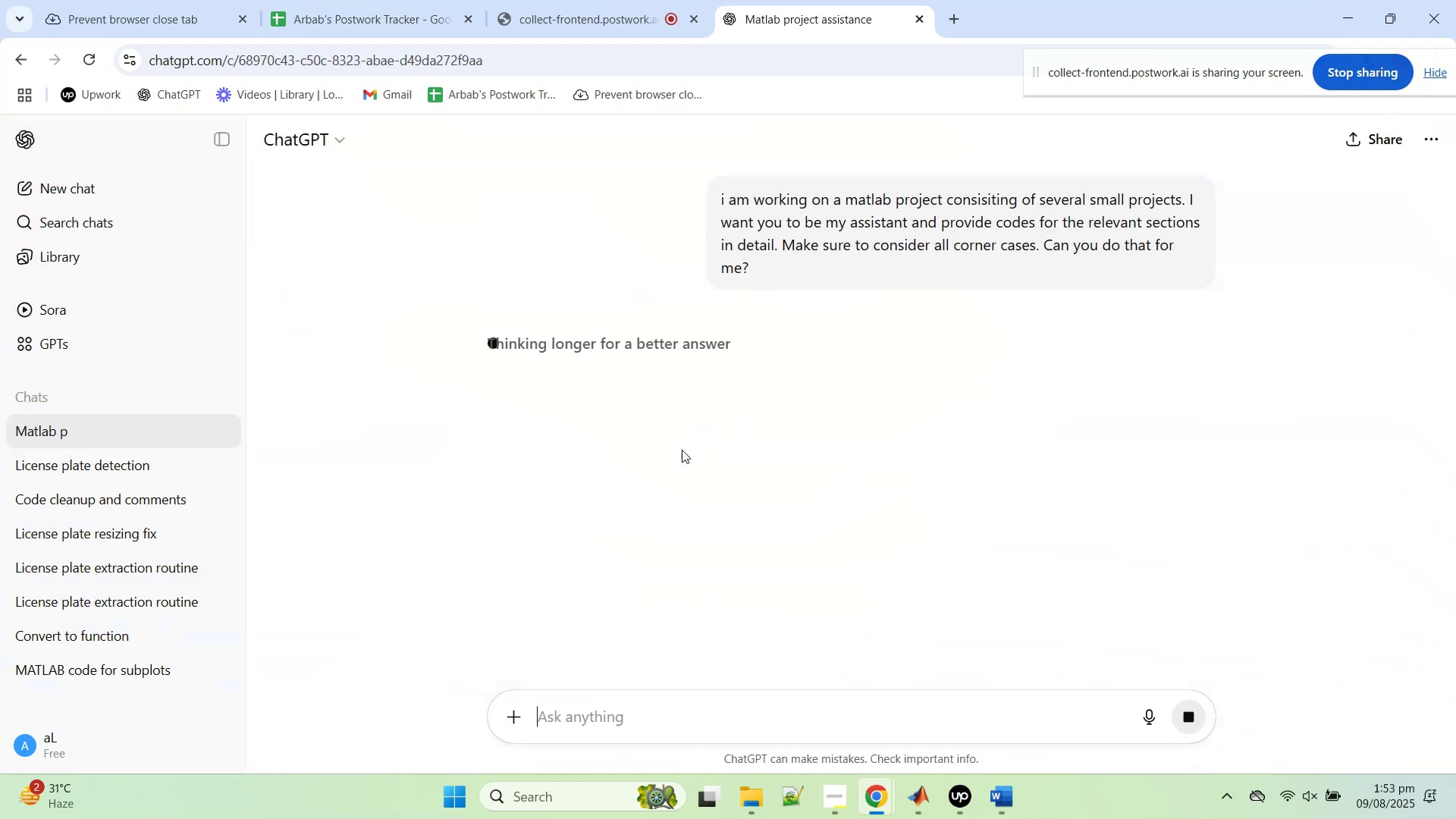 
scroll: coordinate [666, 519], scroll_direction: down, amount: 4.0
 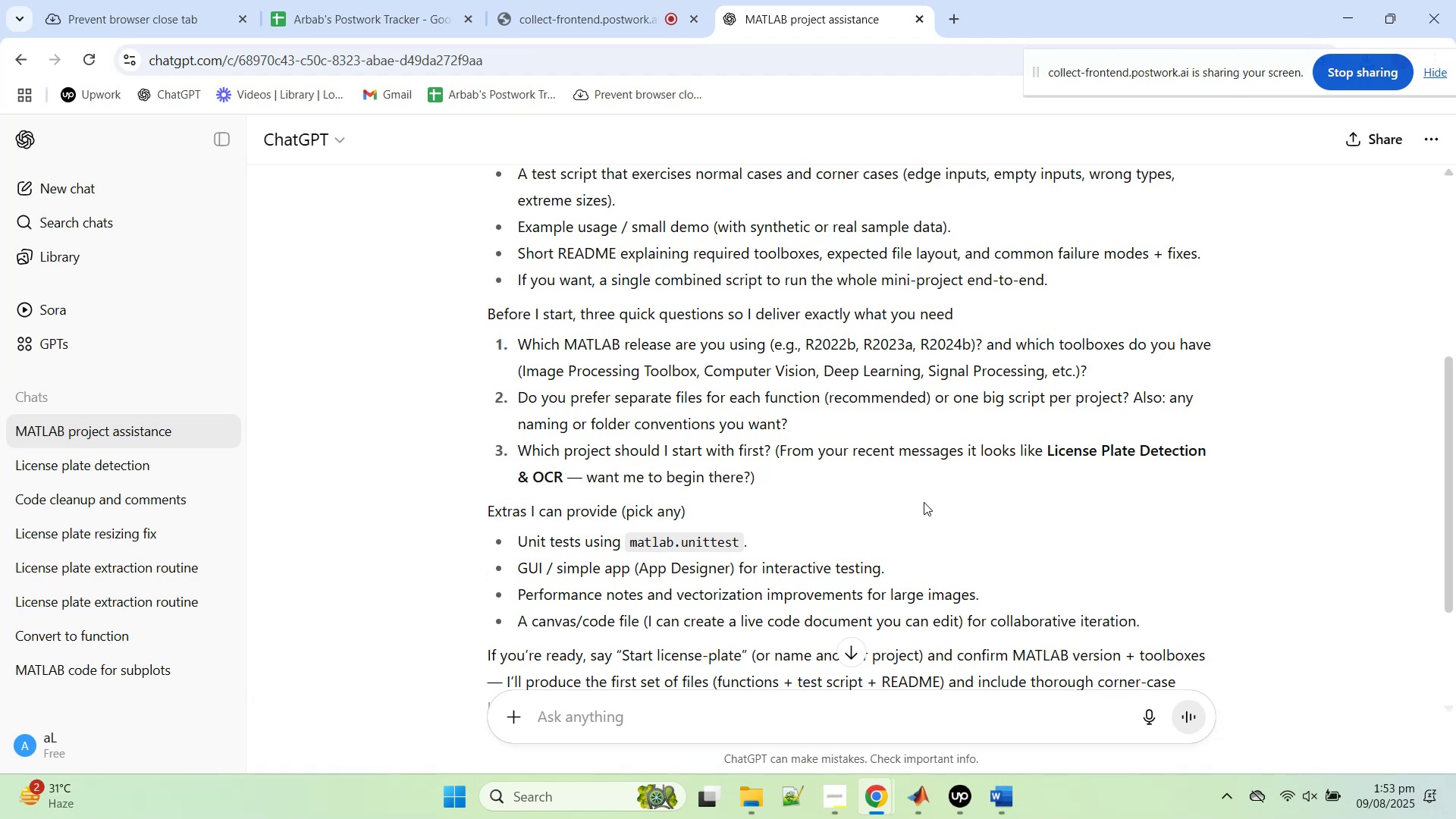 
wait(16.5)
 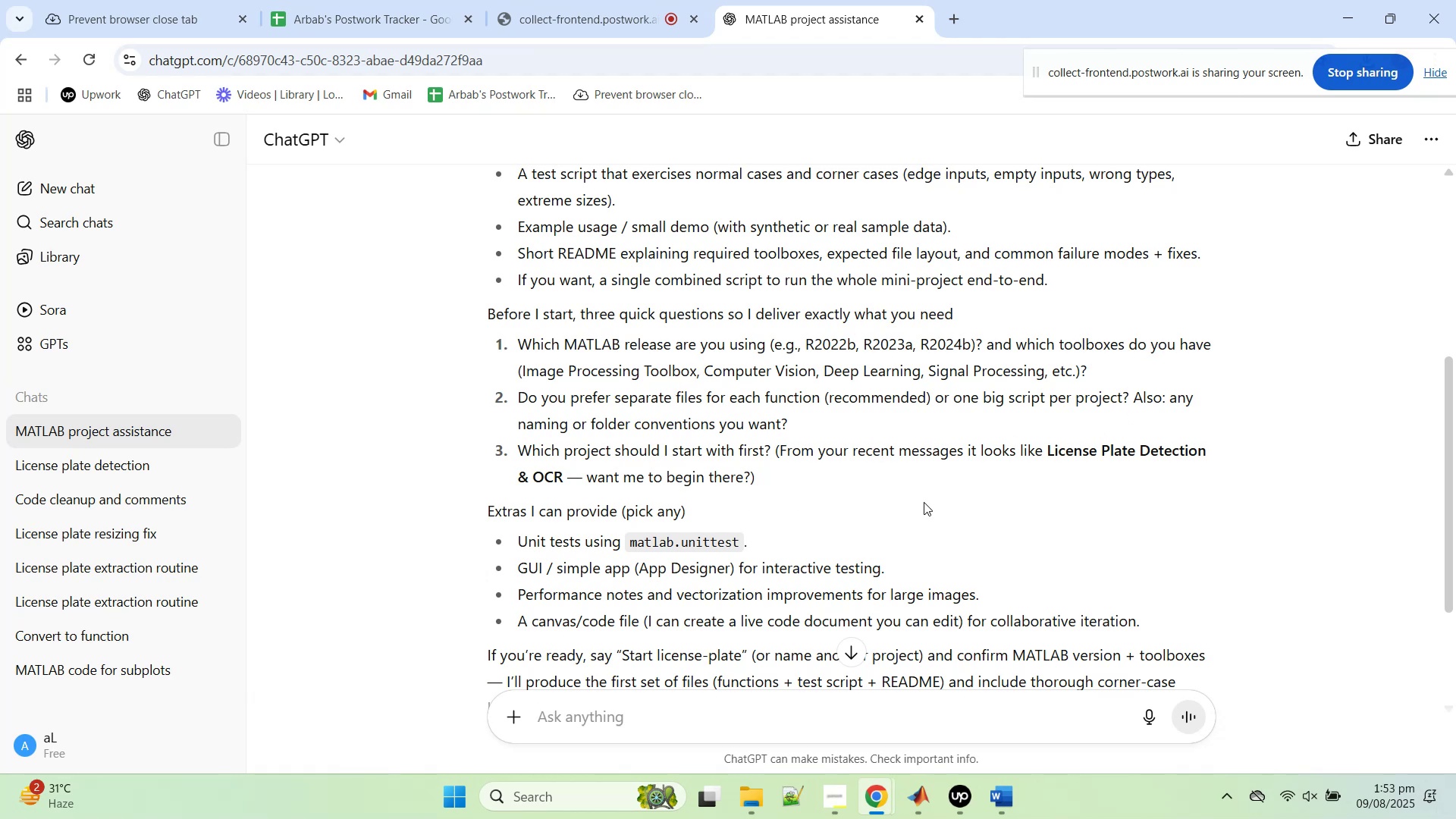 
mouse_move([220, 461])
 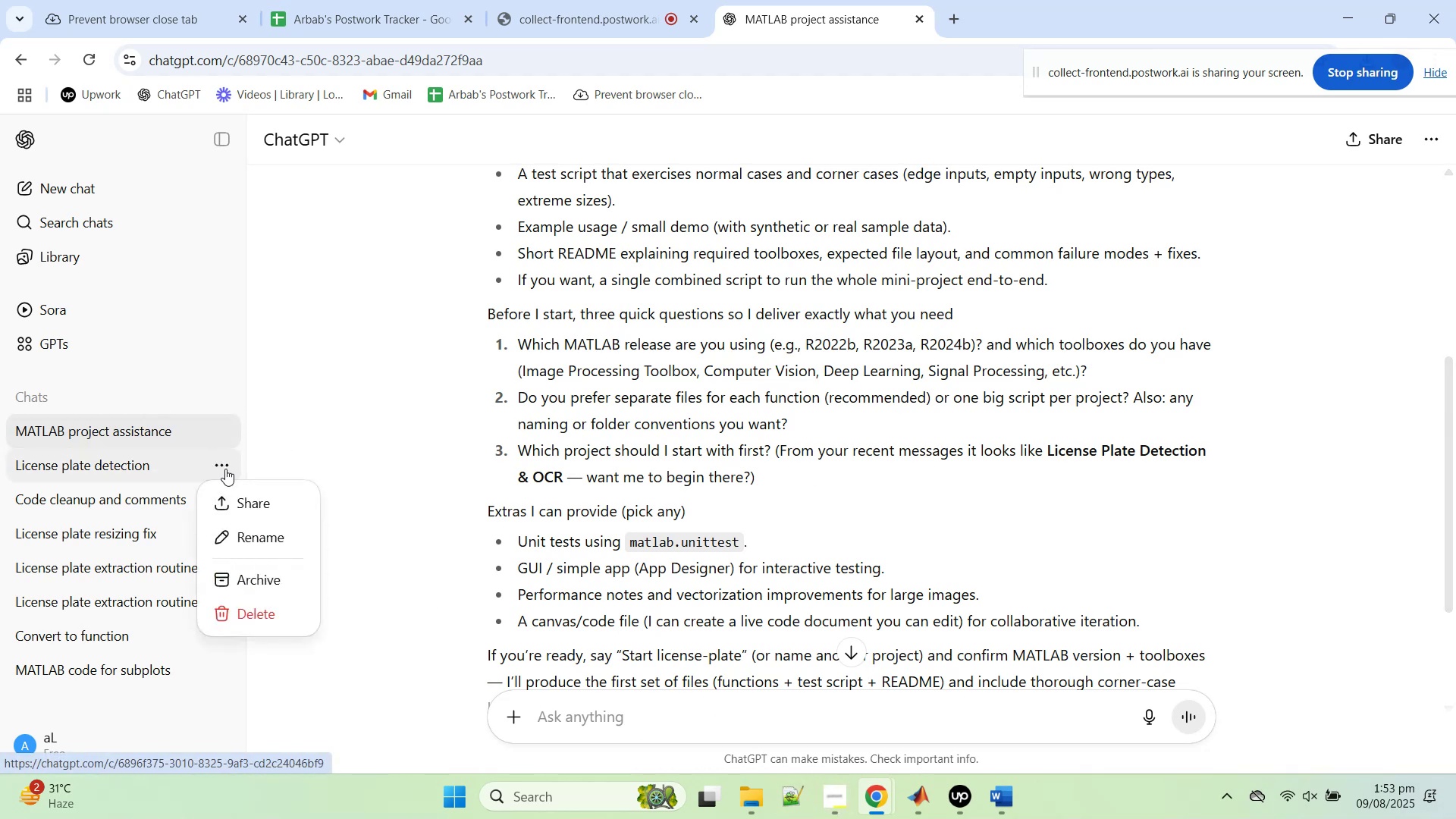 
left_click([249, 610])
 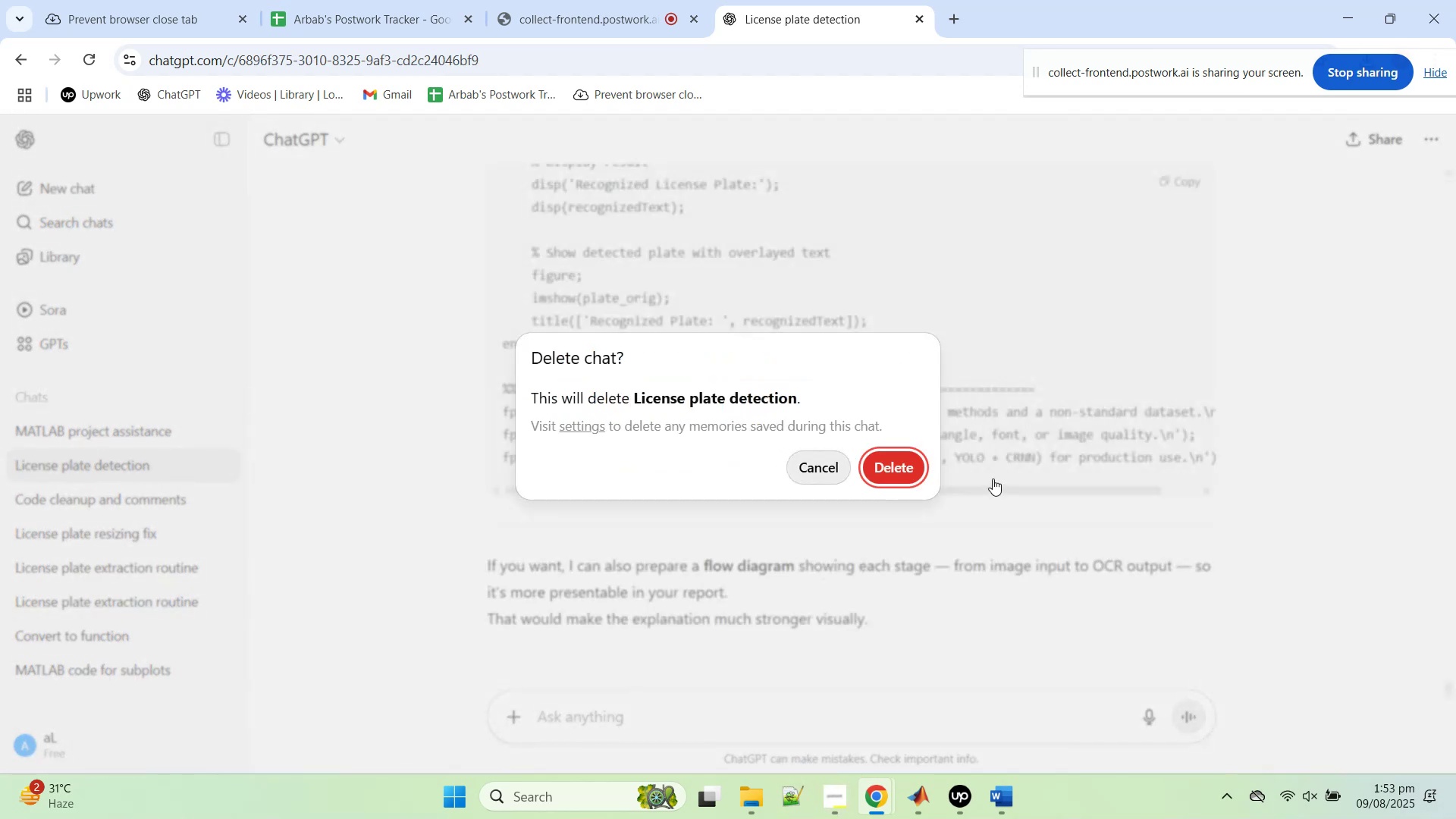 
left_click([912, 476])
 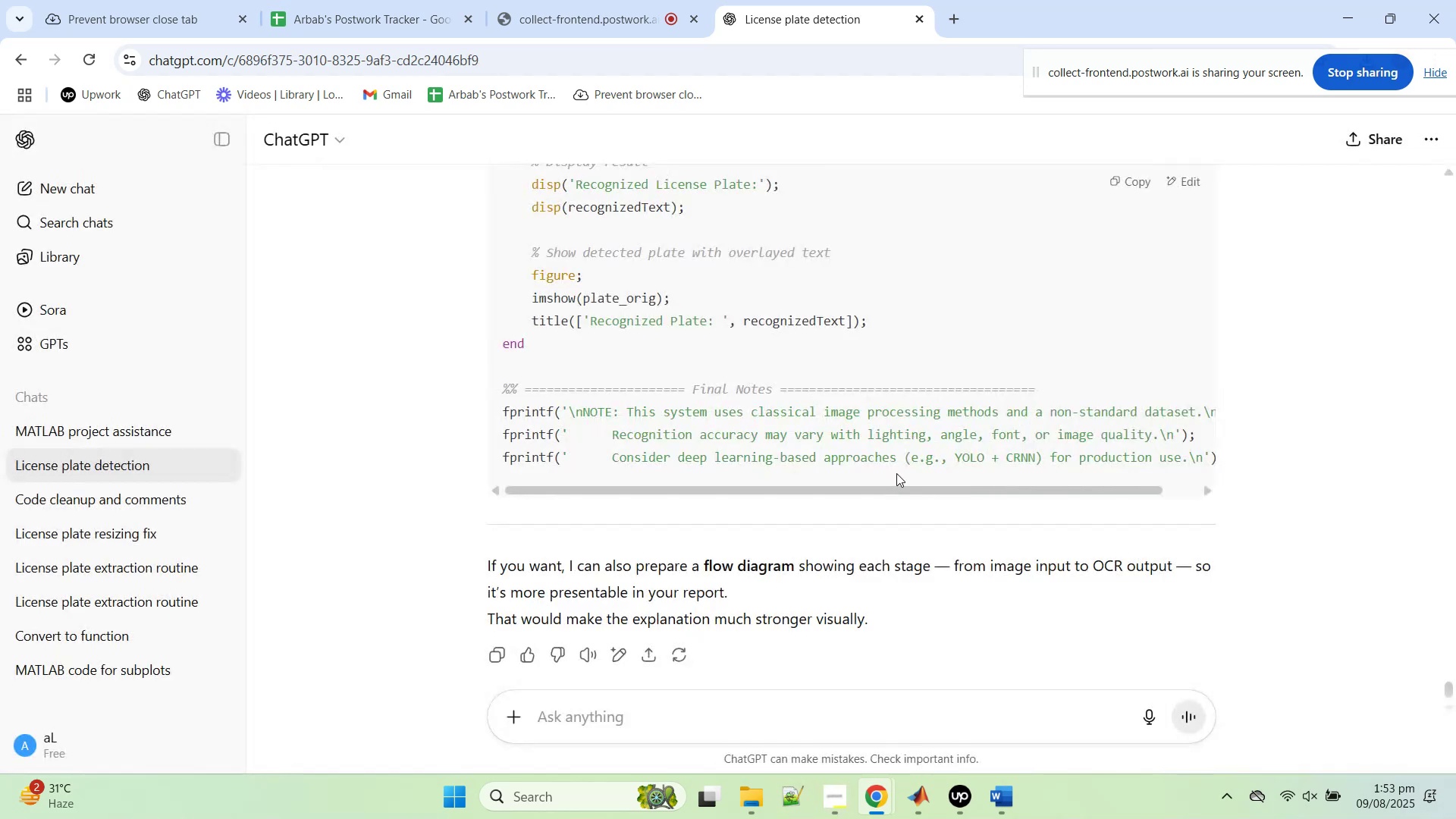 
scroll: coordinate [987, 403], scroll_direction: up, amount: 62.0
 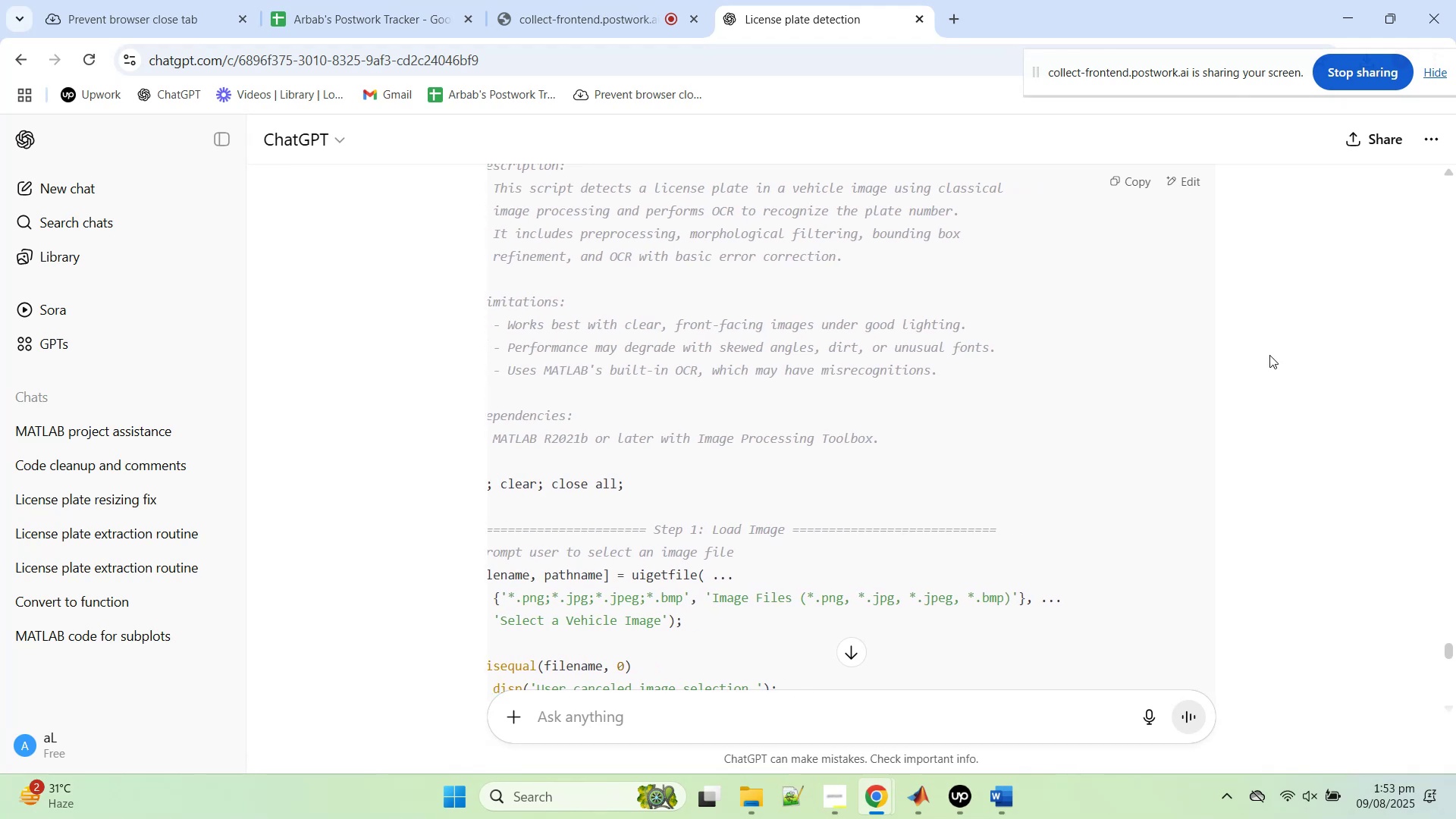 
middle_click([664, 394])
 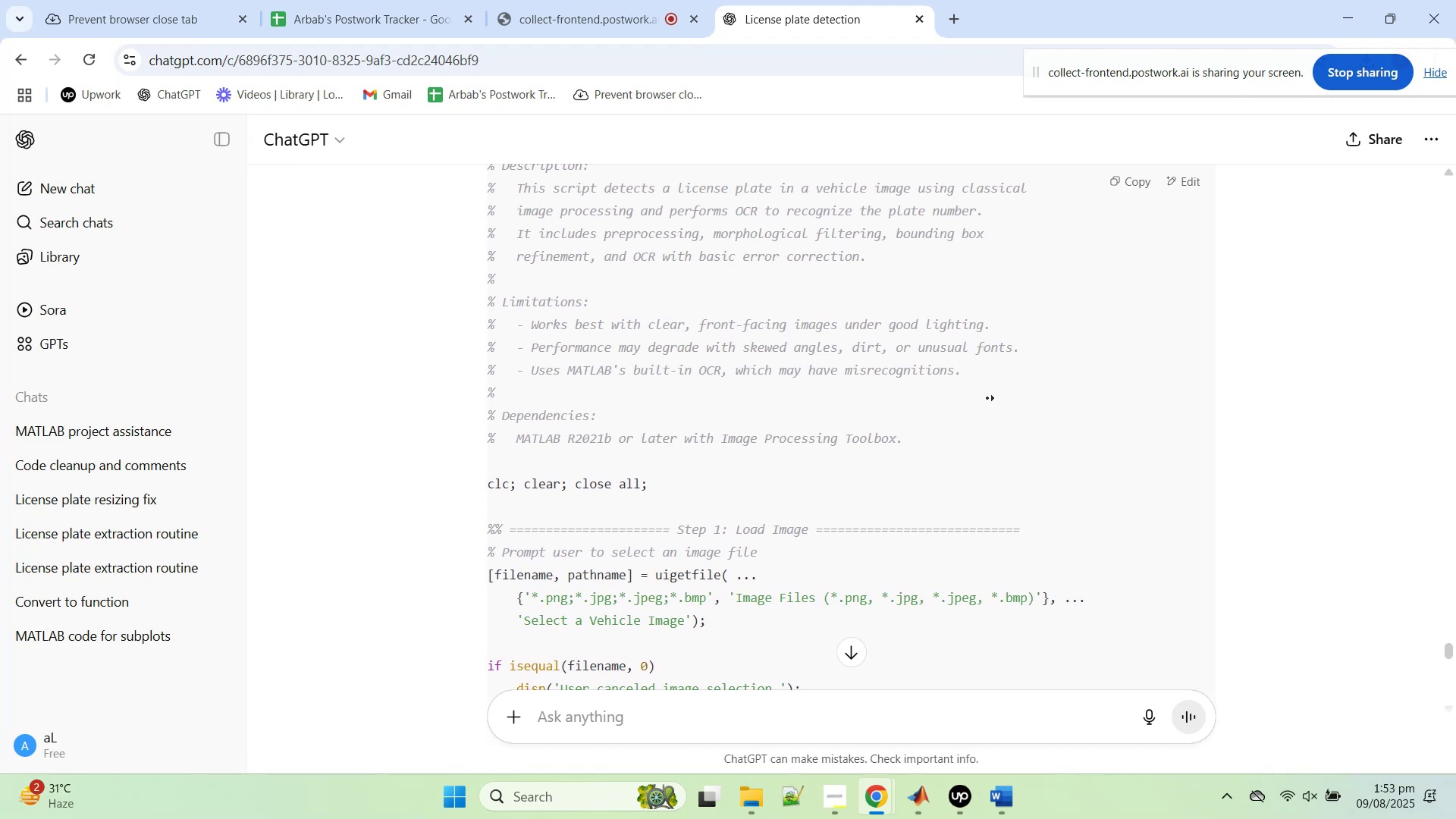 
left_click([1277, 328])
 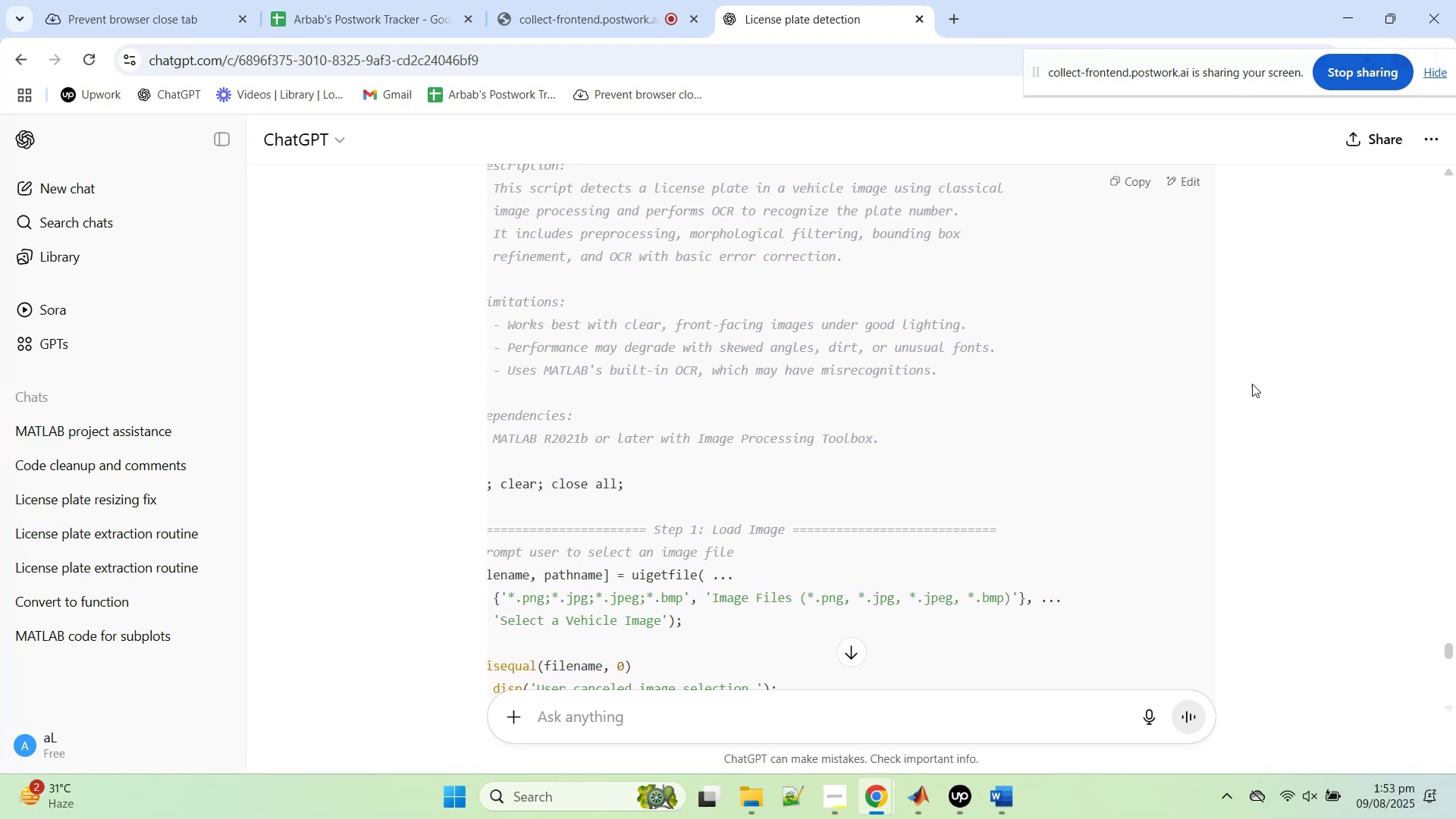 
scroll: coordinate [1248, 399], scroll_direction: up, amount: 9.0
 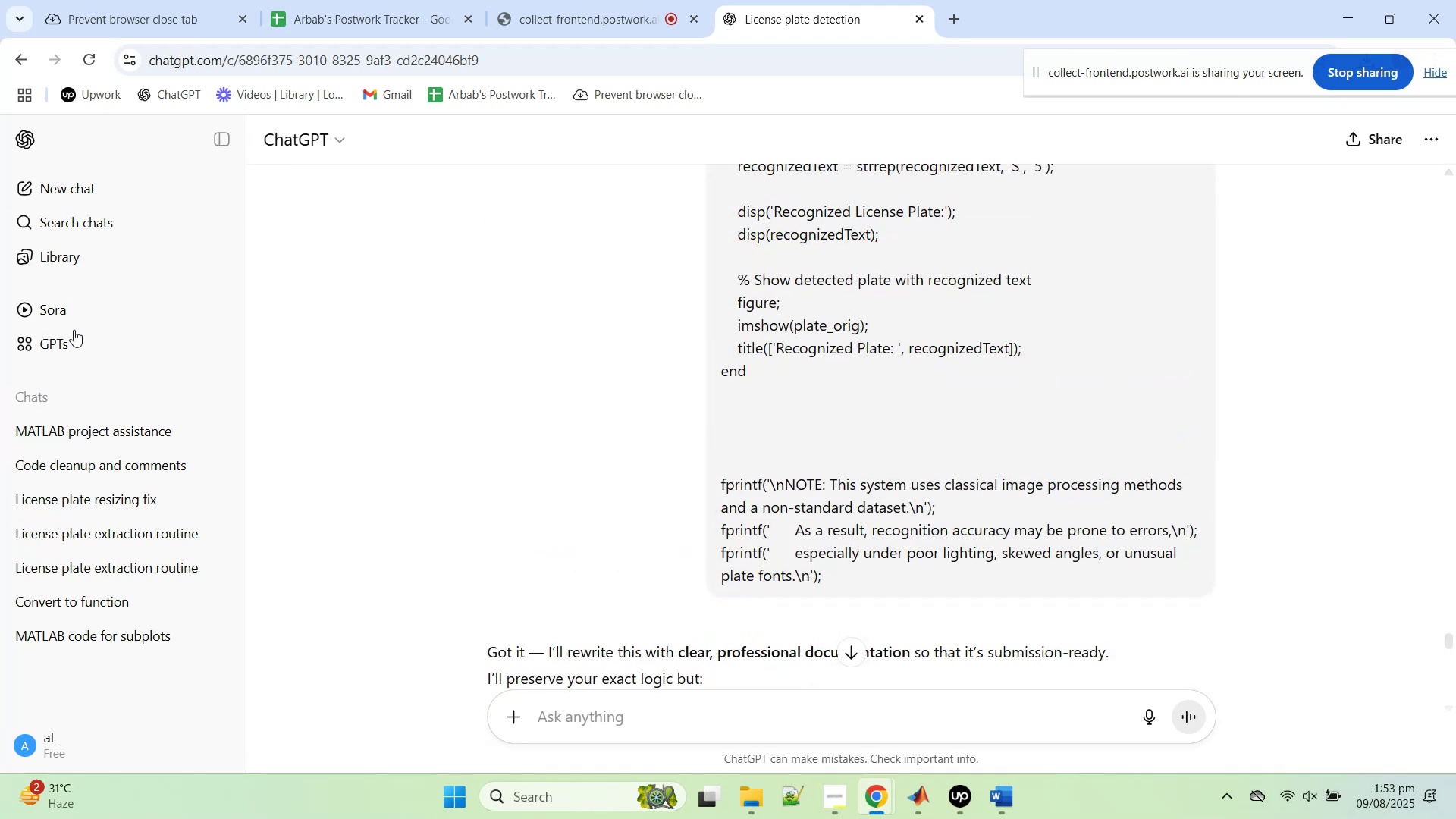 
left_click([104, 438])
 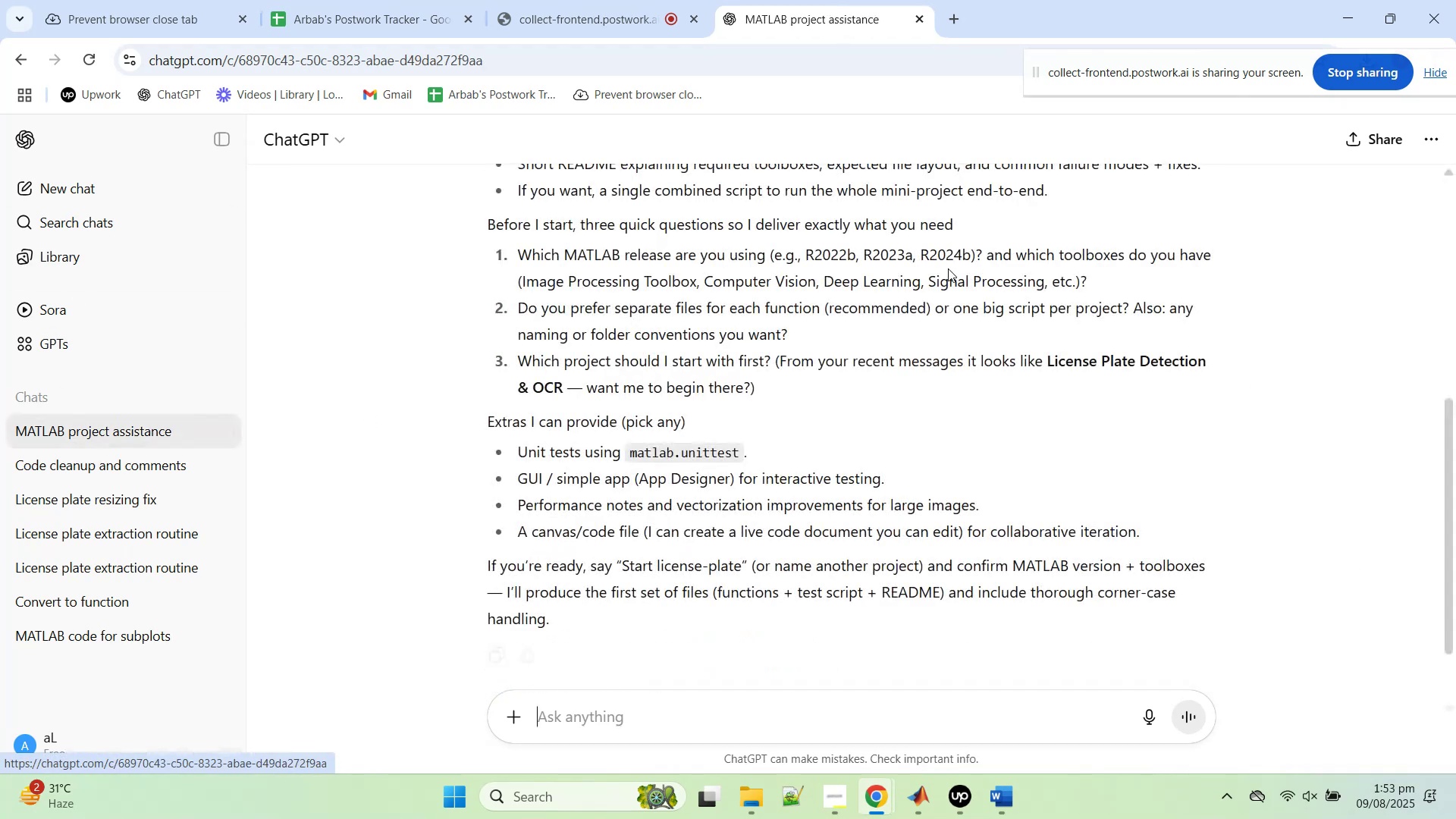 
scroll: coordinate [843, 300], scroll_direction: up, amount: 16.0
 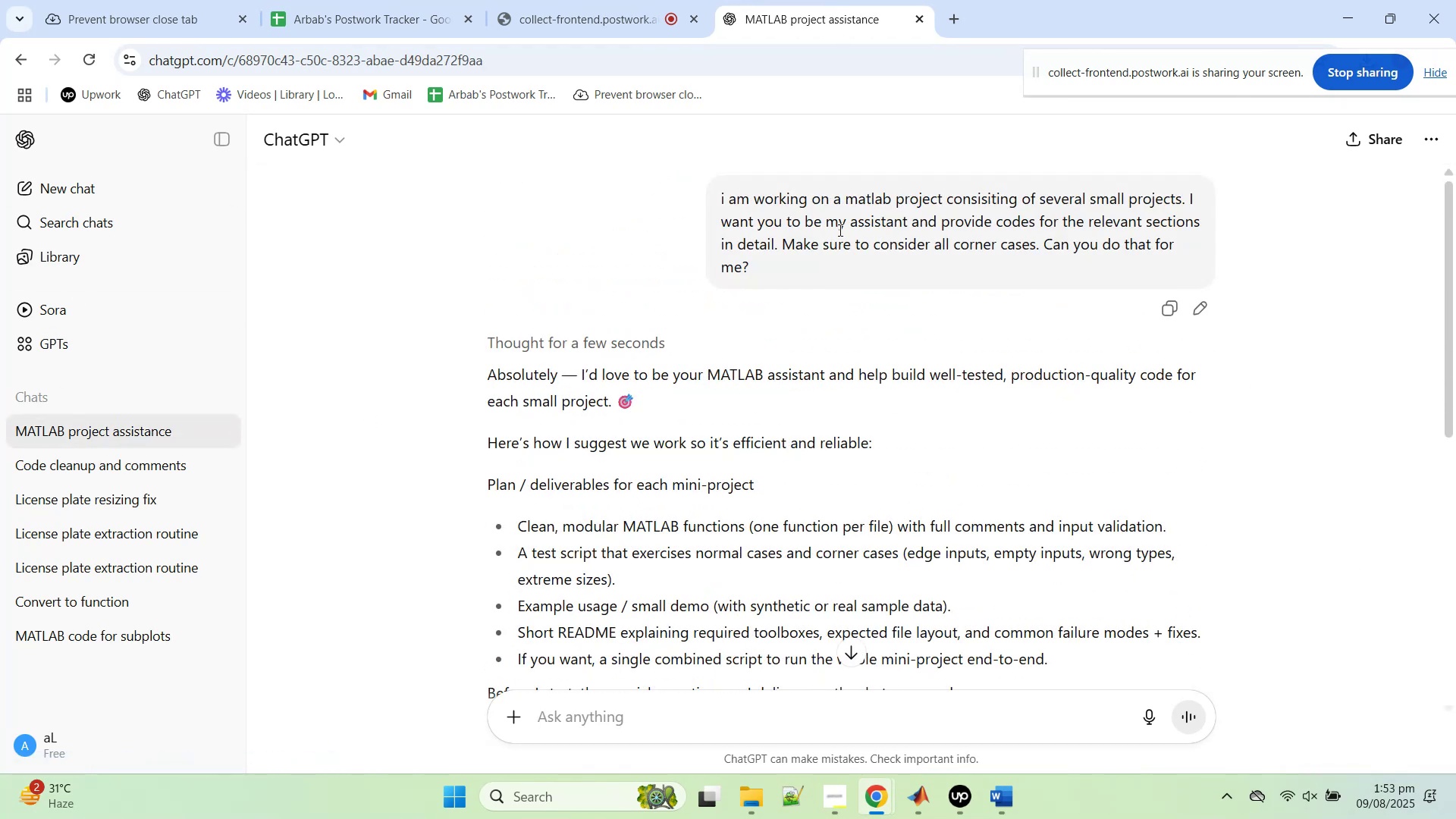 
middle_click([843, 300])
 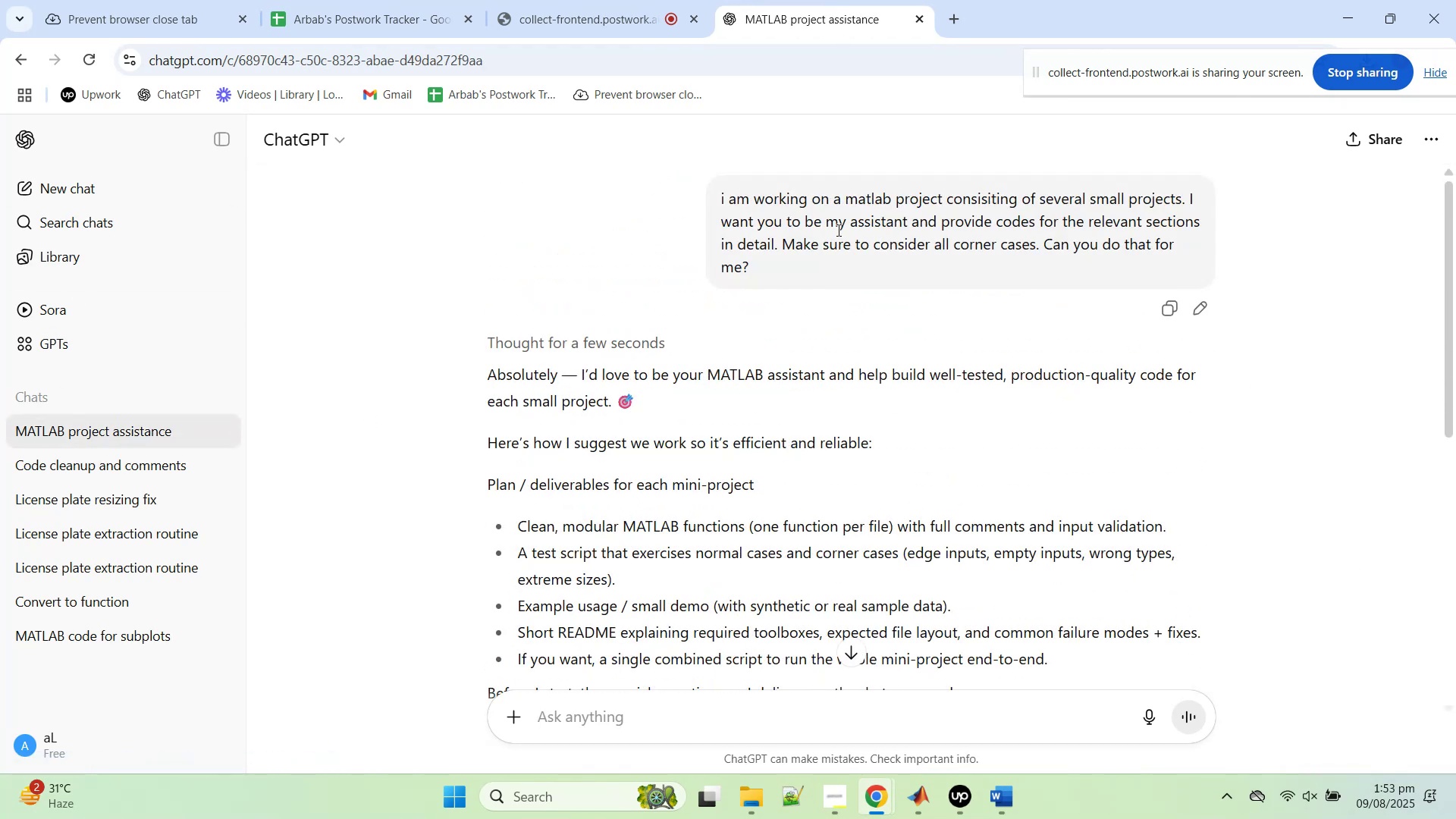 
double_click([837, 230])
 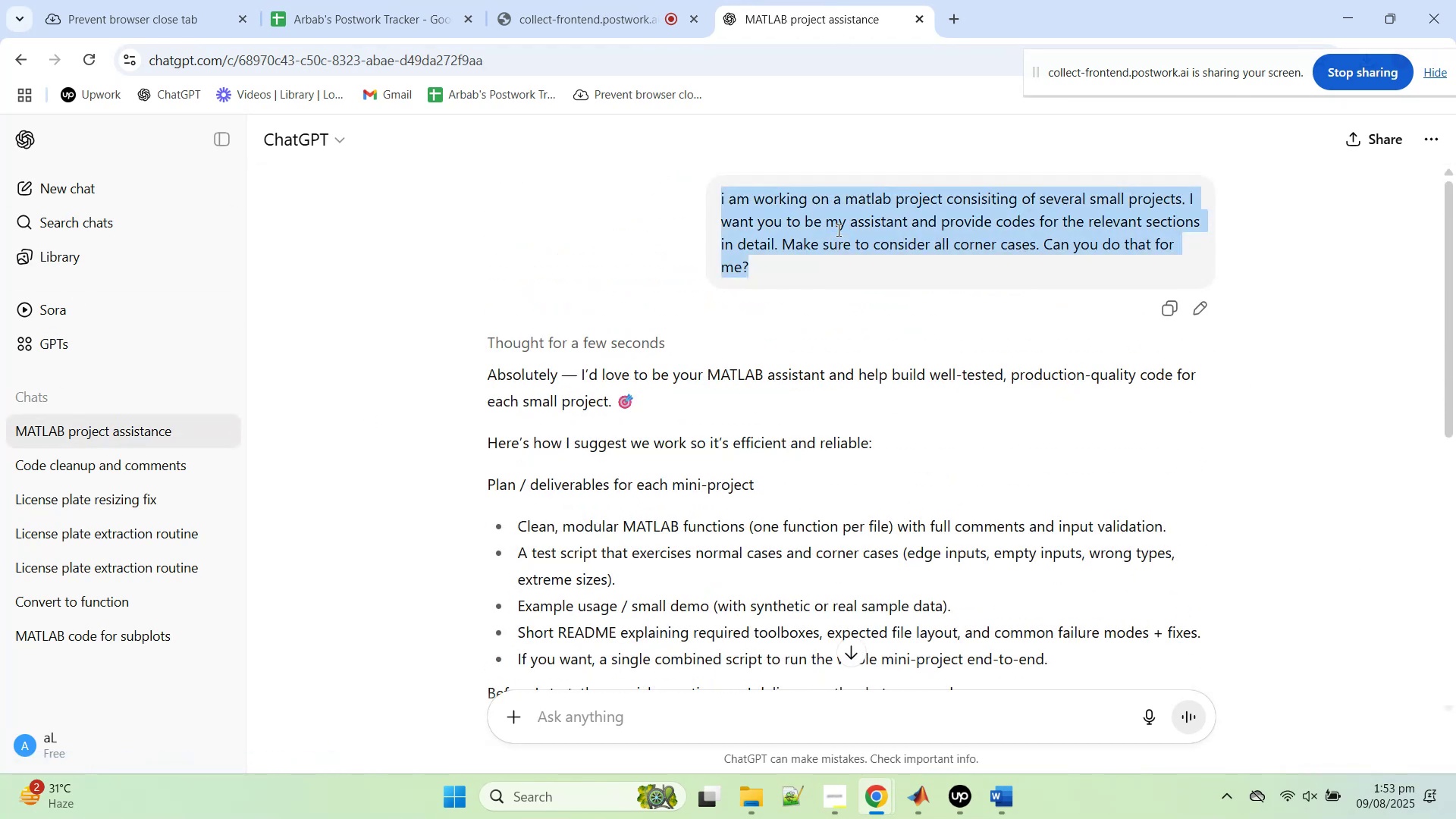 
triple_click([837, 230])
 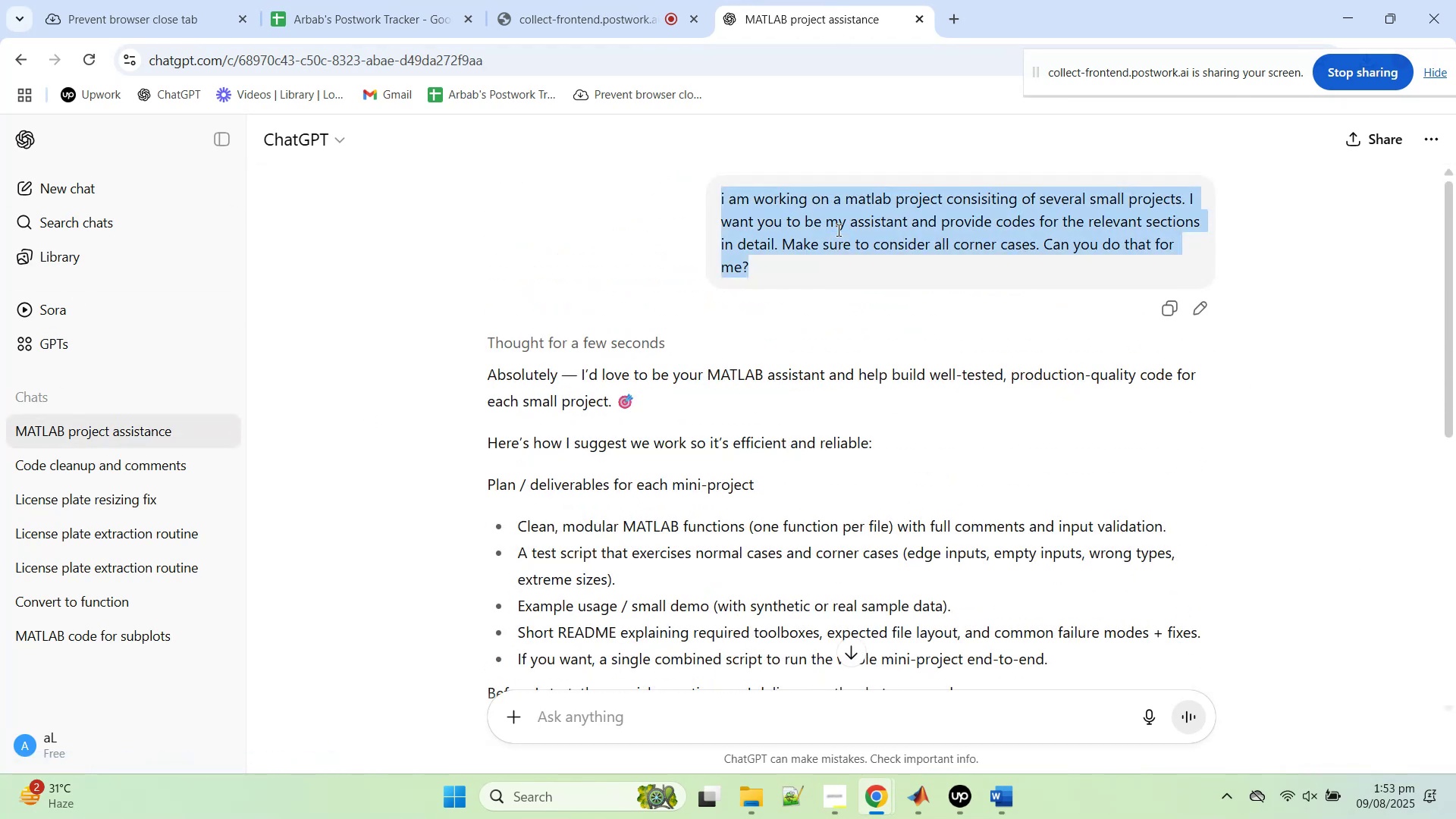 
key(Control+C)
 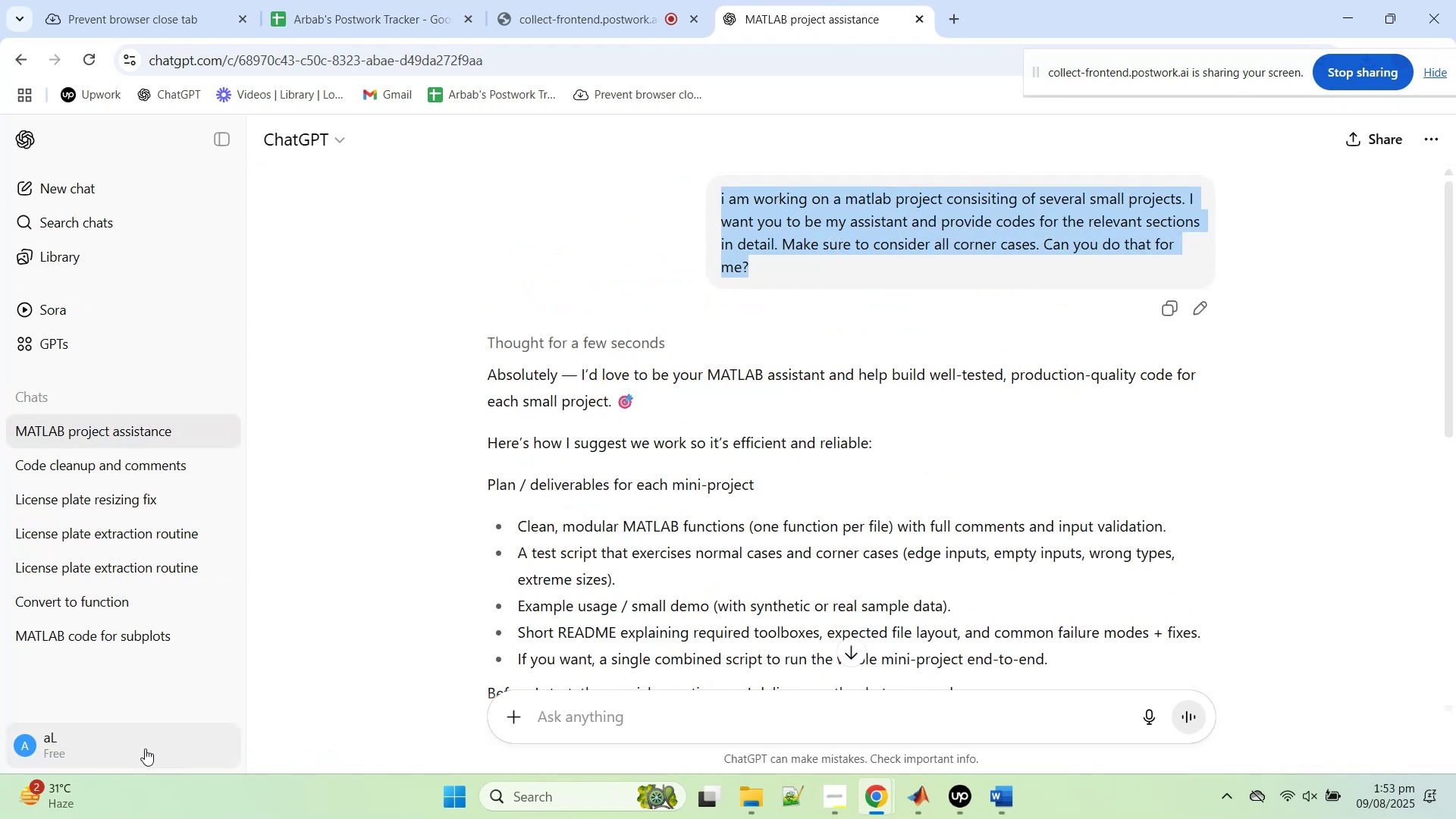 
left_click([180, 743])
 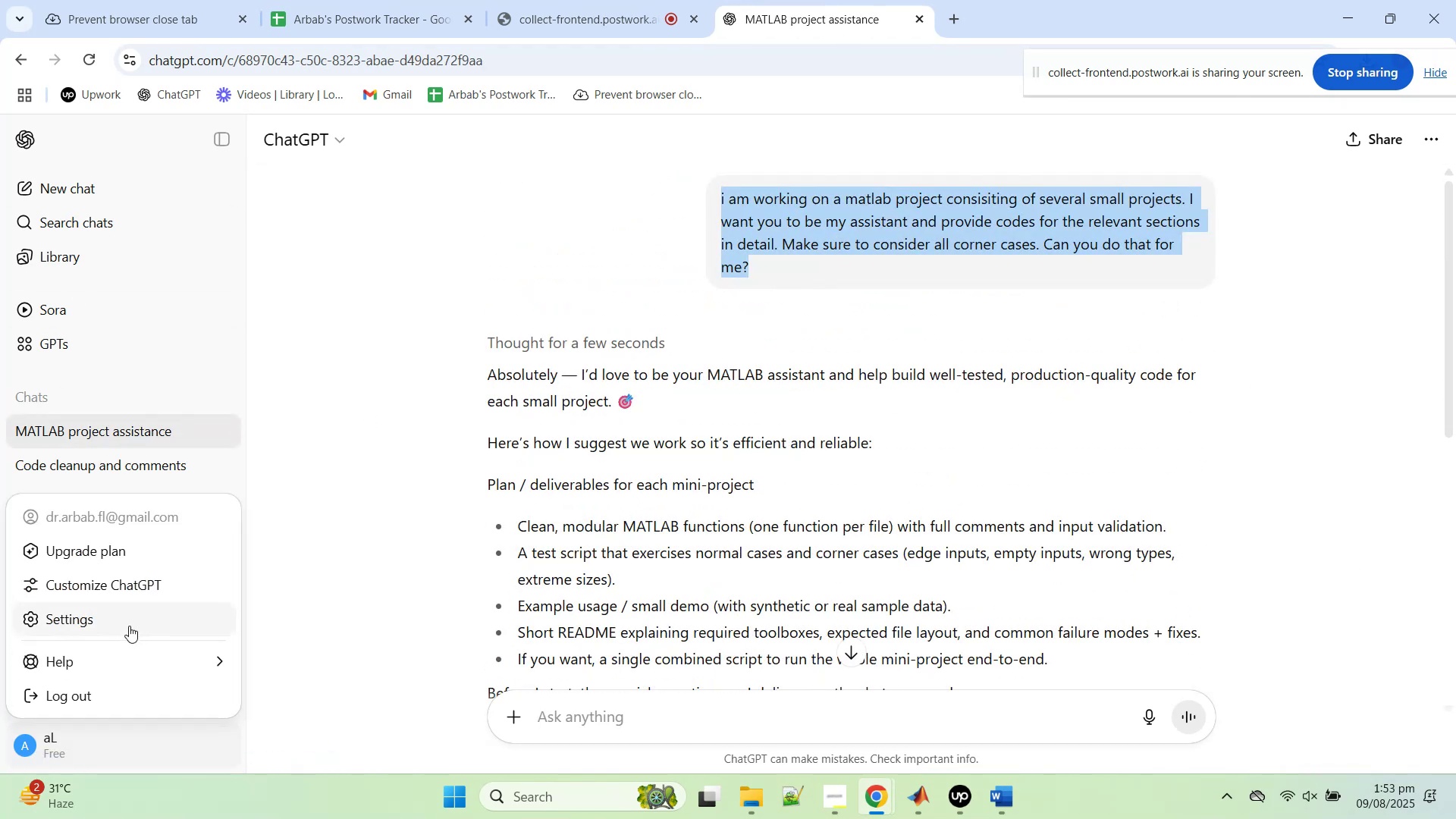 
left_click([129, 624])
 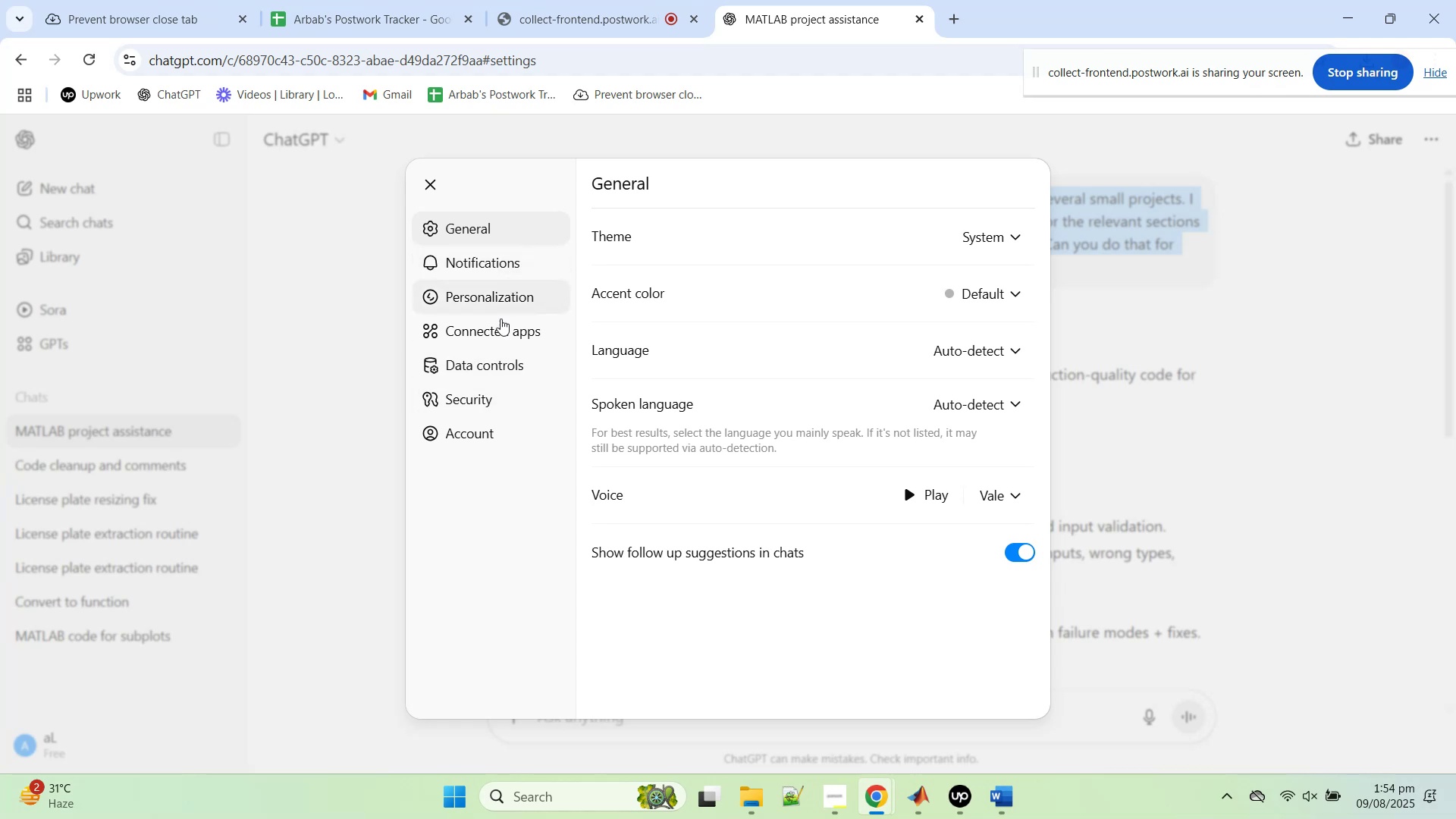 
left_click([513, 356])
 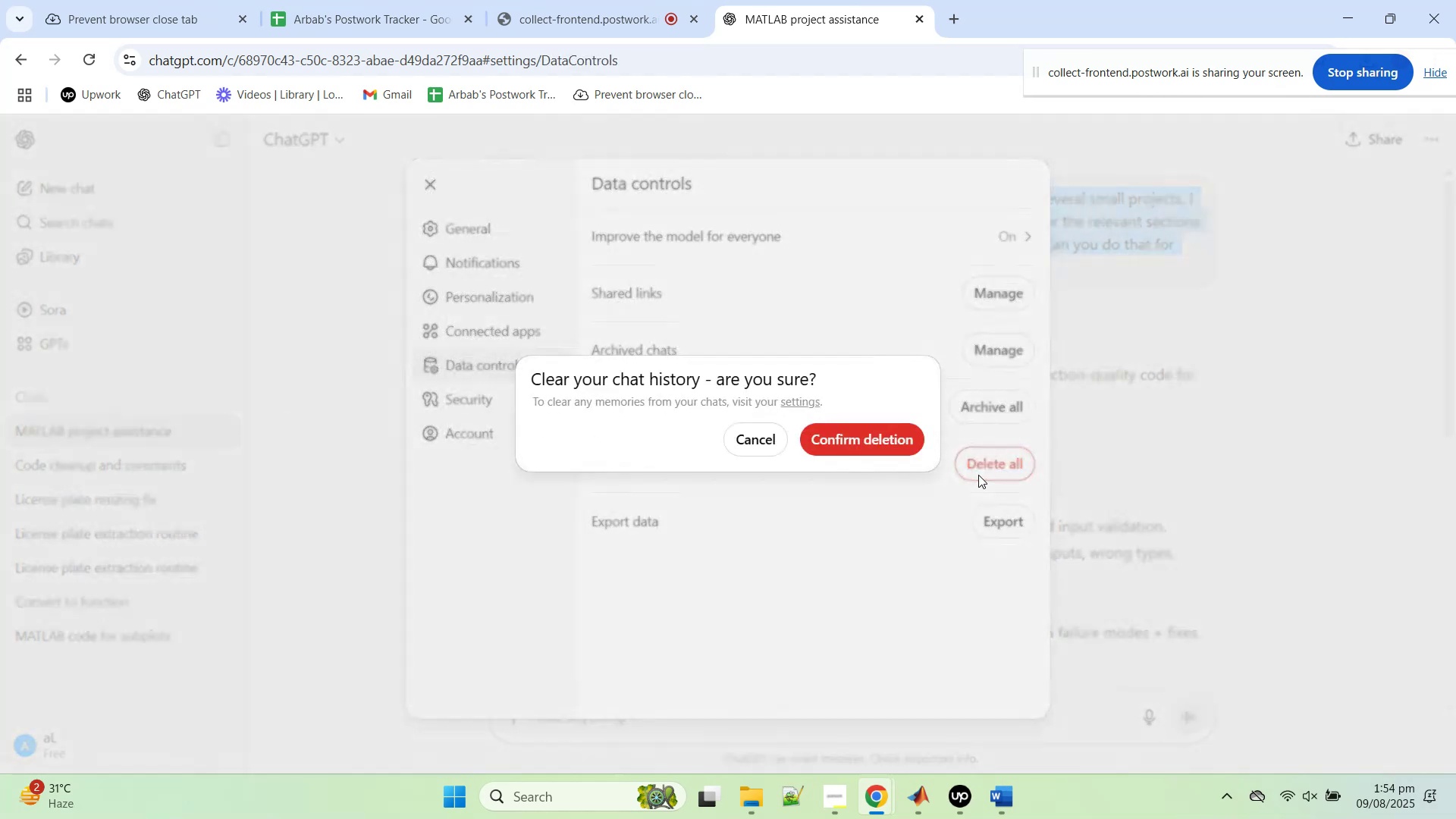 
left_click([864, 441])
 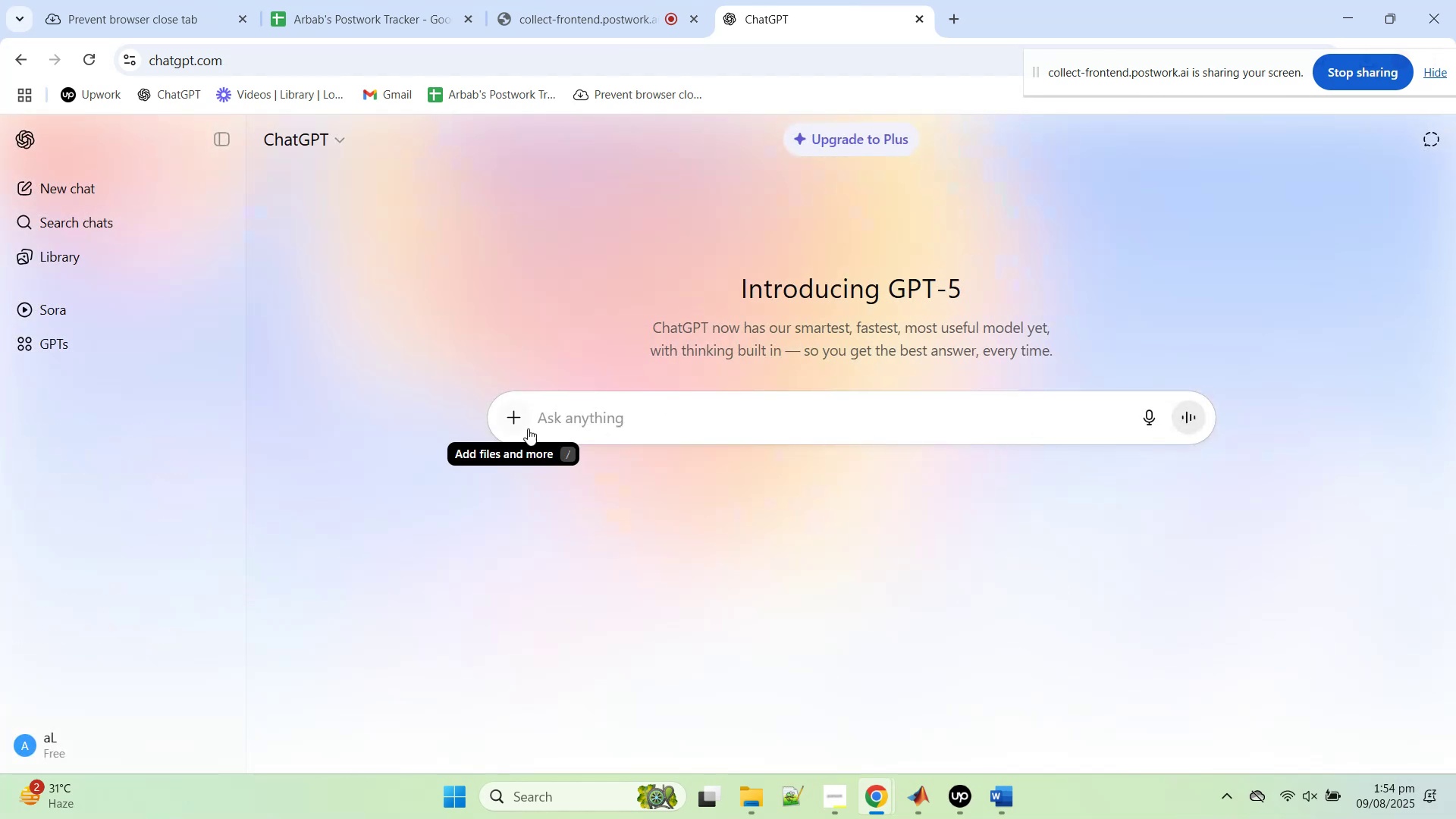 
left_click([585, 428])
 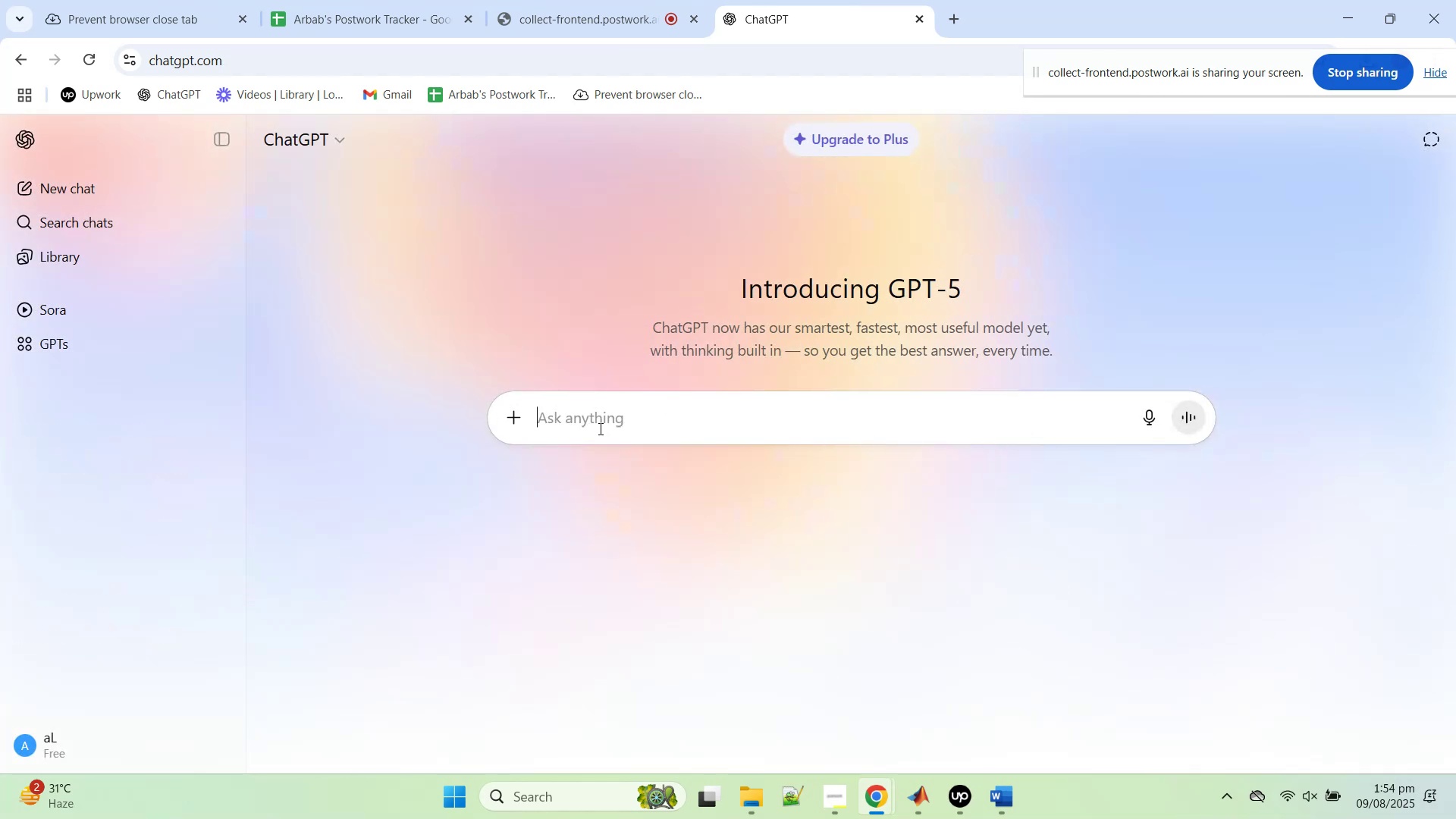 
key(Control+V)
 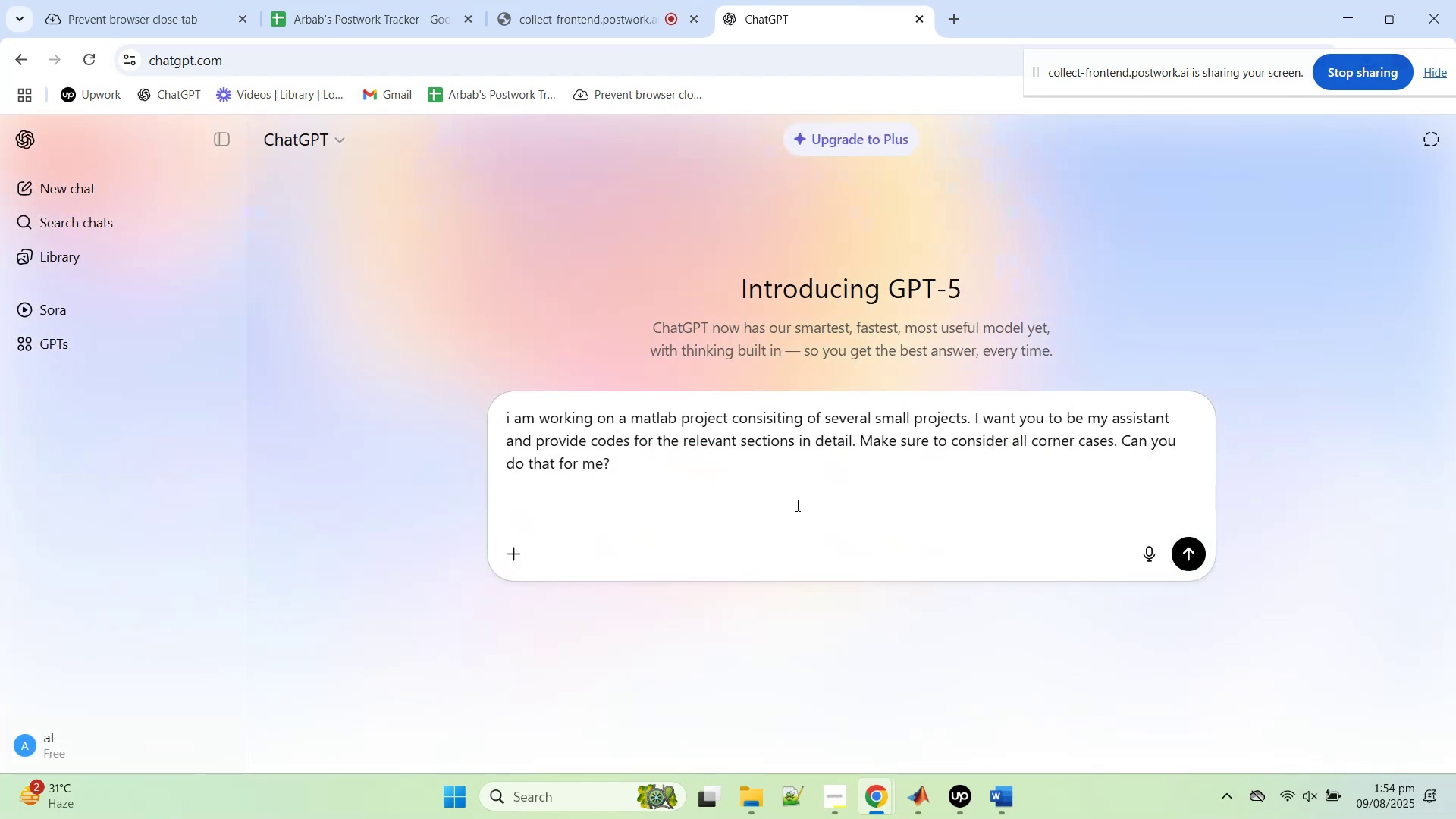 
key(Backspace)
 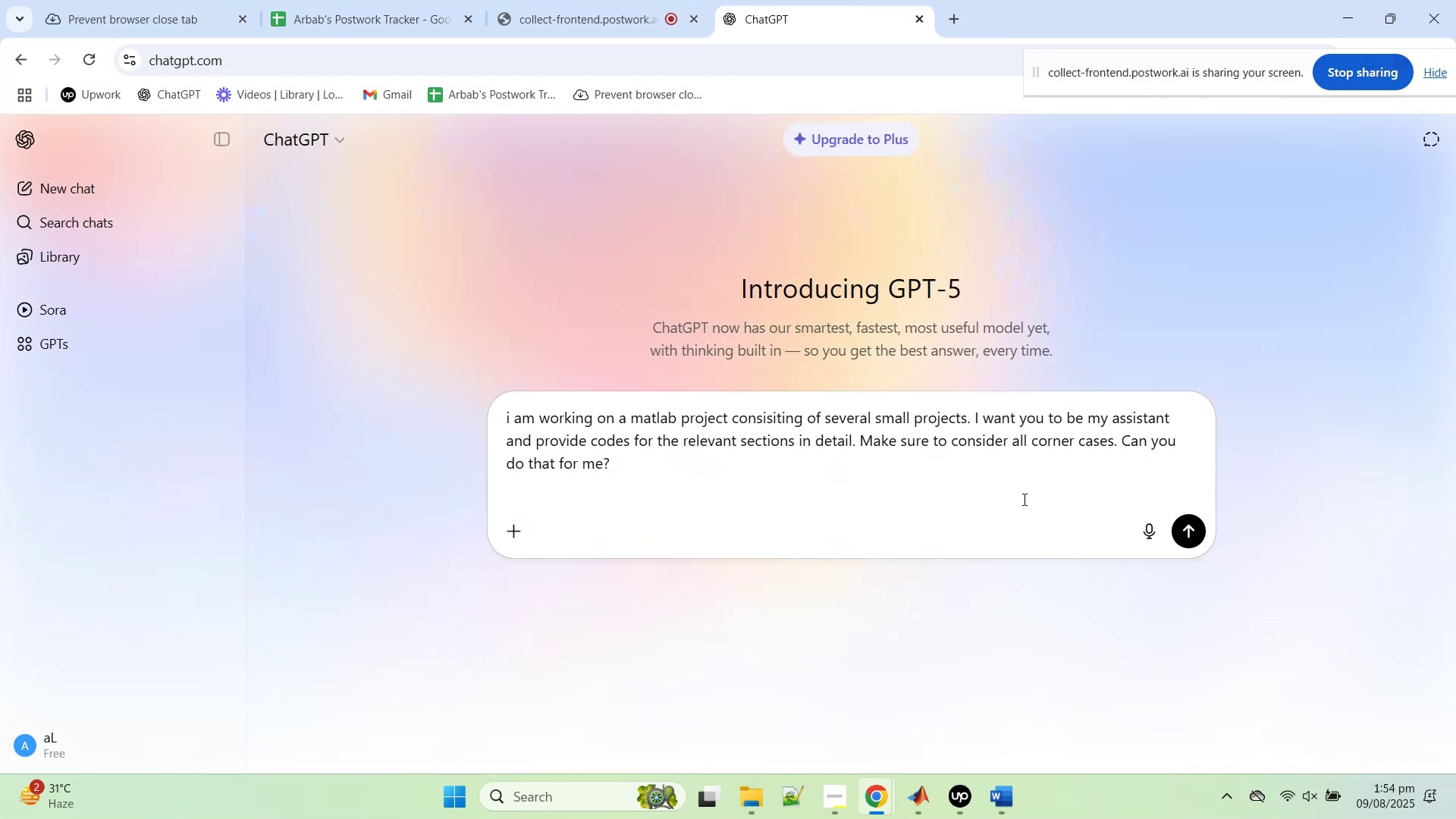 
key(Backspace)
 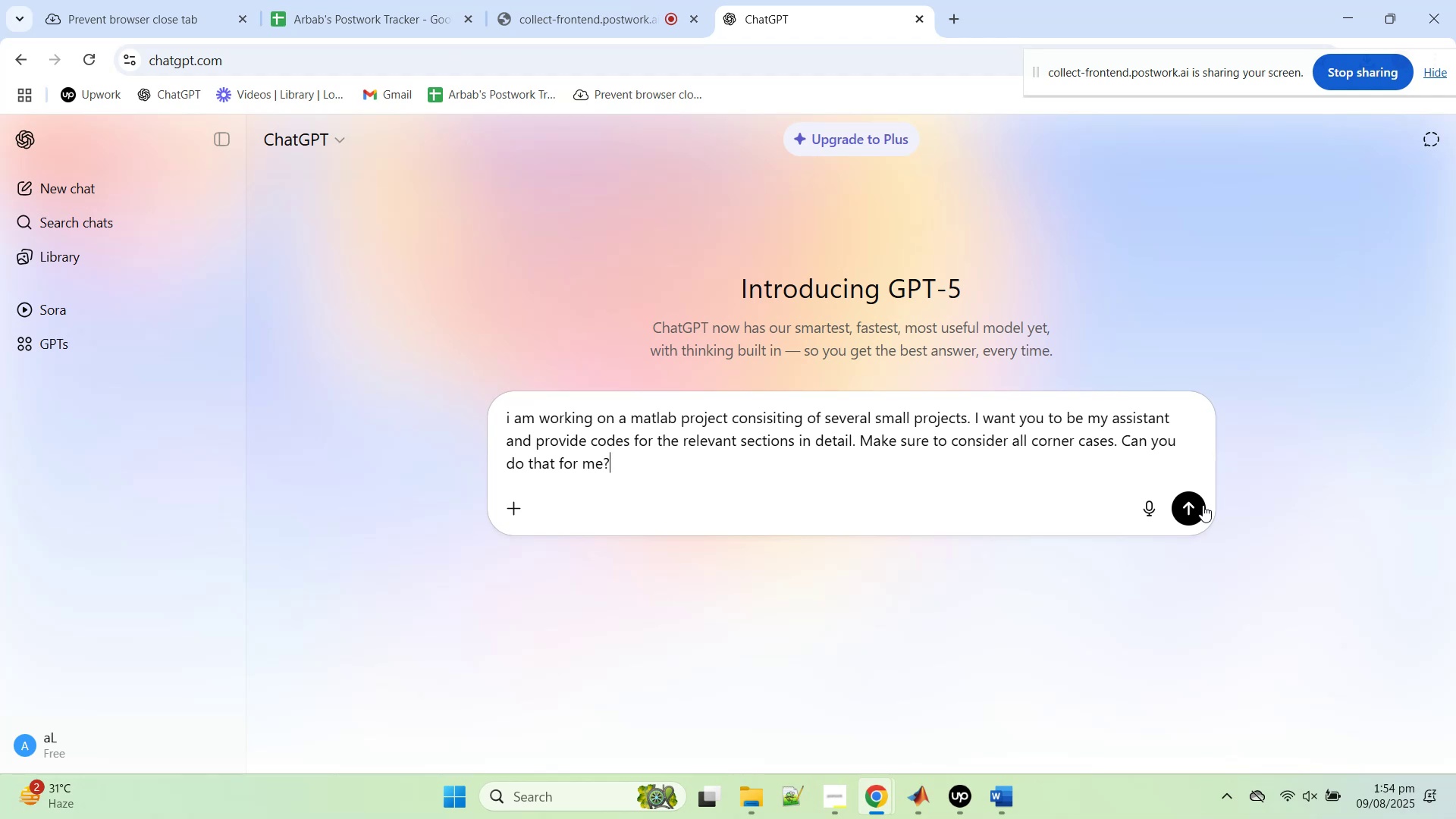 
left_click([1203, 505])
 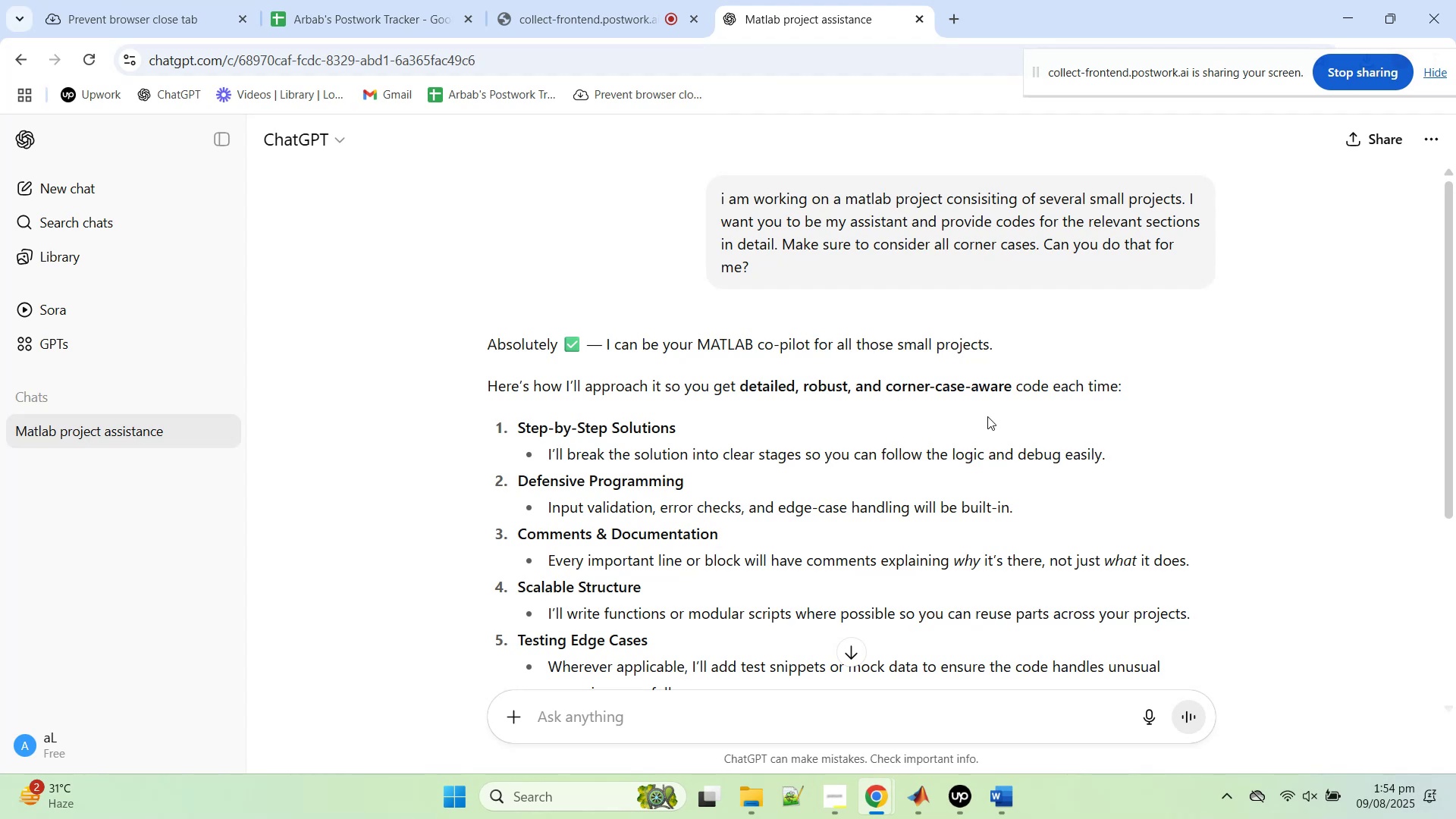 
wait(19.8)
 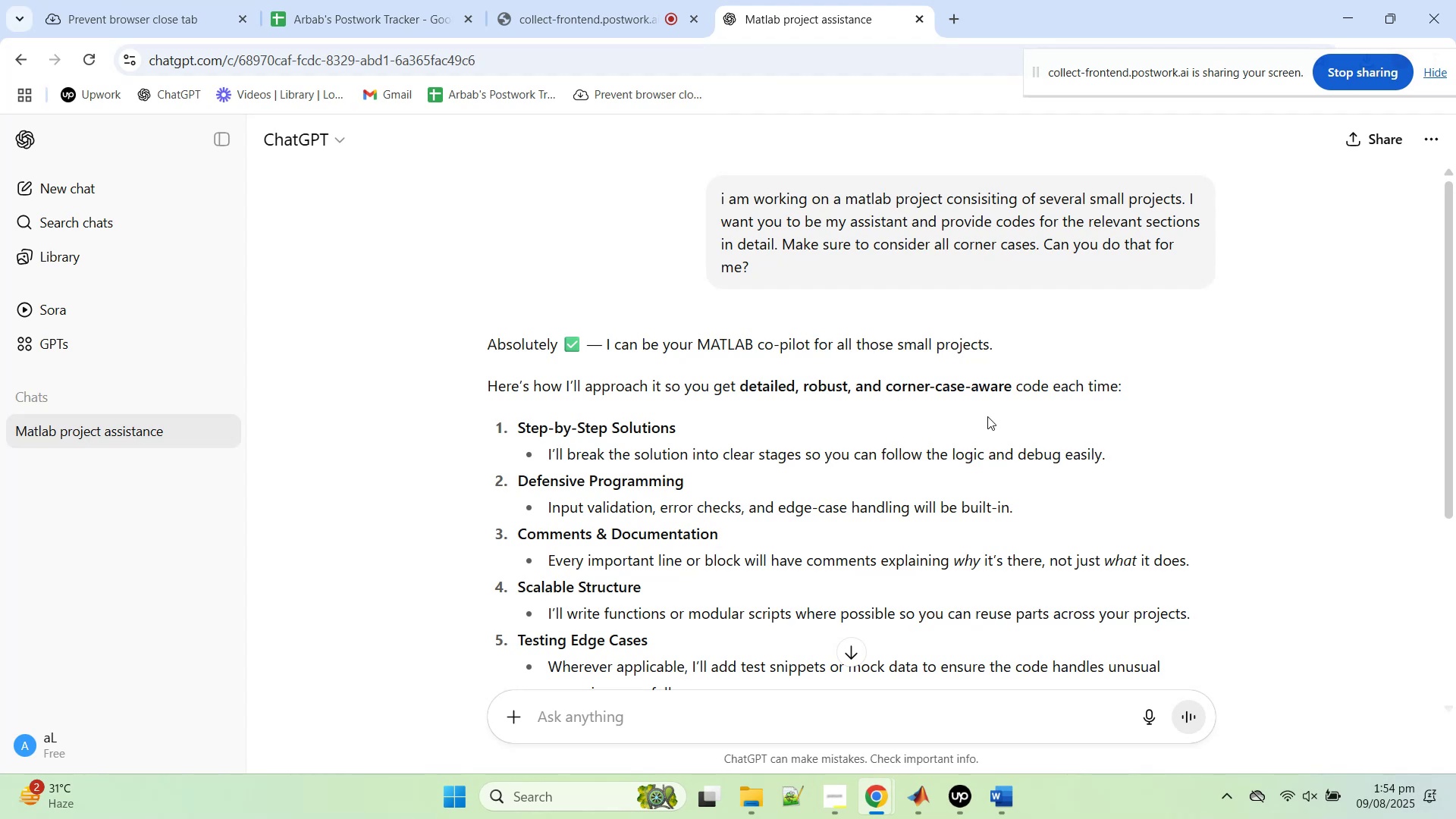 
scroll: coordinate [845, 495], scroll_direction: down, amount: 3.0
 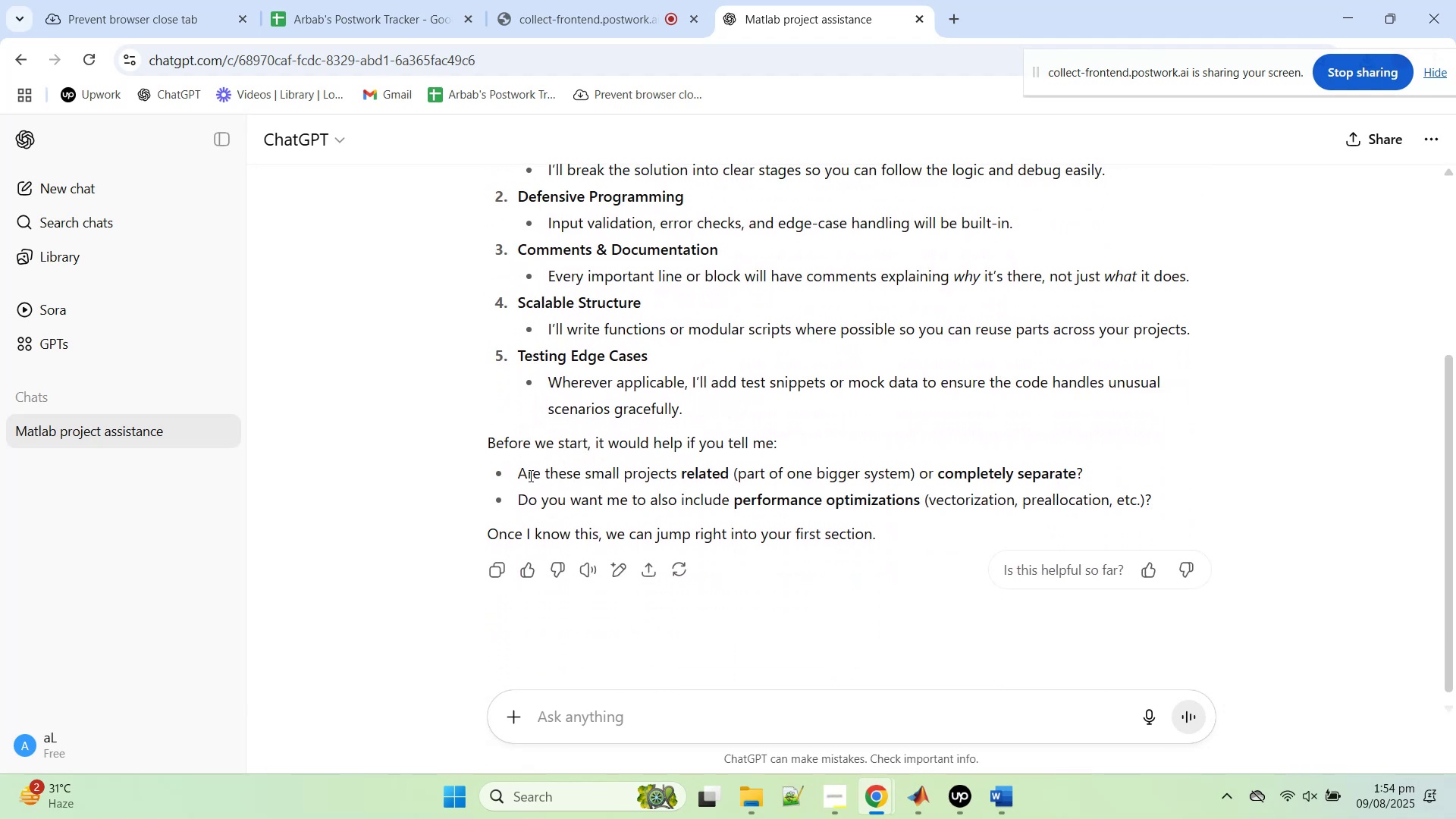 
left_click_drag(start_coordinate=[519, 473], to_coordinate=[1159, 500])
 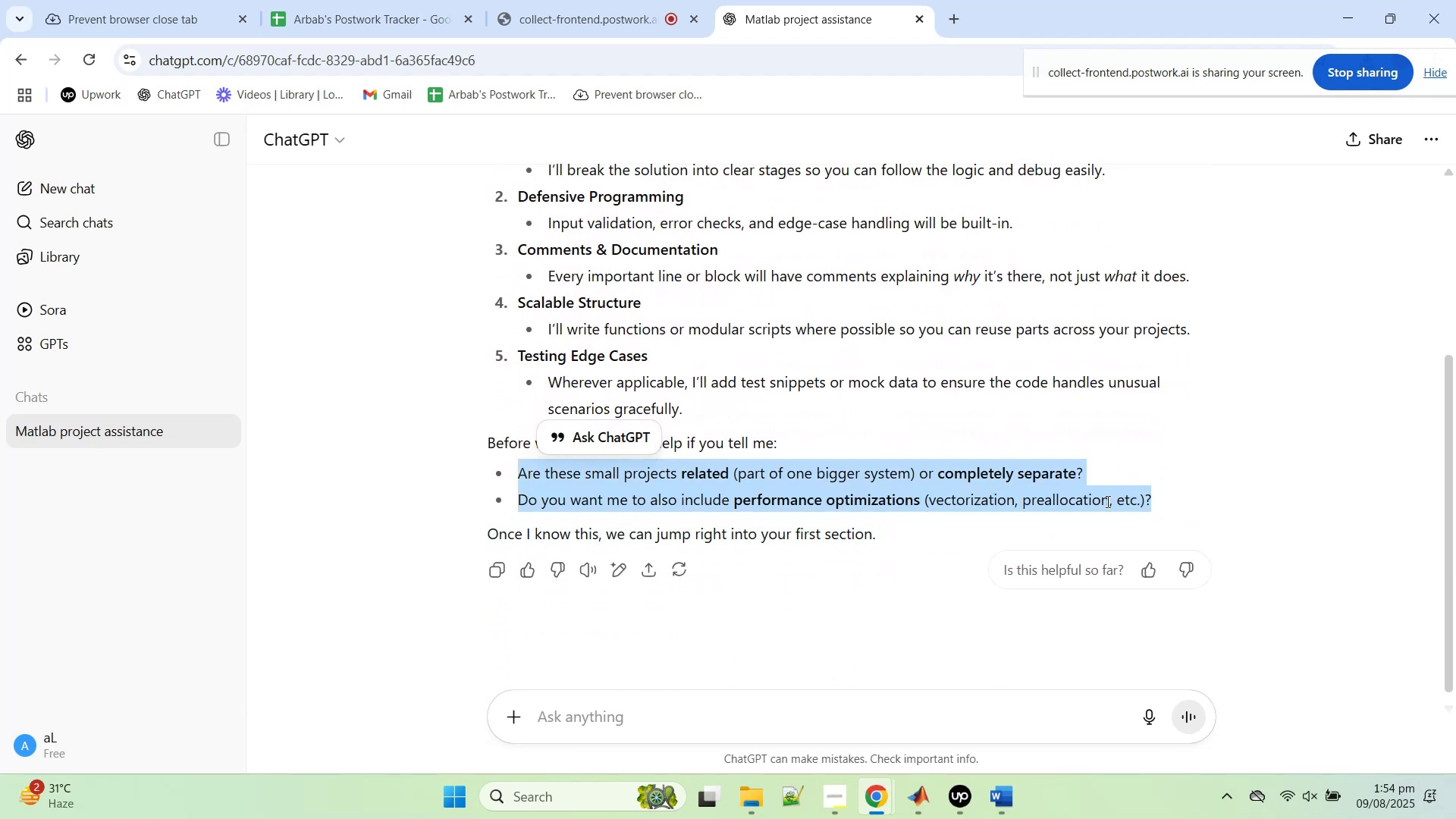 
left_click([1106, 501])
 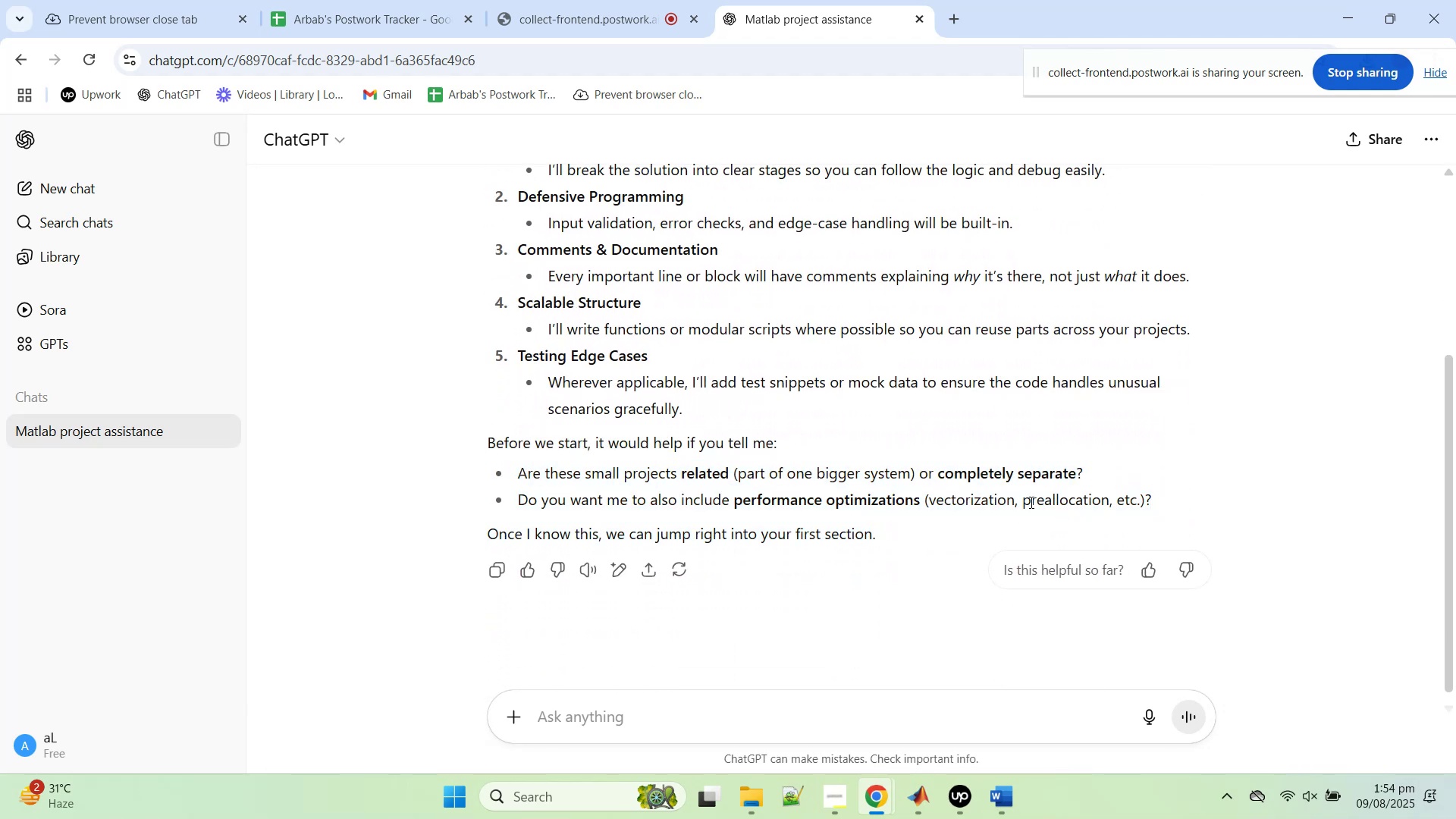 
double_click([1030, 502])
 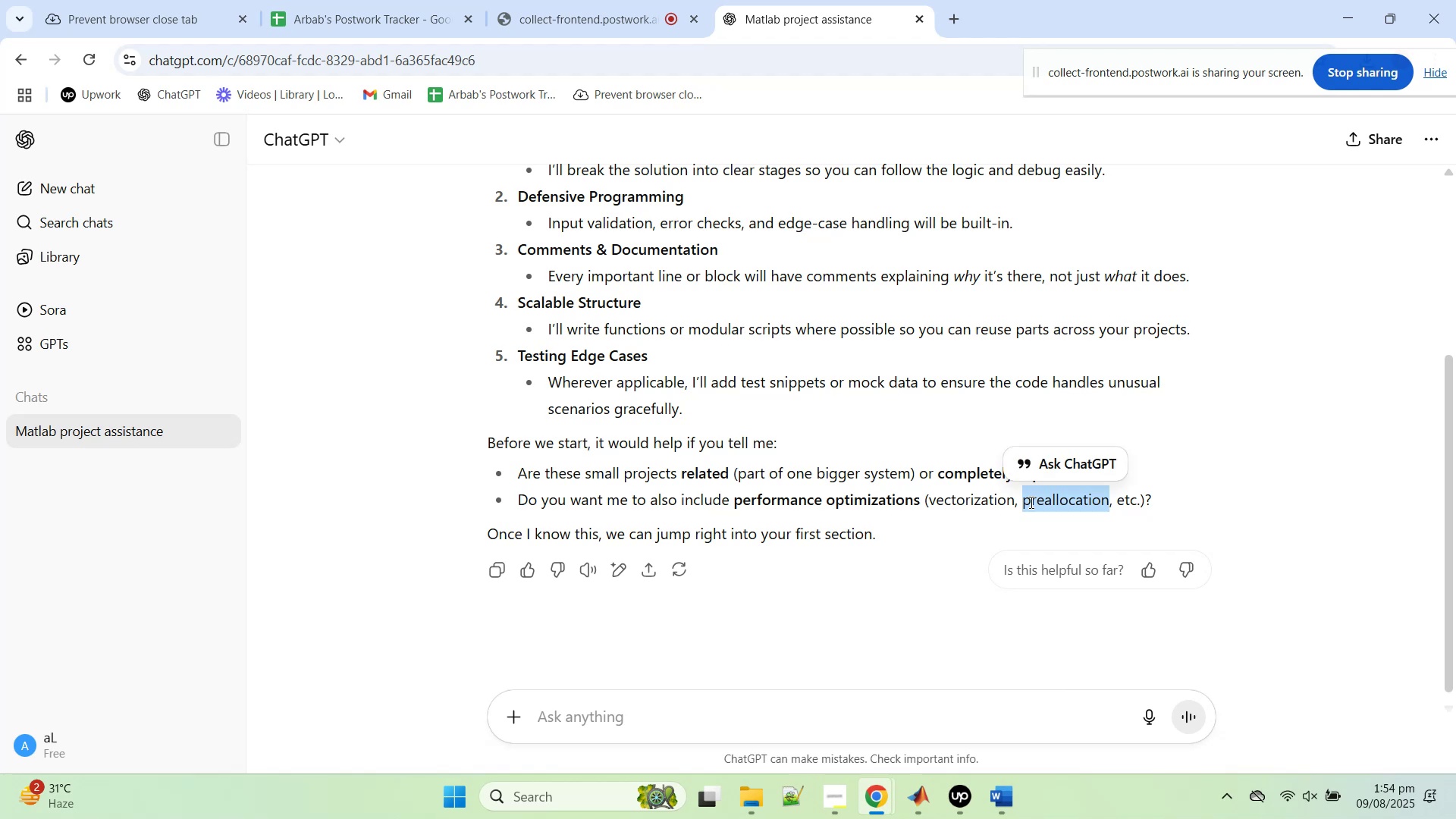 
triple_click([1030, 502])
 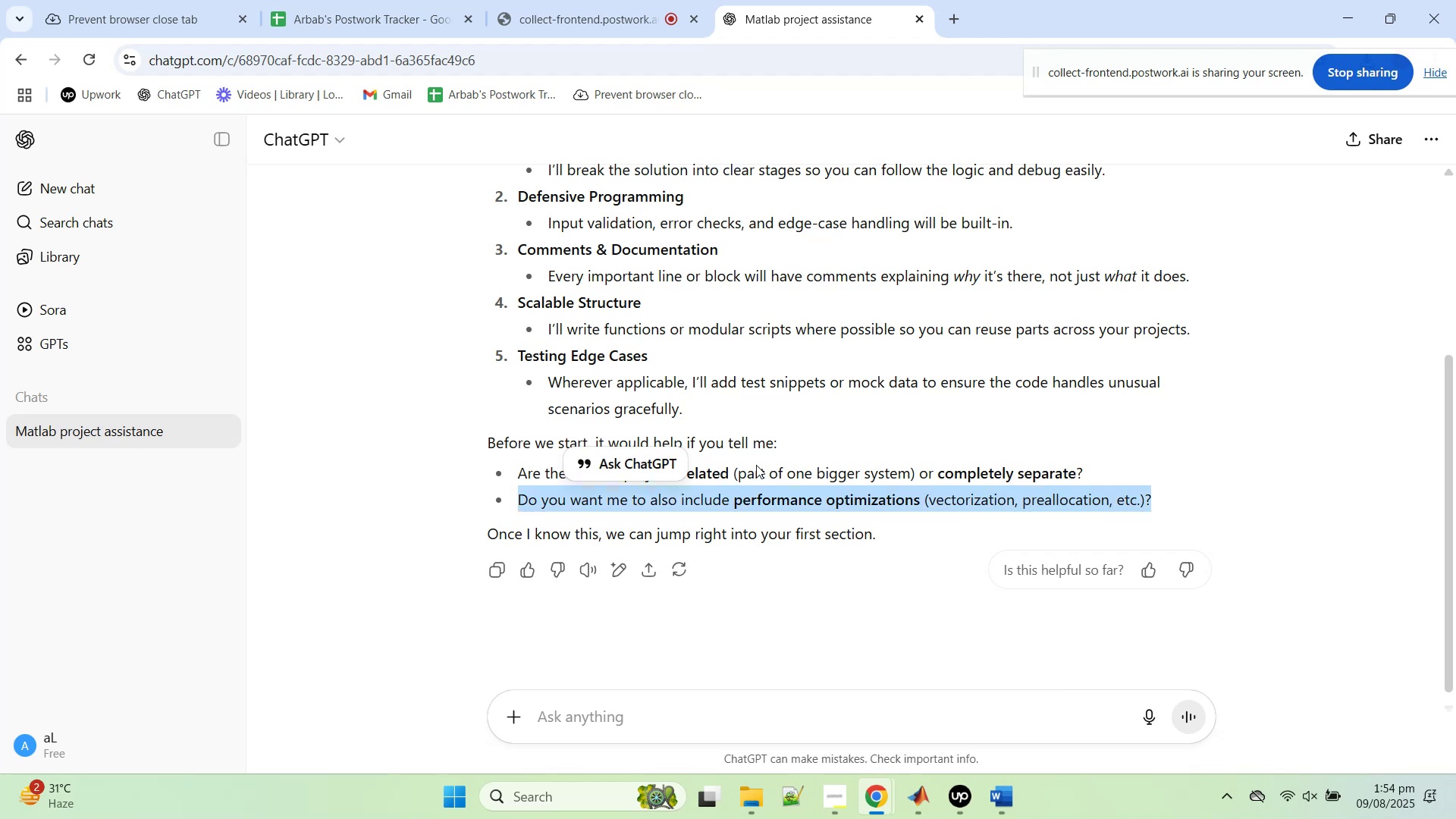 
double_click([756, 465])
 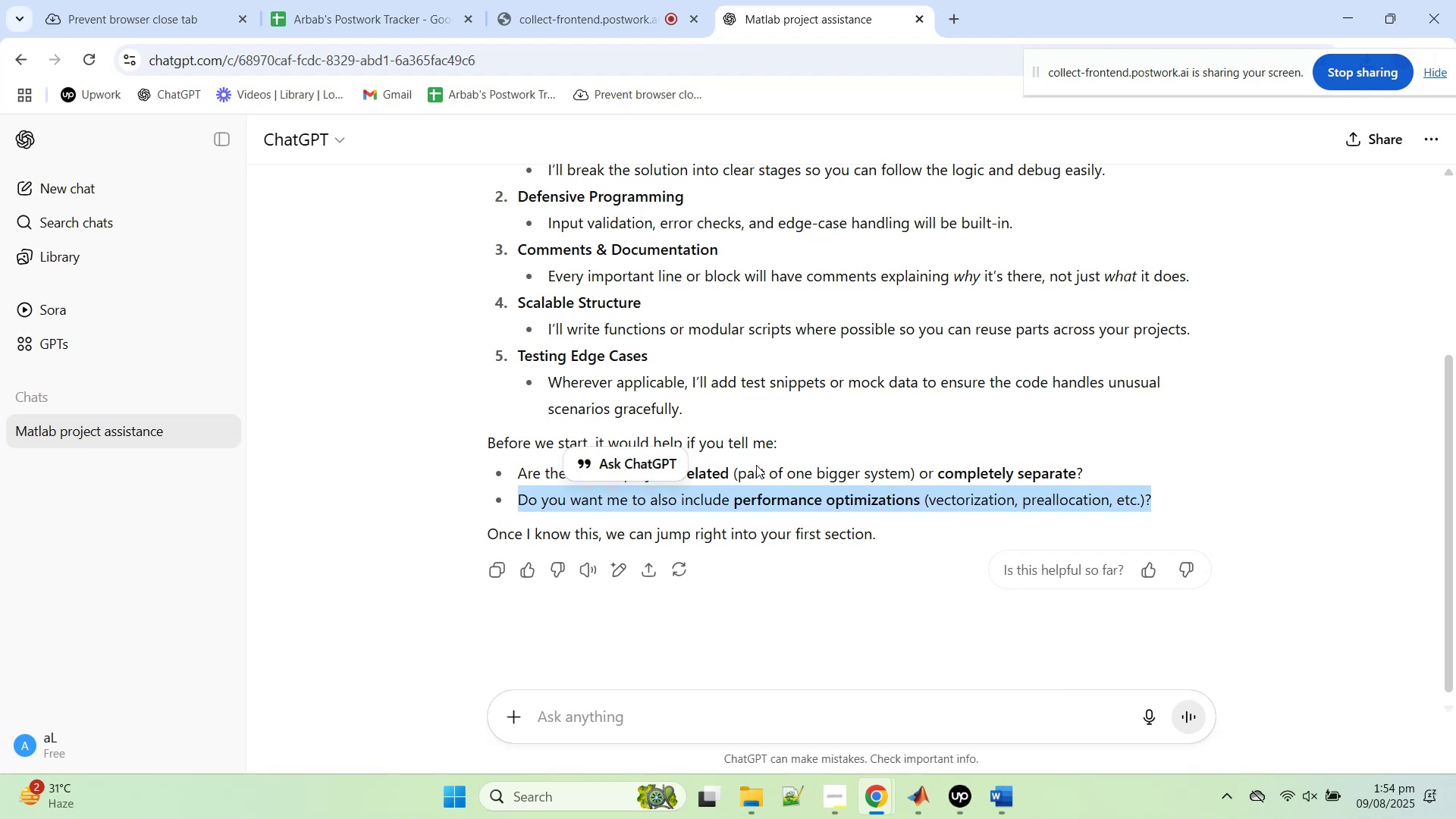 
triple_click([756, 465])
 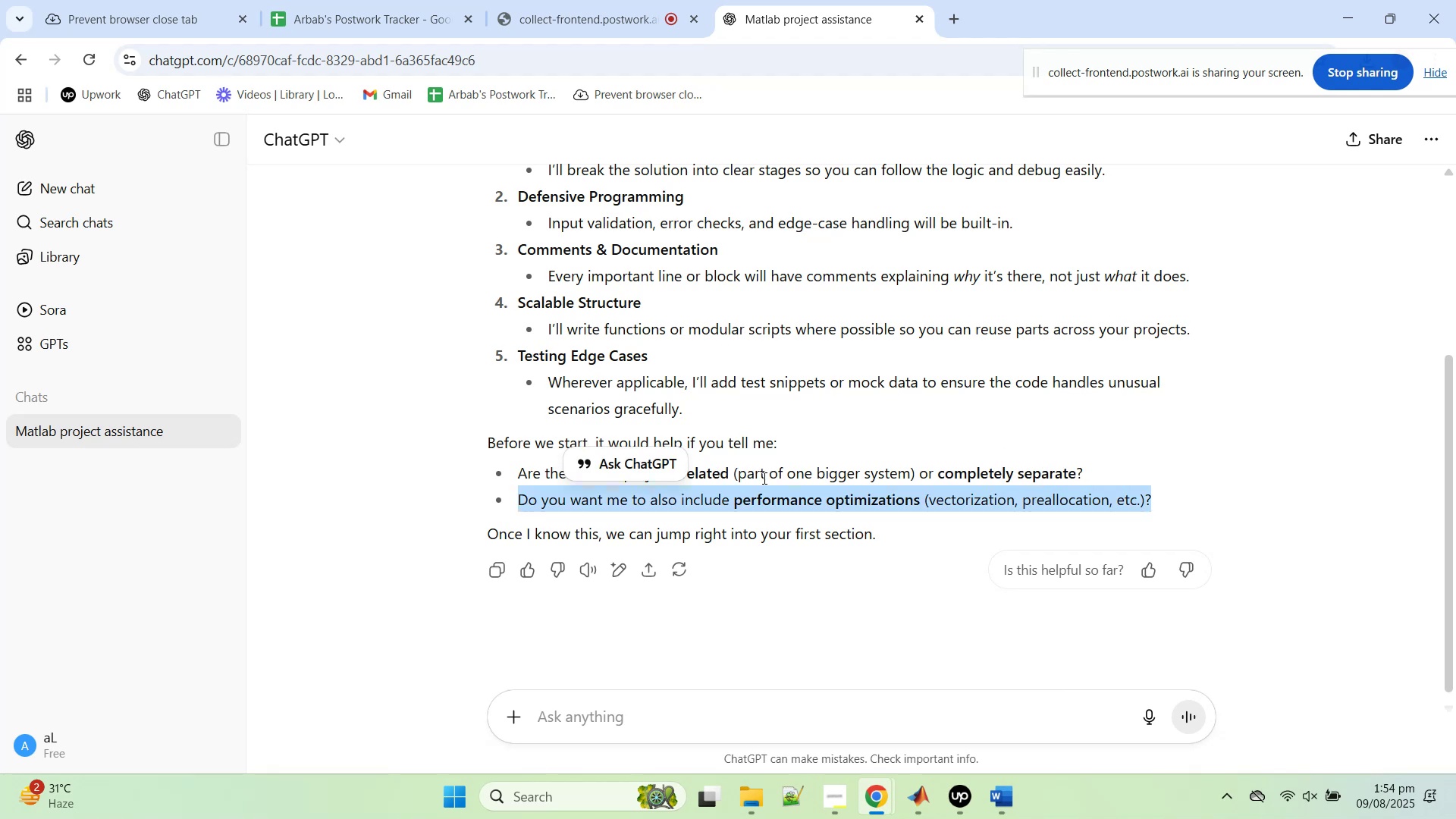 
triple_click([763, 478])
 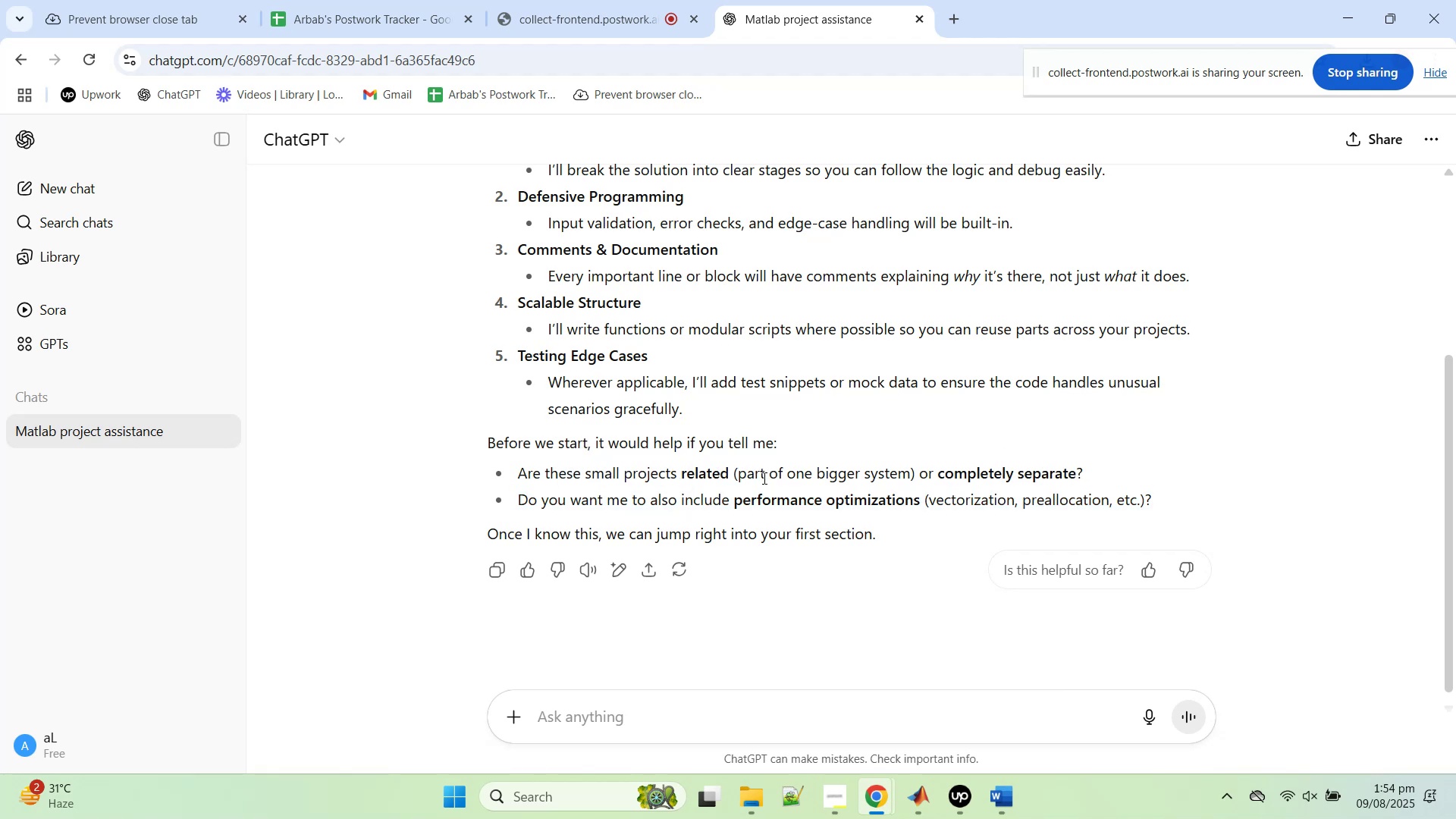 
triple_click([763, 478])
 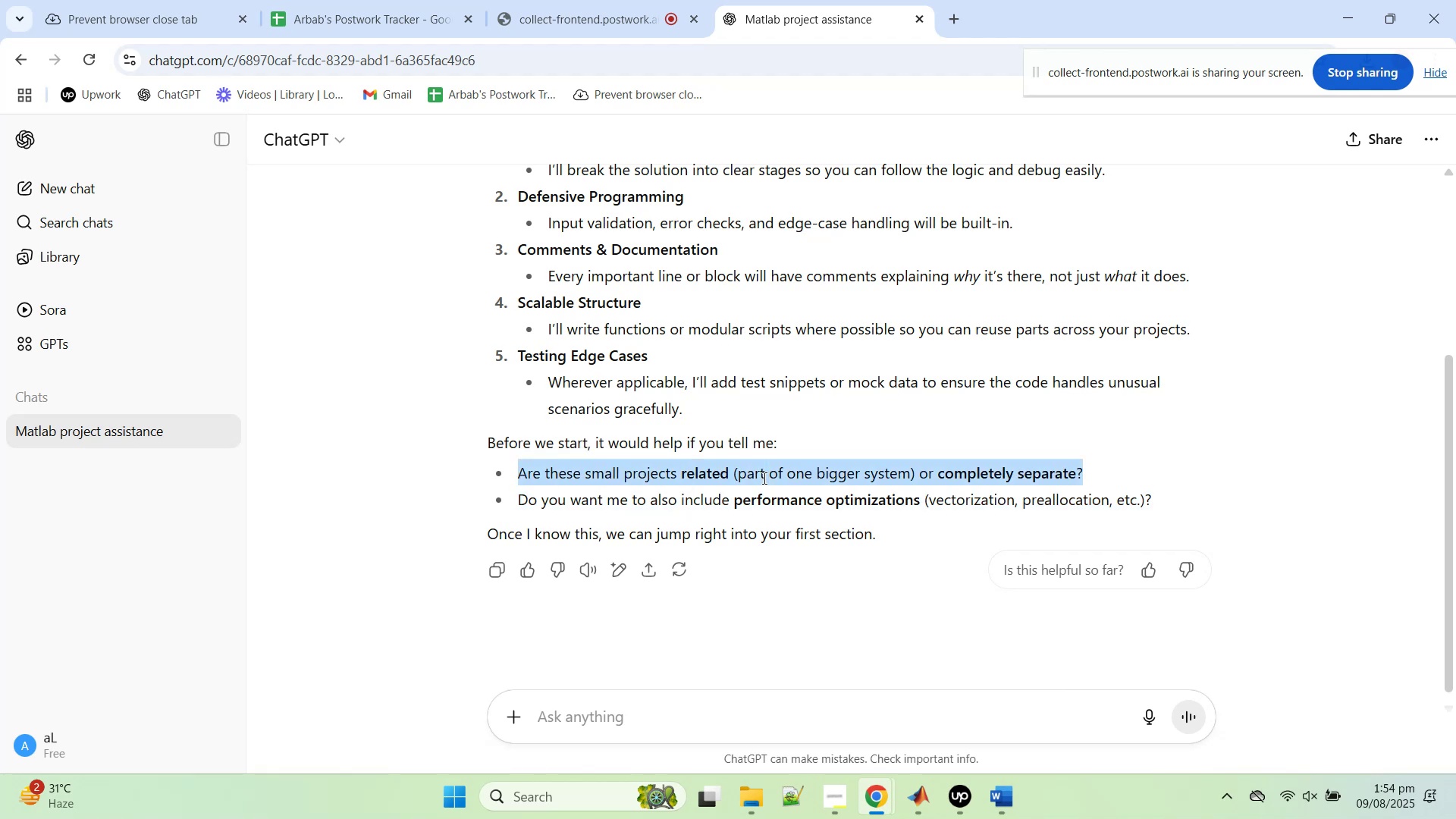 
triple_click([763, 478])
 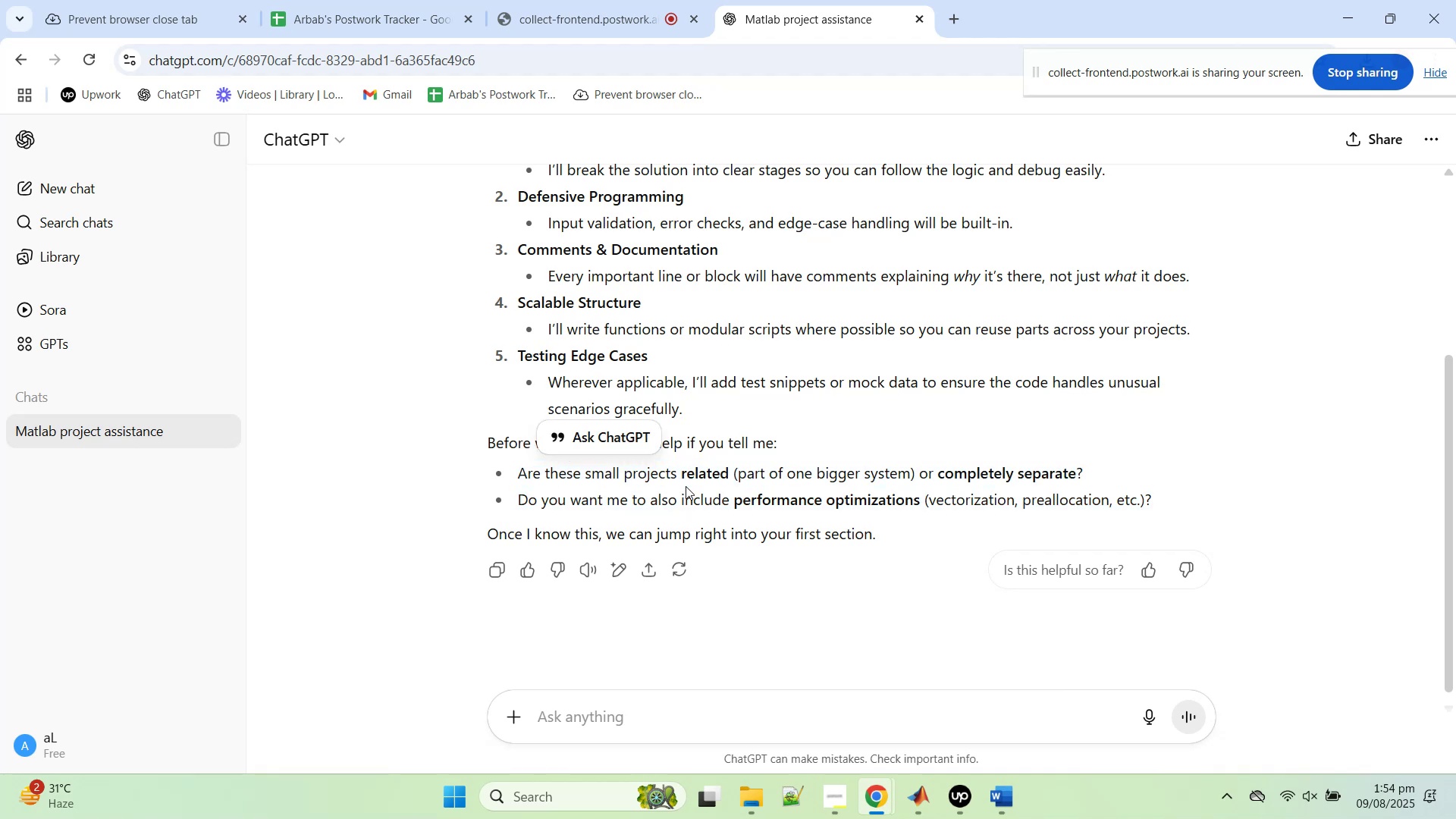 
double_click([686, 486])
 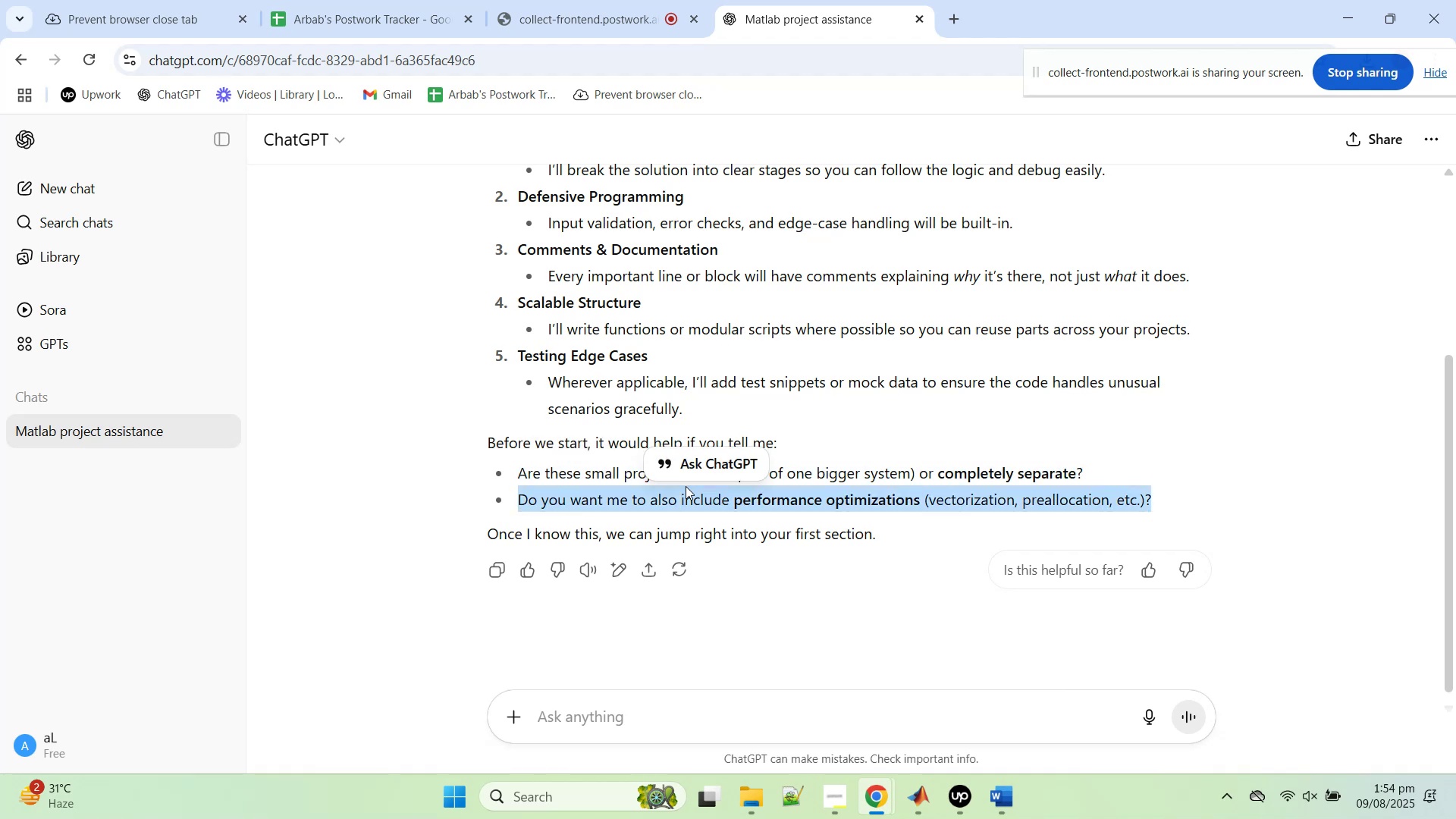 
triple_click([686, 486])
 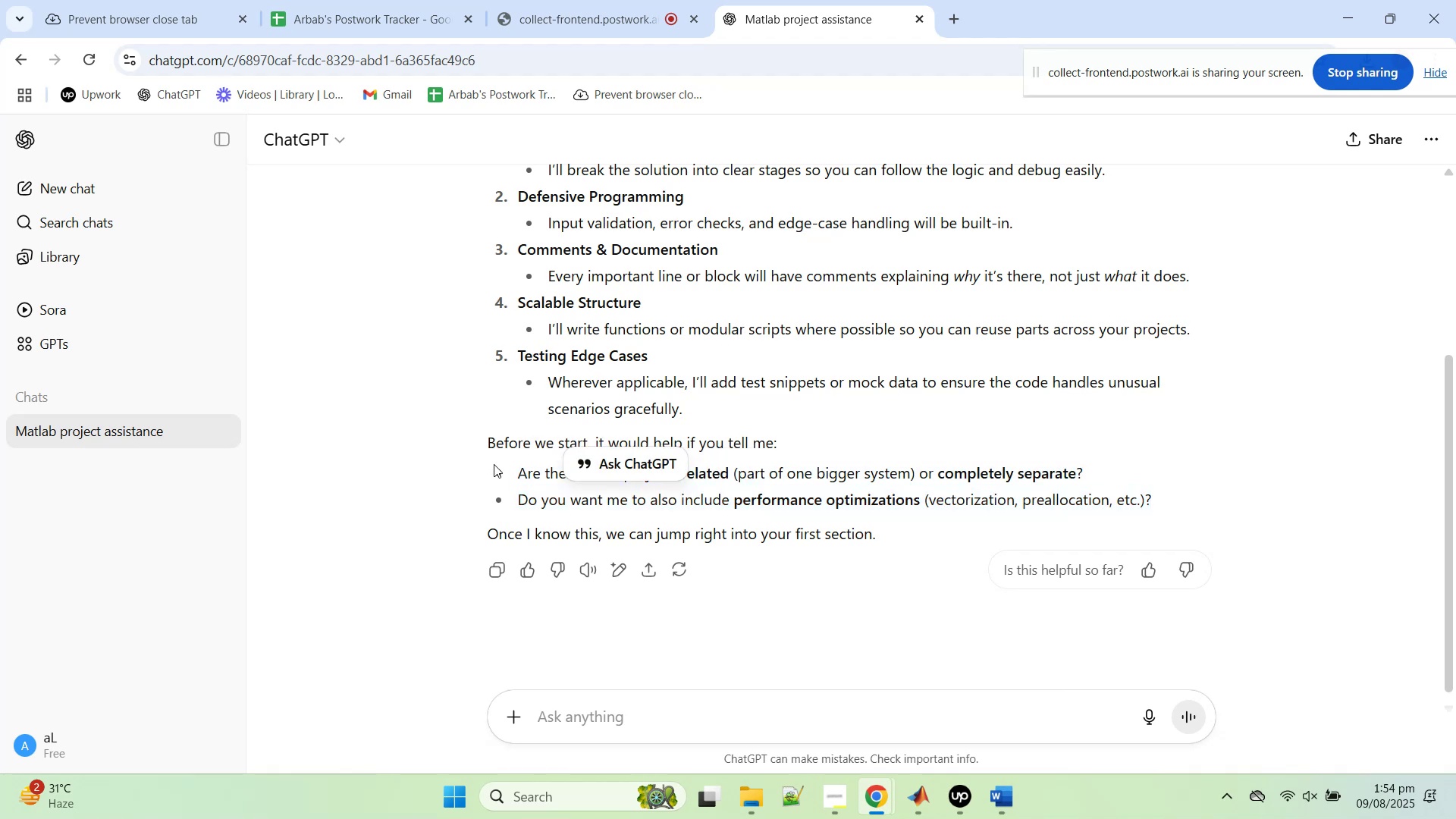 
double_click([494, 464])
 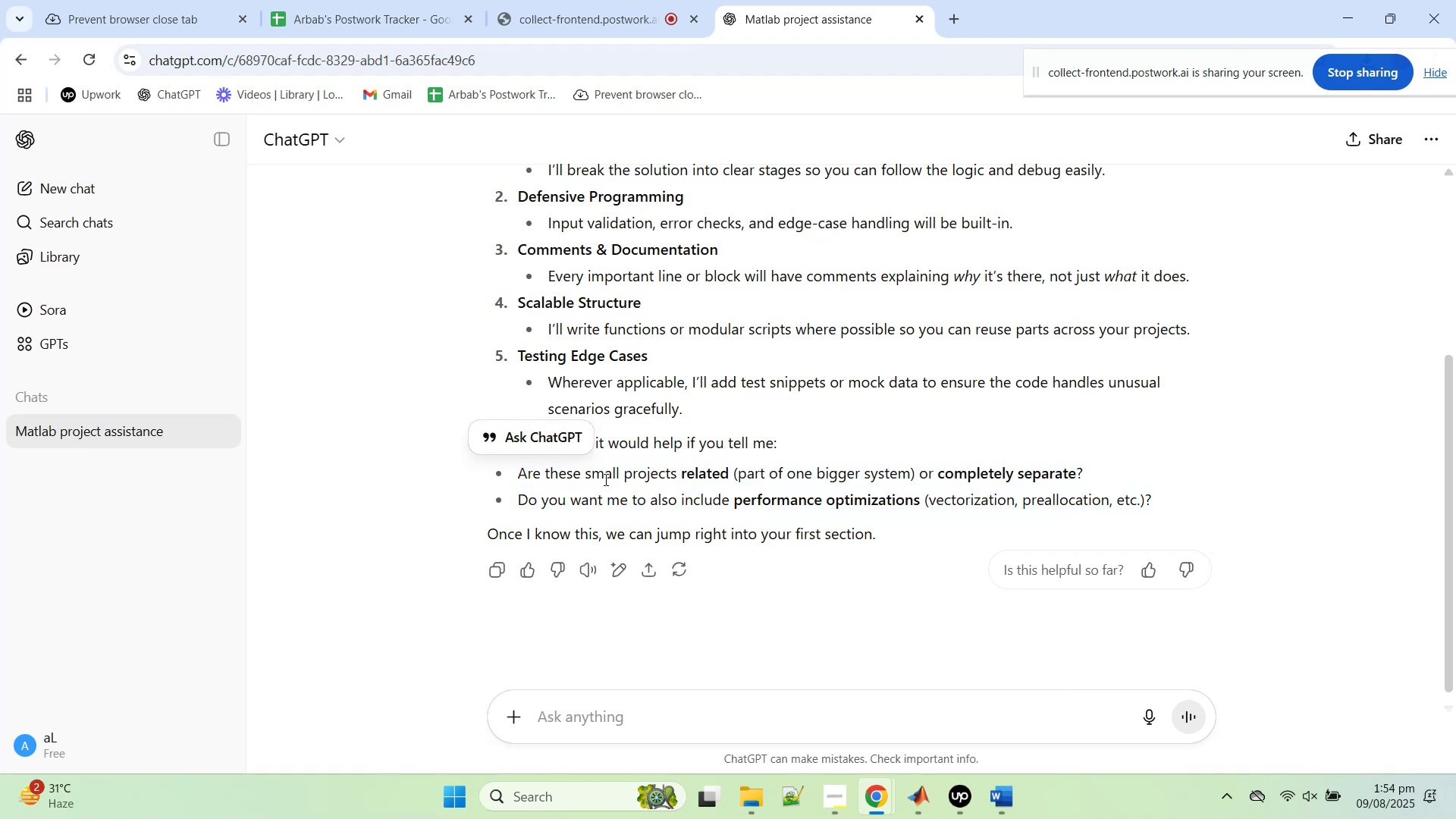 
double_click([604, 479])
 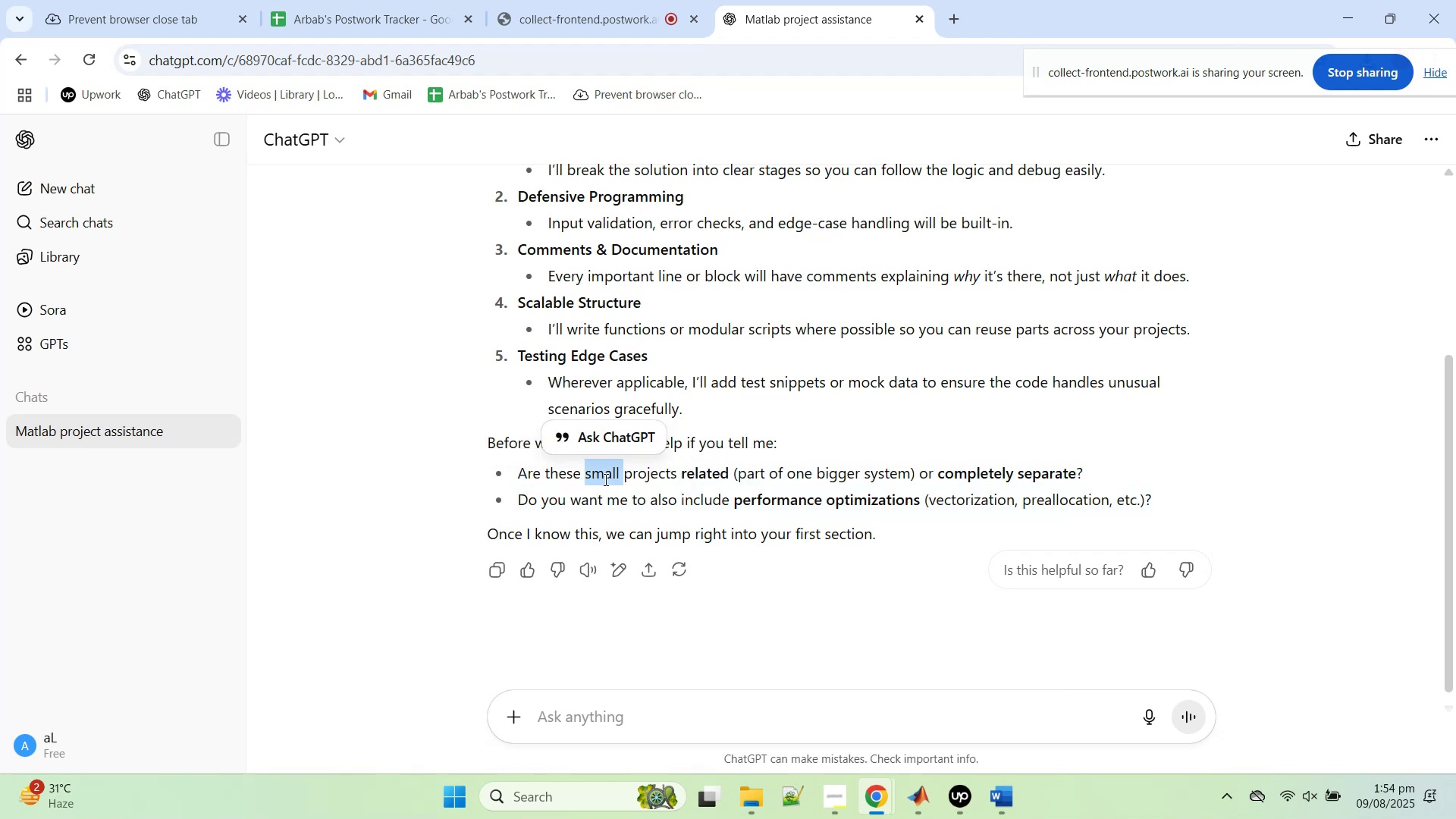 
triple_click([604, 479])
 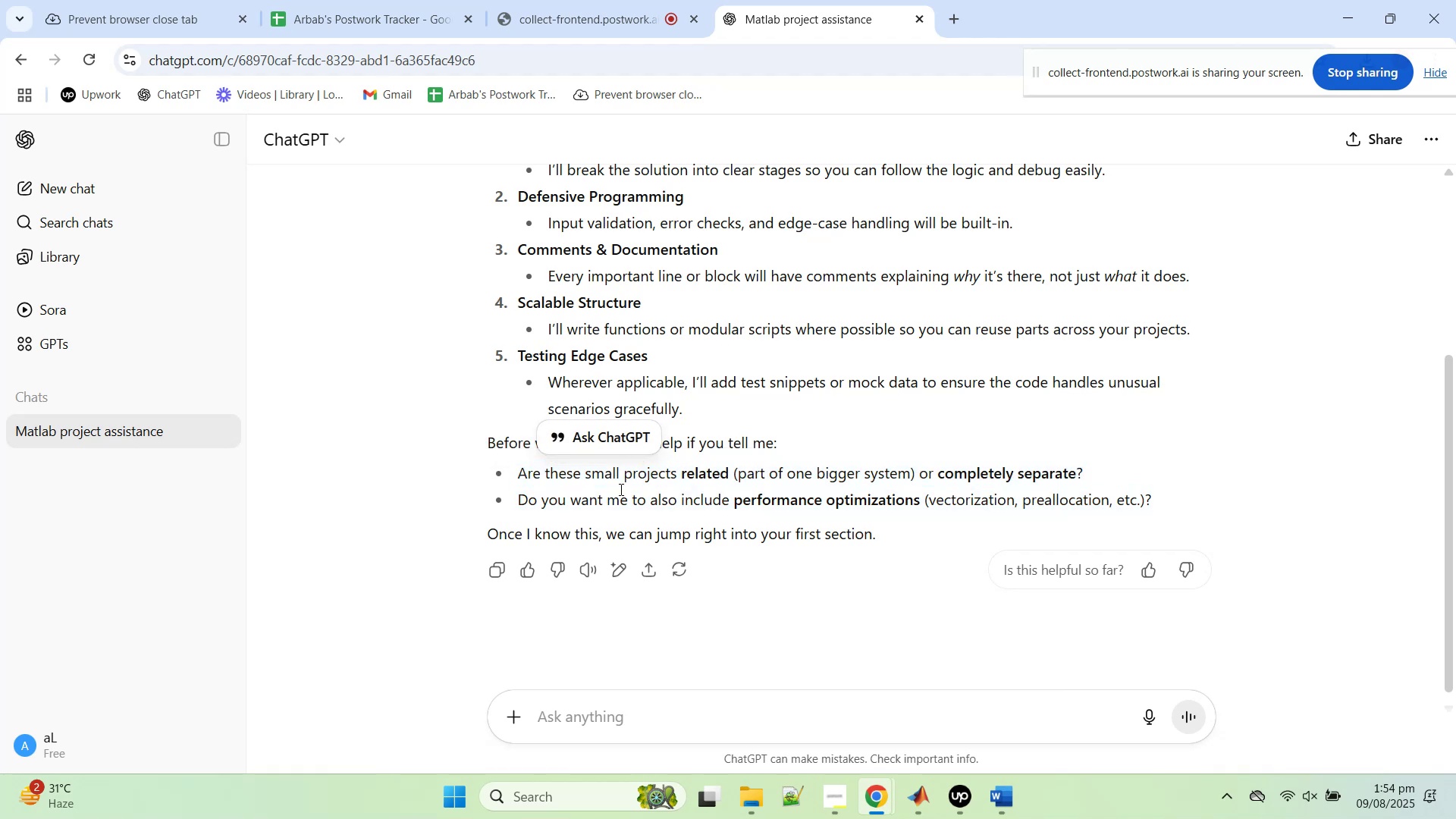 
double_click([620, 489])
 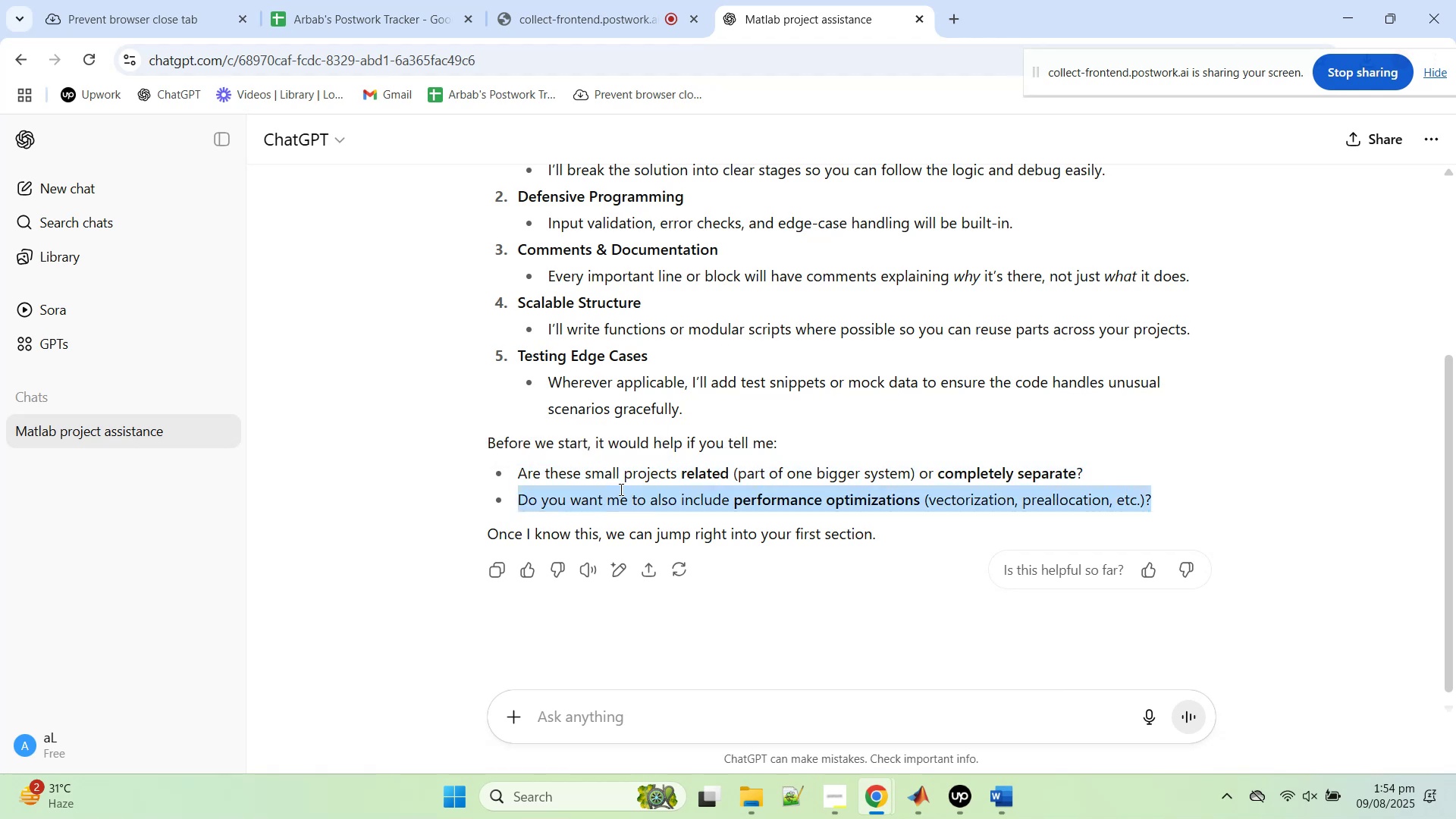 
triple_click([620, 489])
 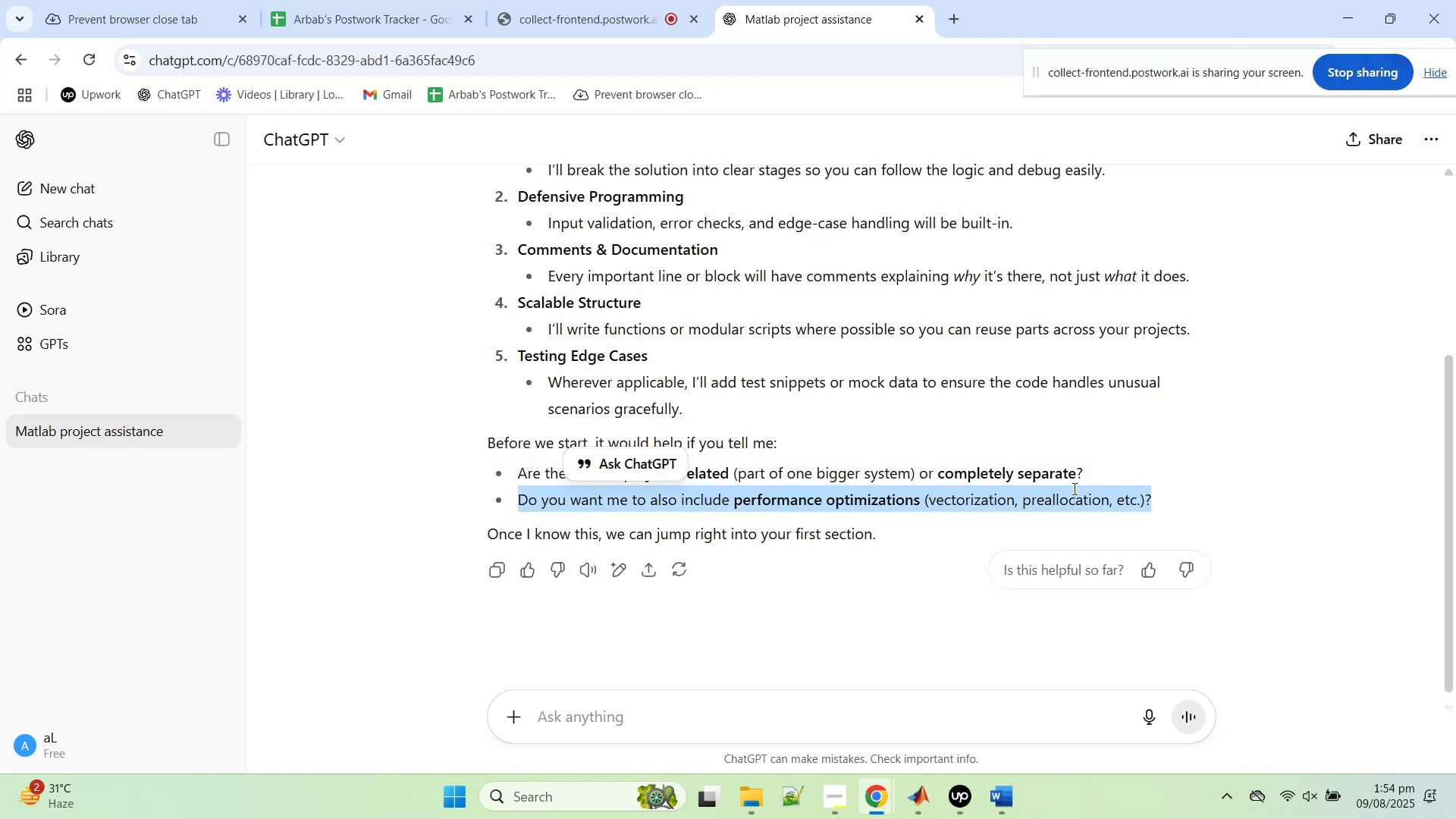 
double_click([1072, 488])
 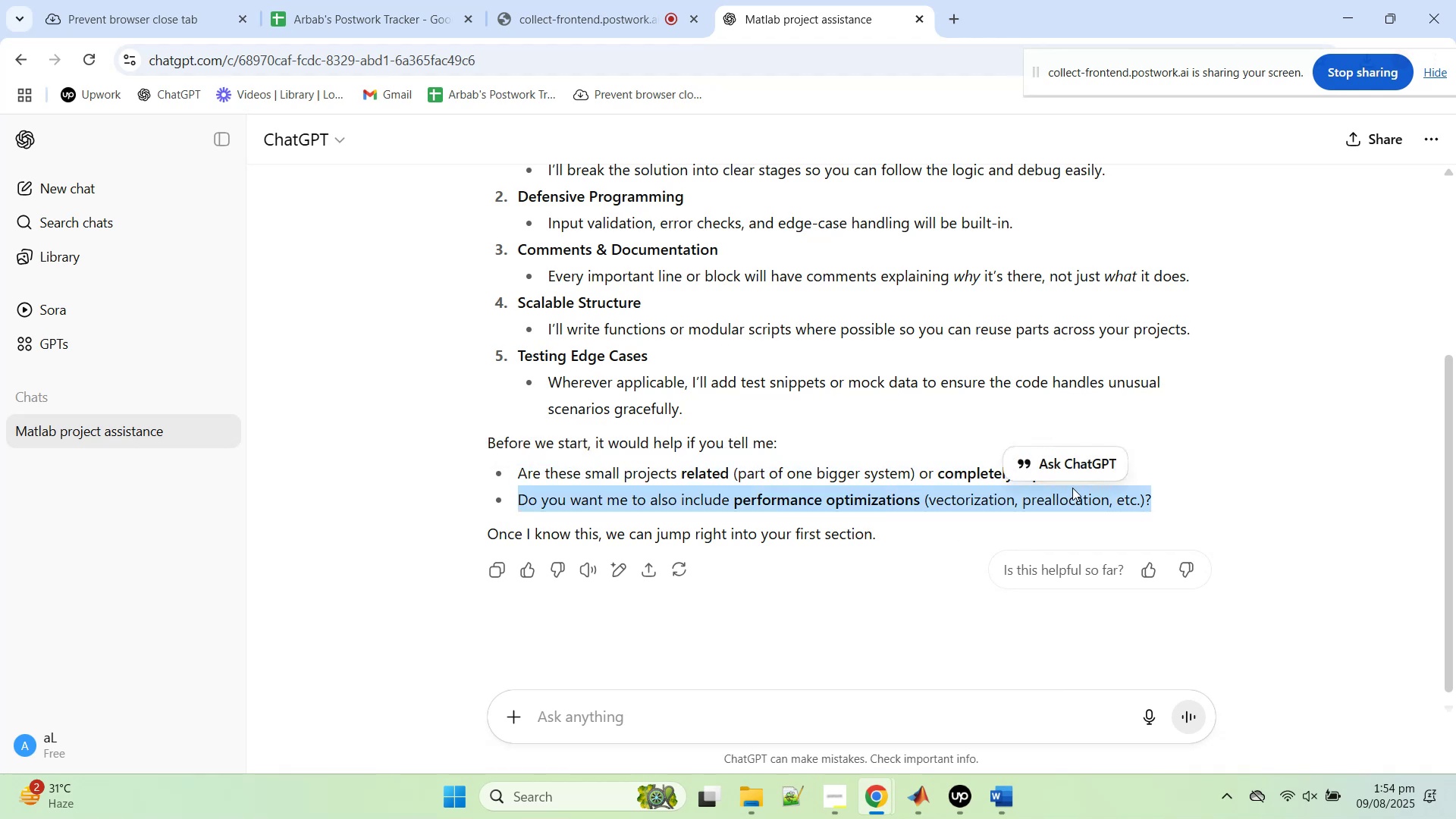 
triple_click([1072, 488])
 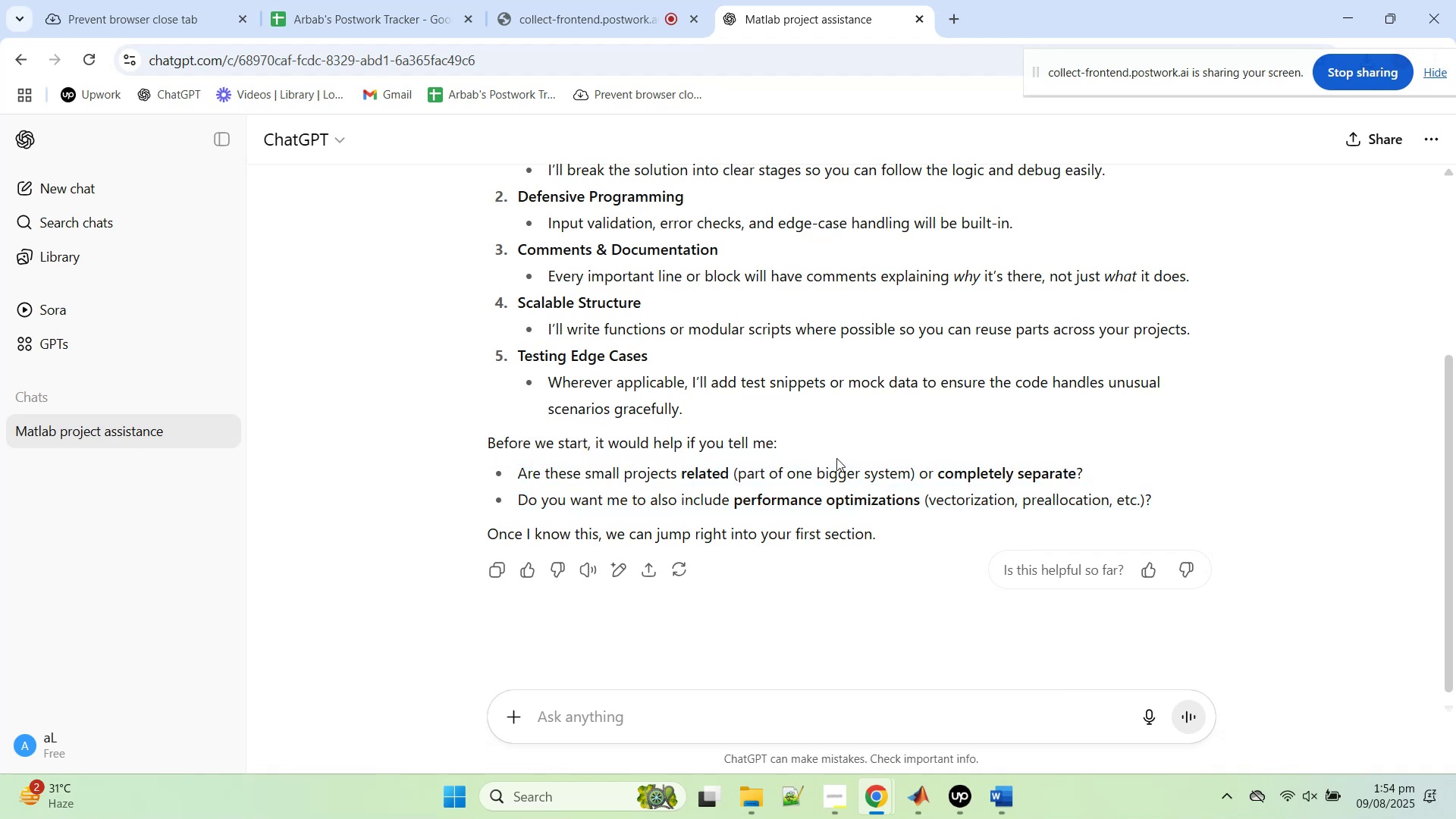 
double_click([836, 458])
 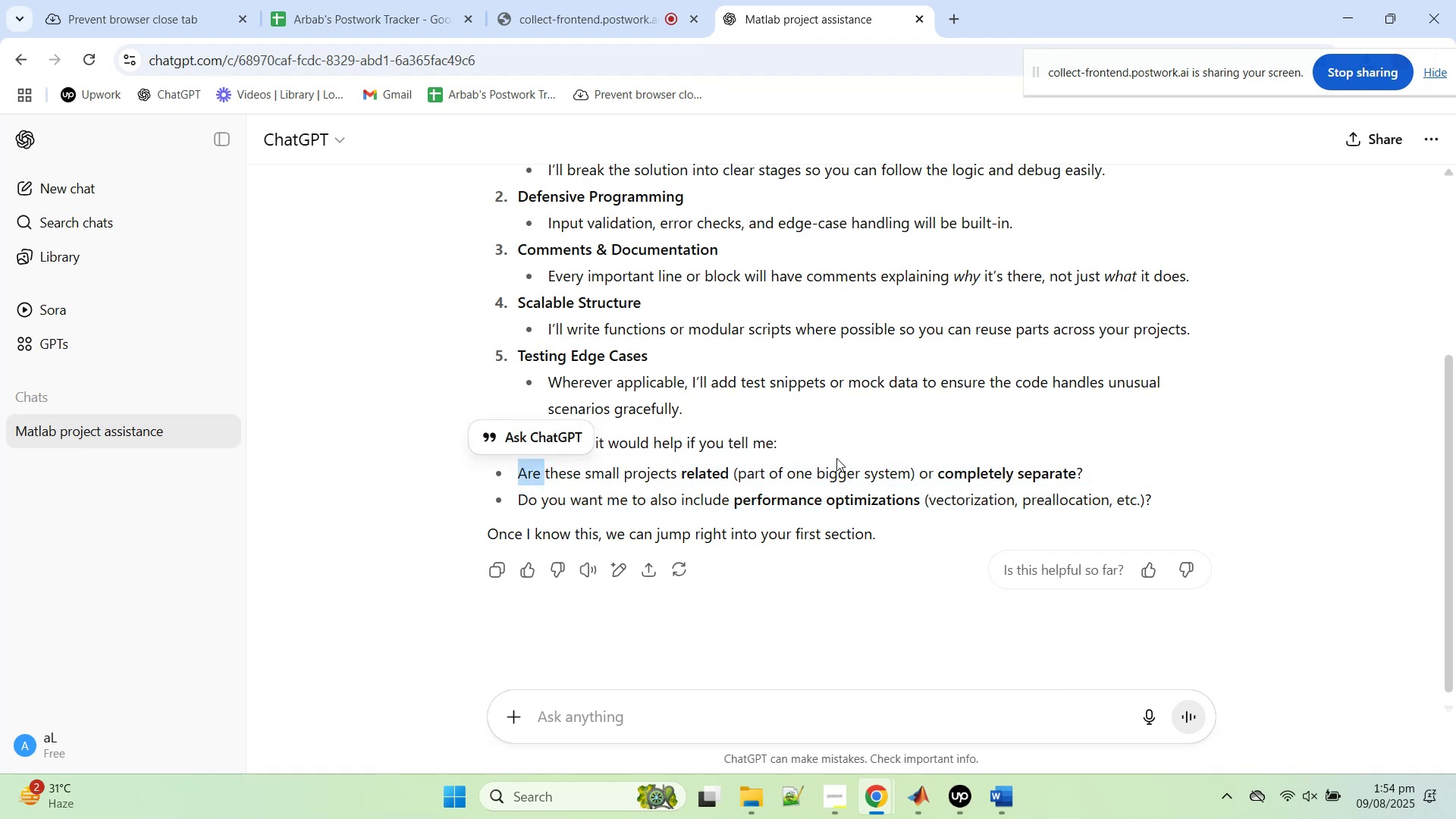 
triple_click([836, 458])
 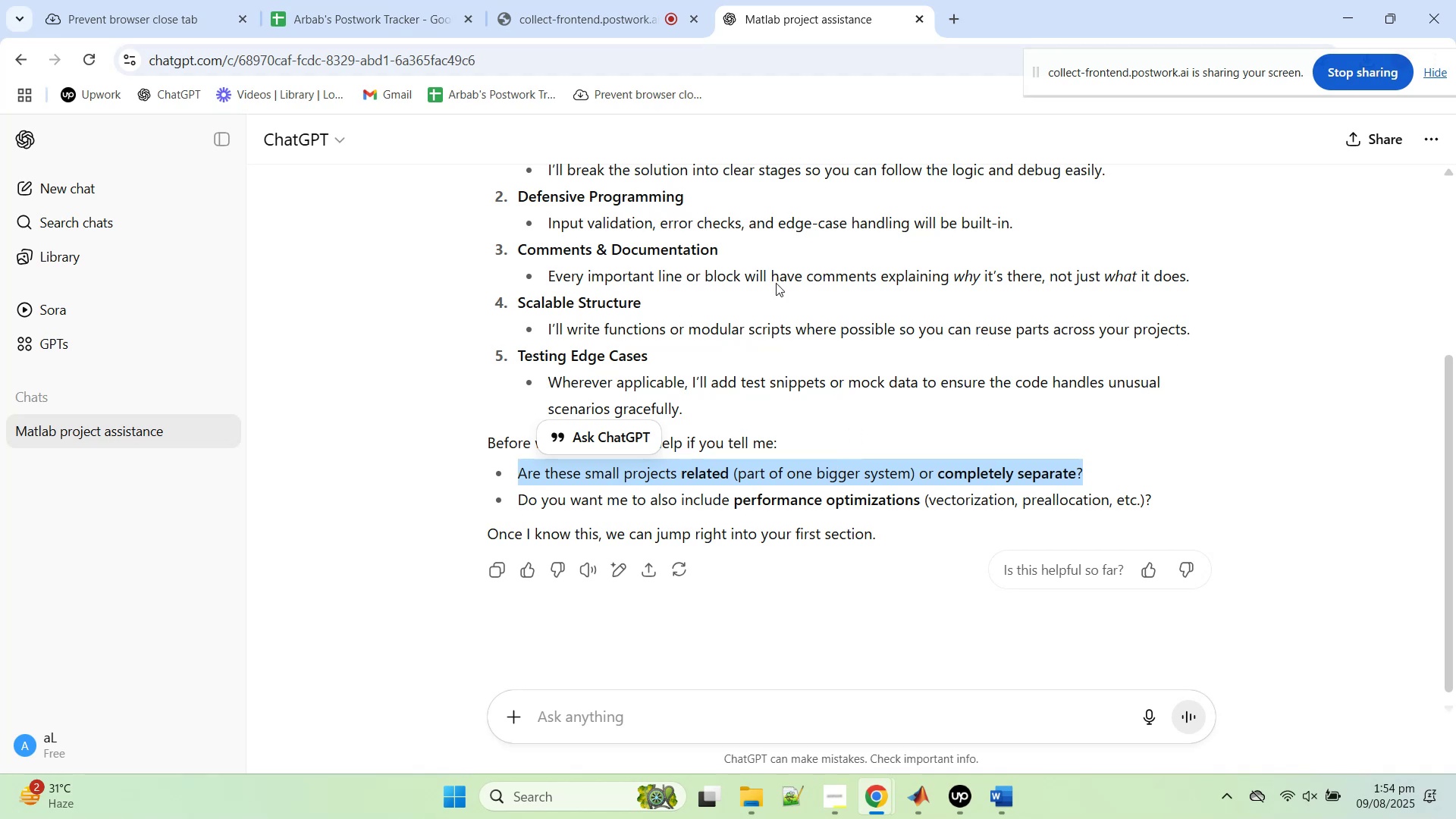 
scroll: coordinate [848, 462], scroll_direction: up, amount: 1.0
 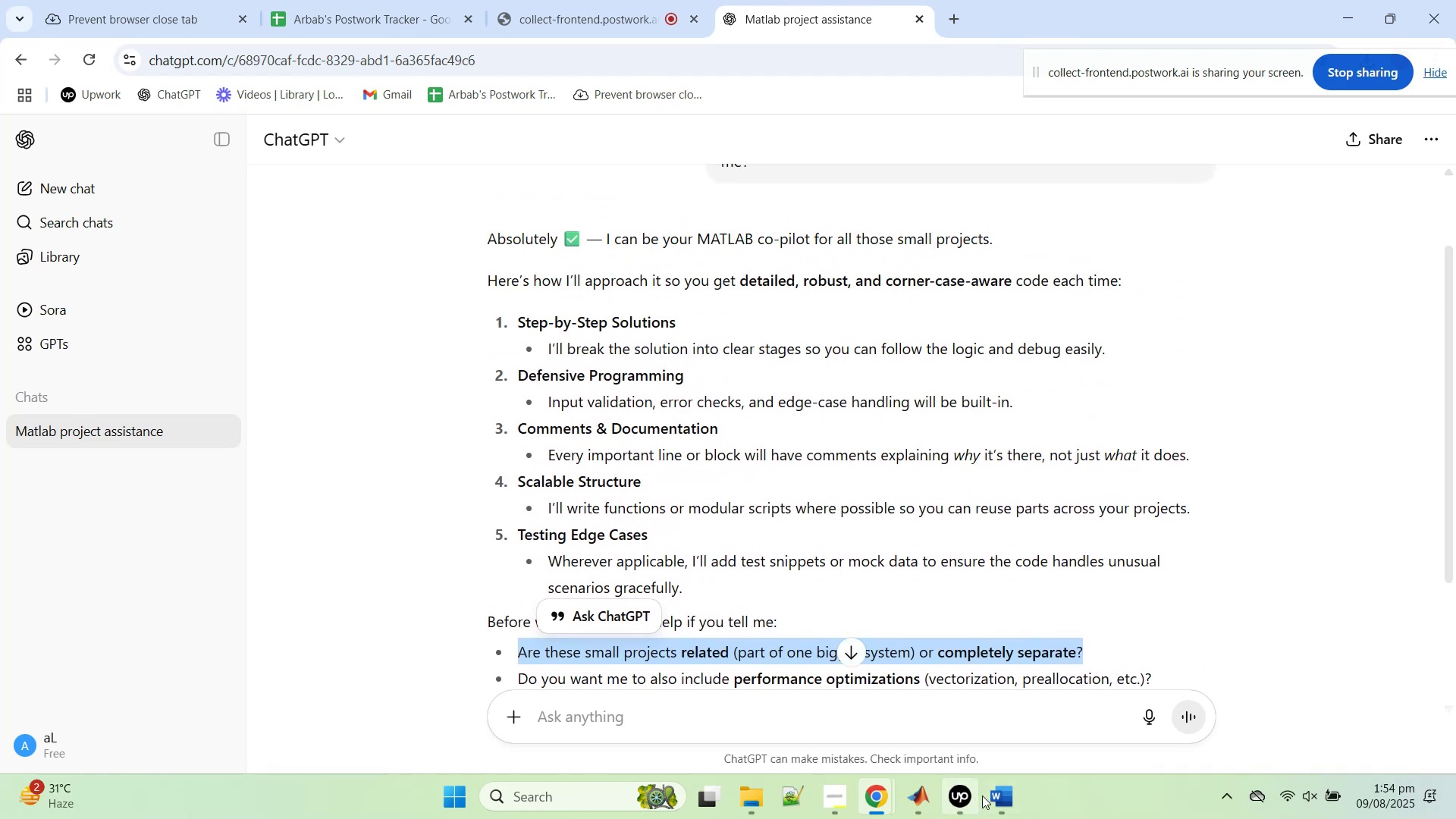 
left_click([1006, 808])
 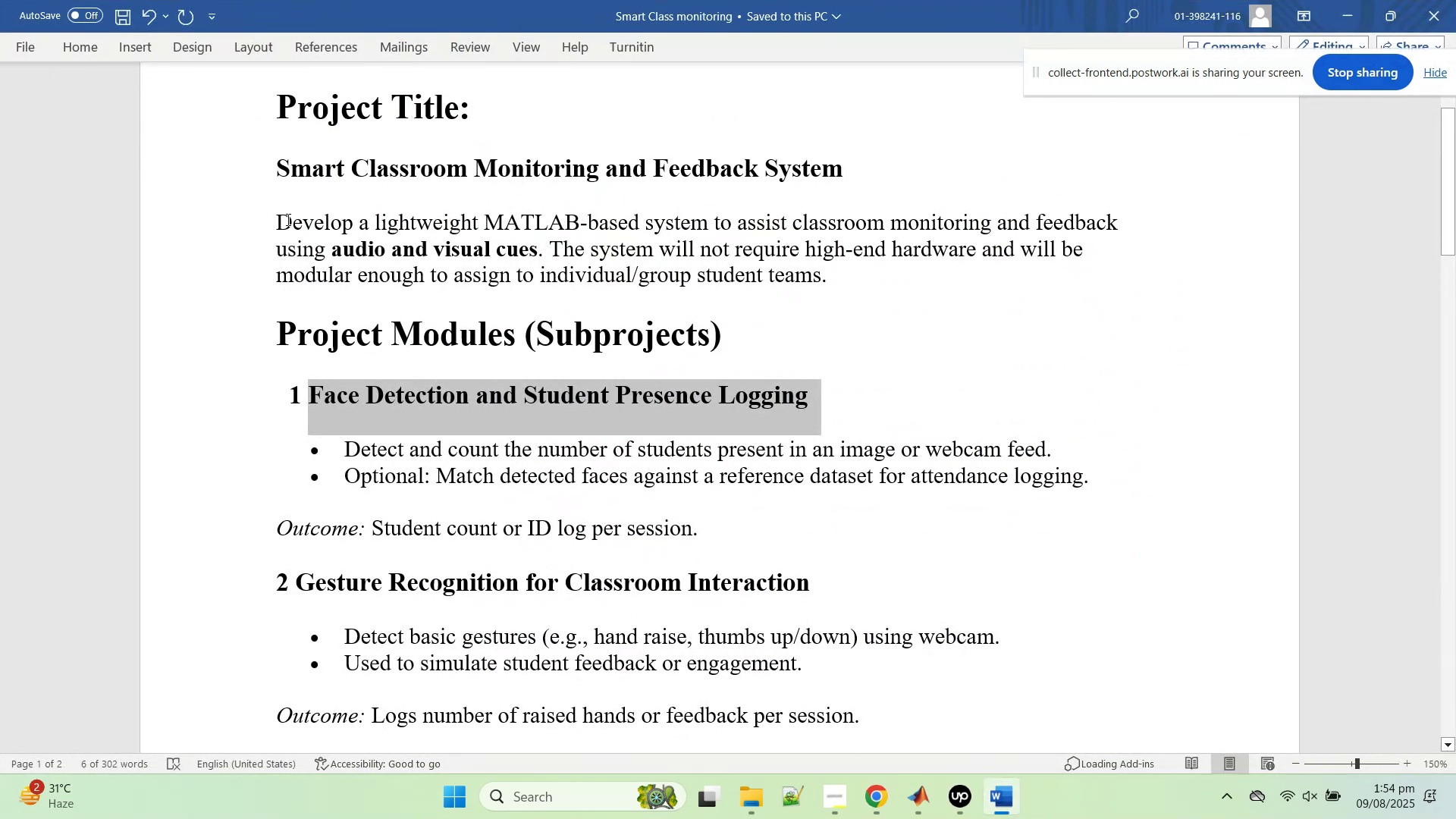 
left_click_drag(start_coordinate=[277, 221], to_coordinate=[919, 266])
 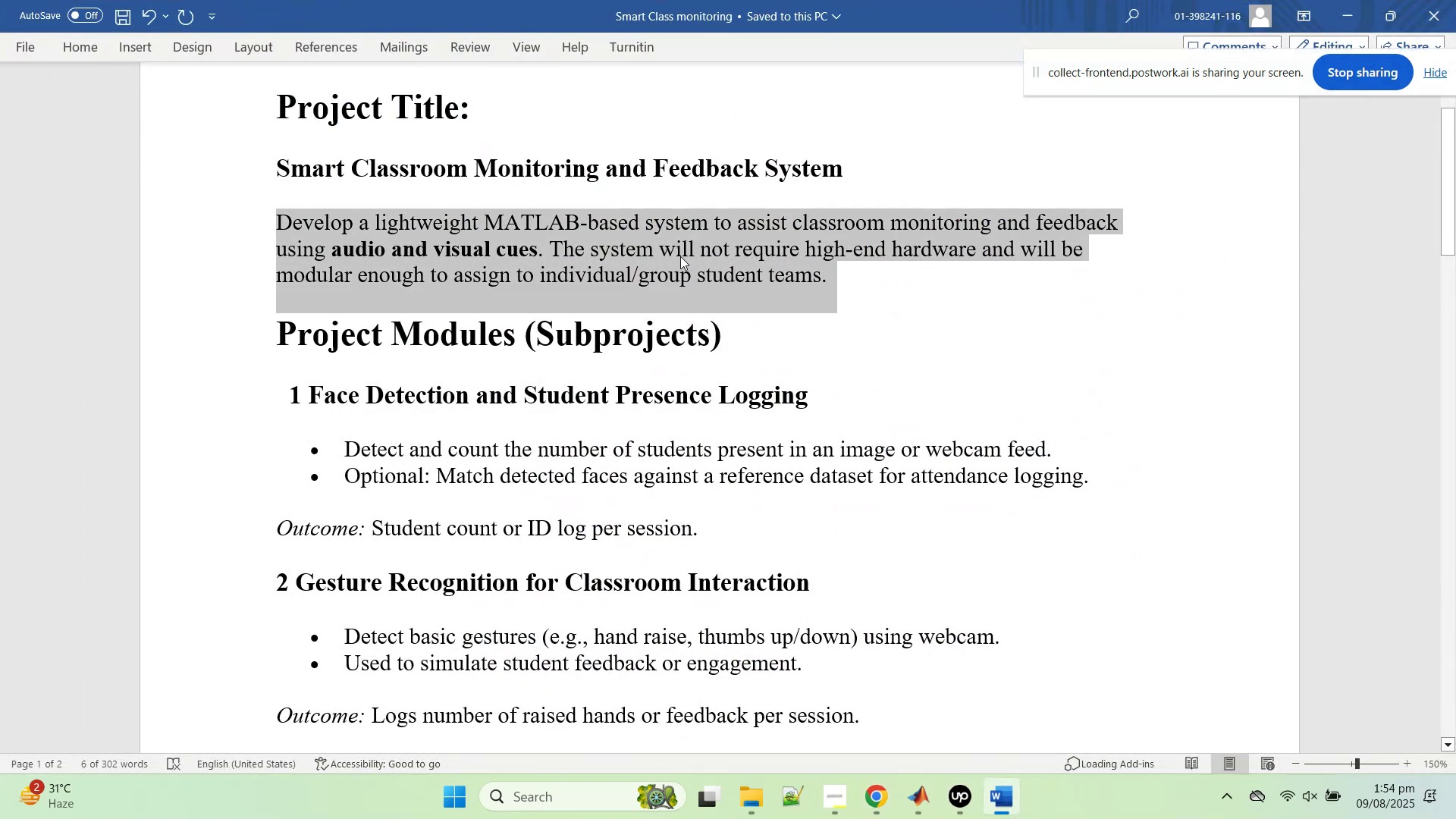 
right_click([680, 256])
 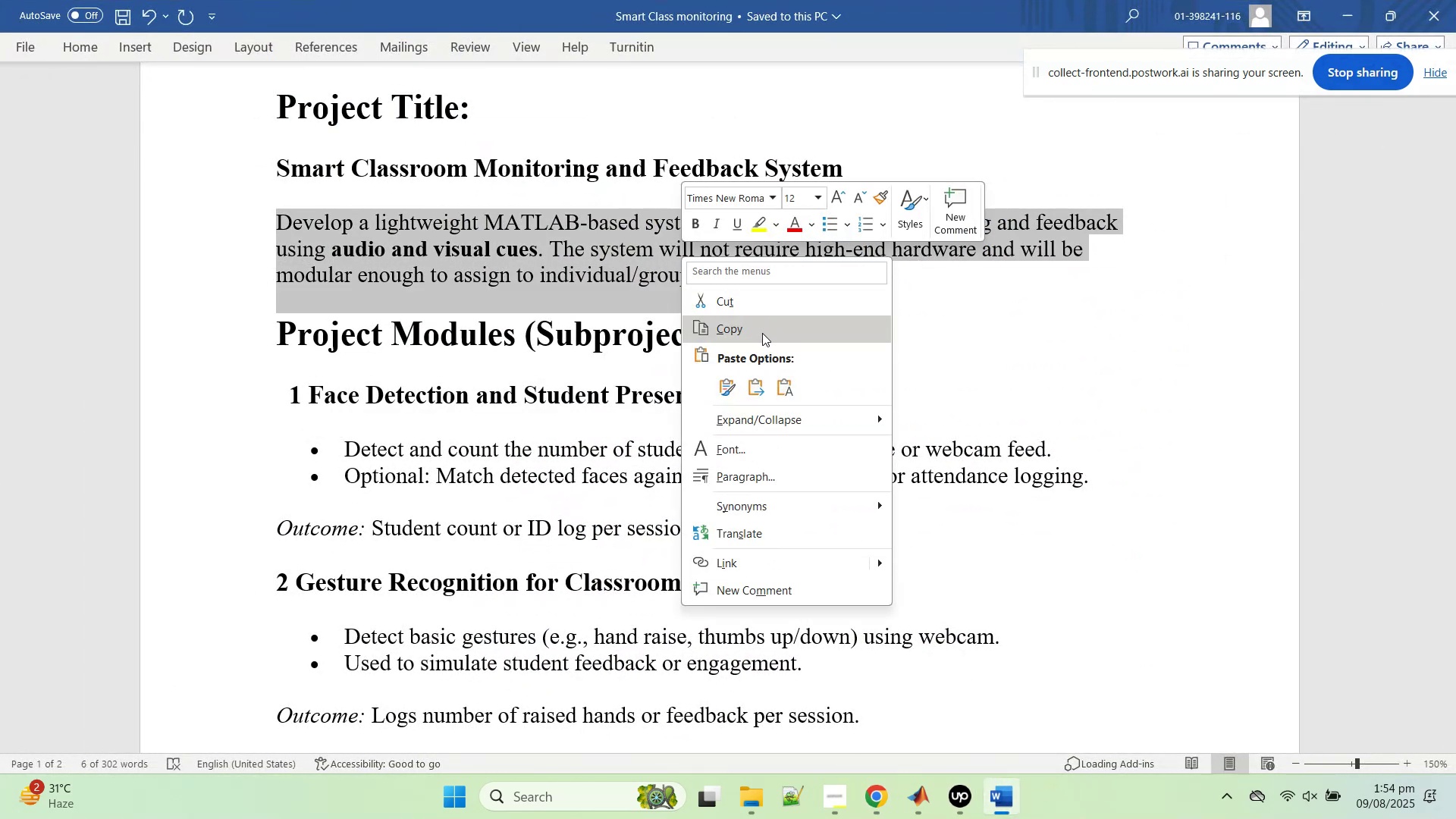 
left_click([511, 270])
 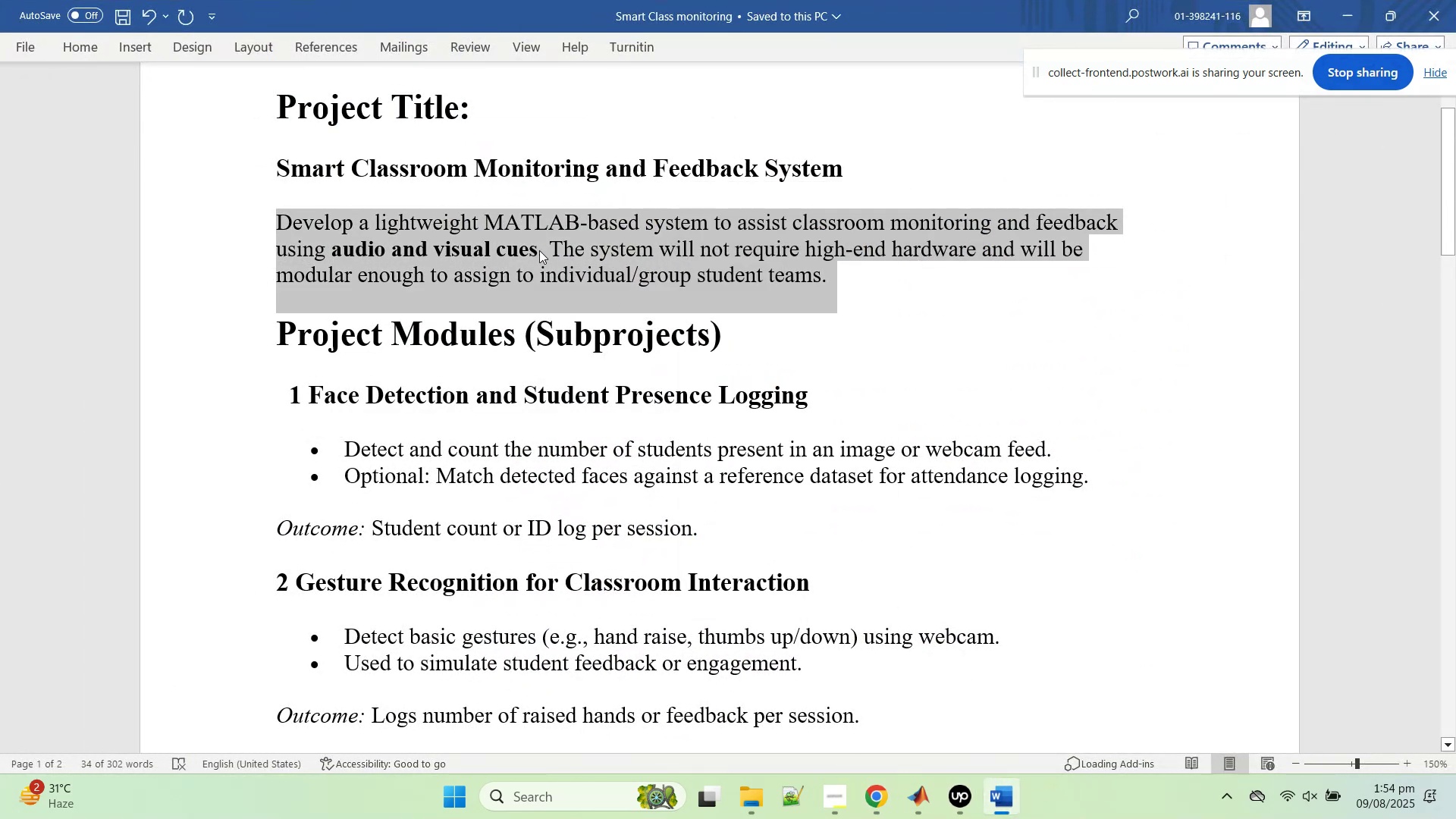 
left_click([539, 250])
 